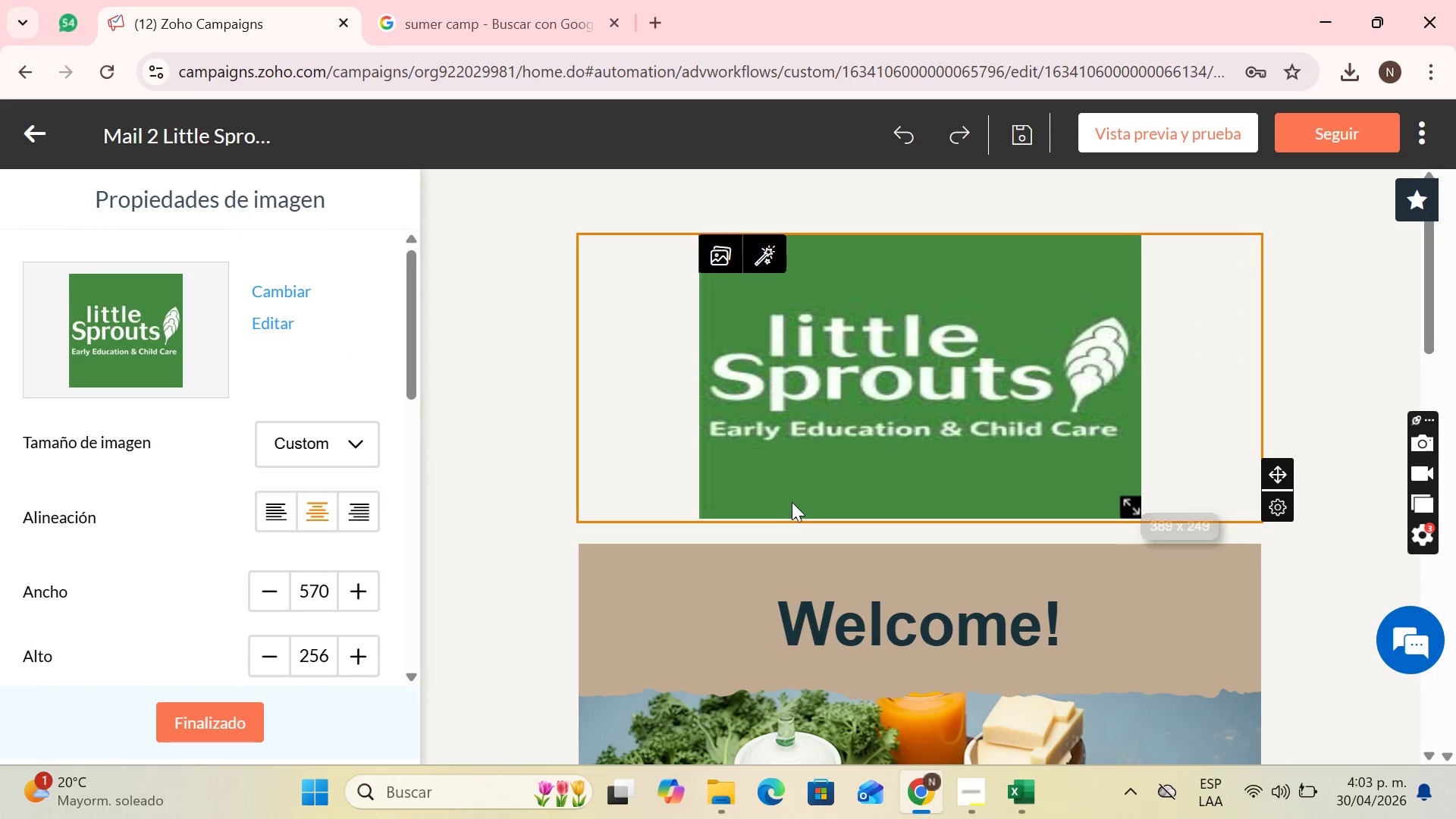 
scroll: coordinate [581, 356], scroll_direction: up, amount: 2.0
 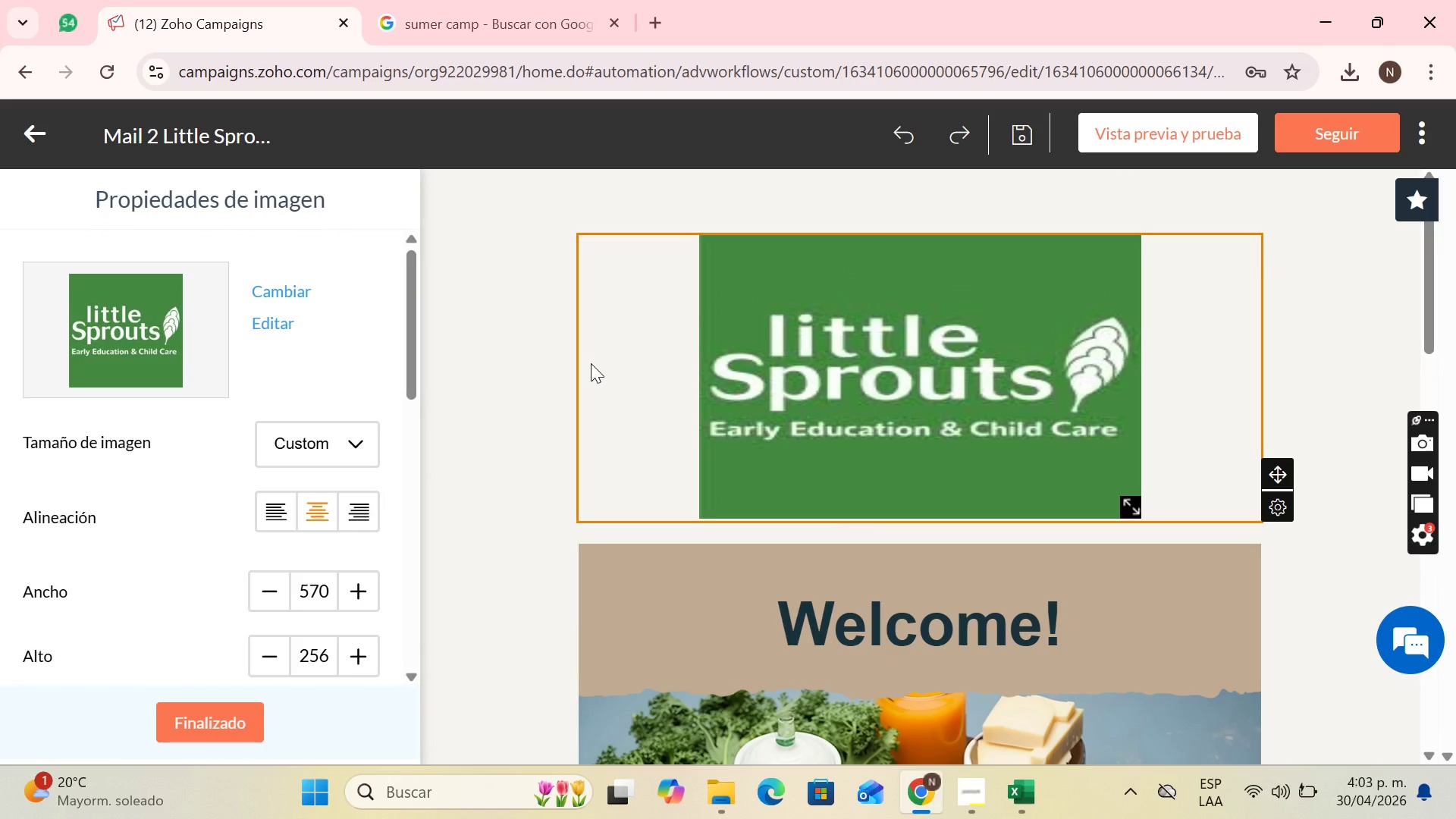 
left_click([591, 363])
 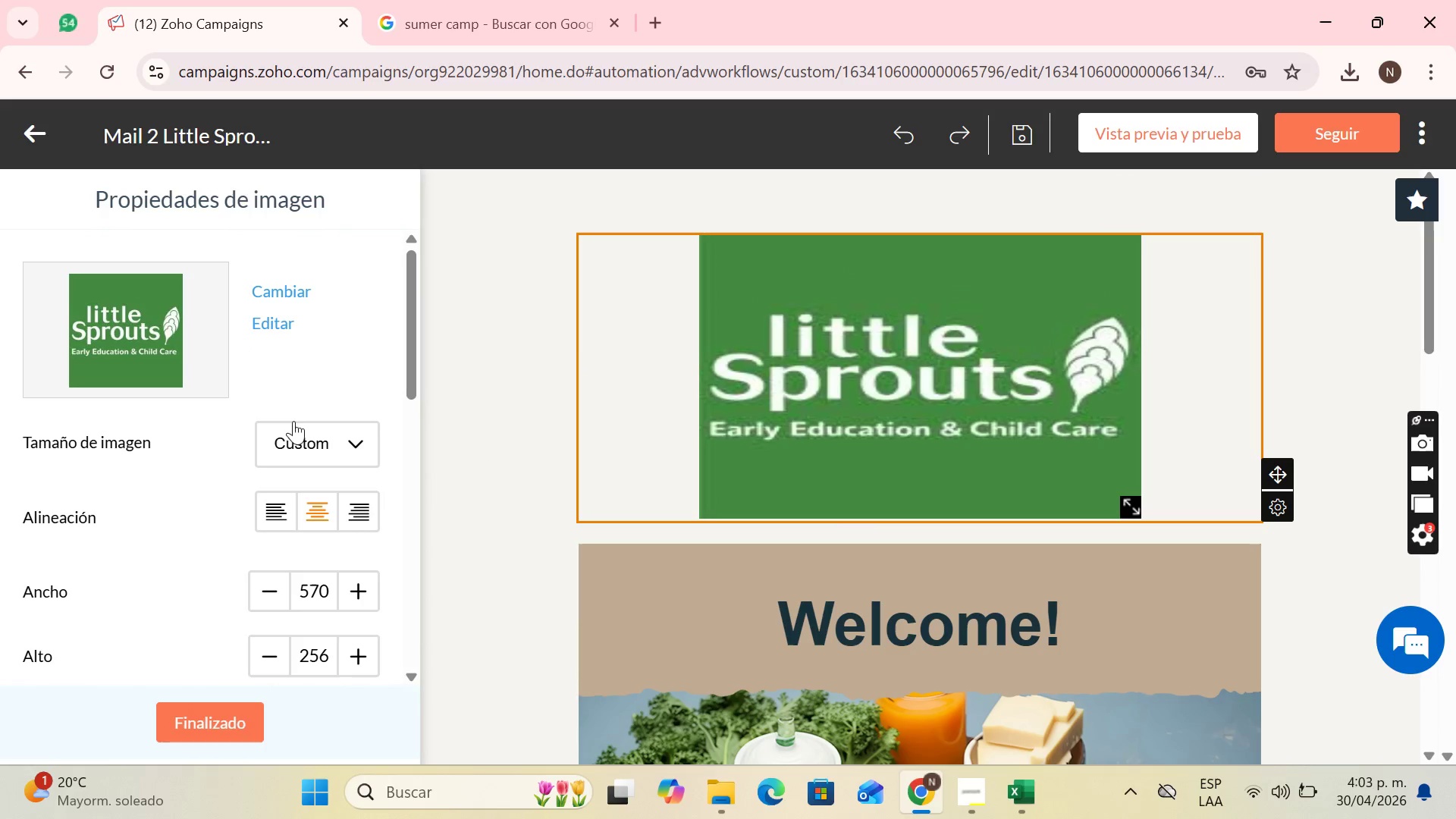 
scroll: coordinate [809, 576], scroll_direction: down, amount: 2.0
 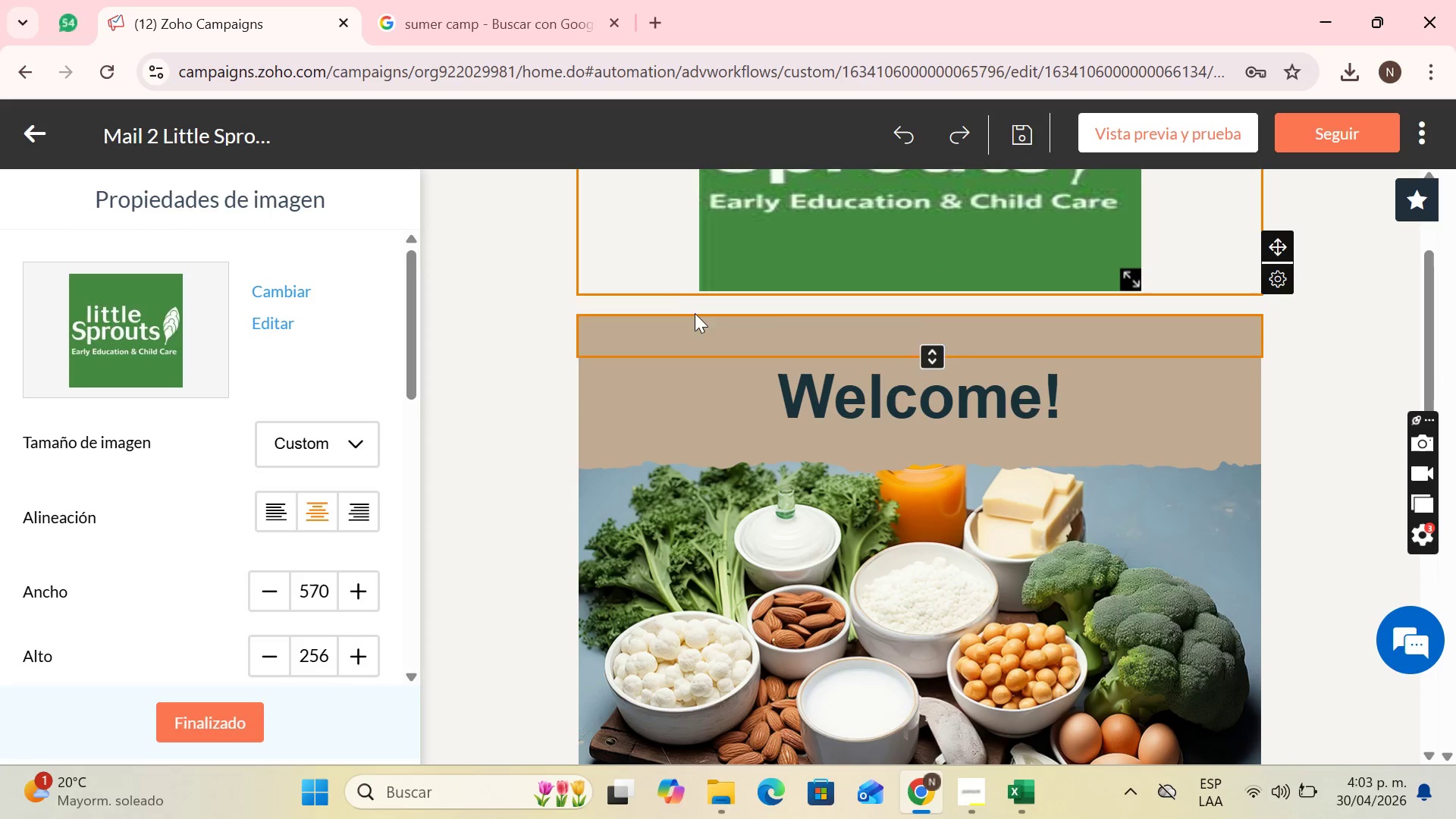 
left_click([676, 298])
 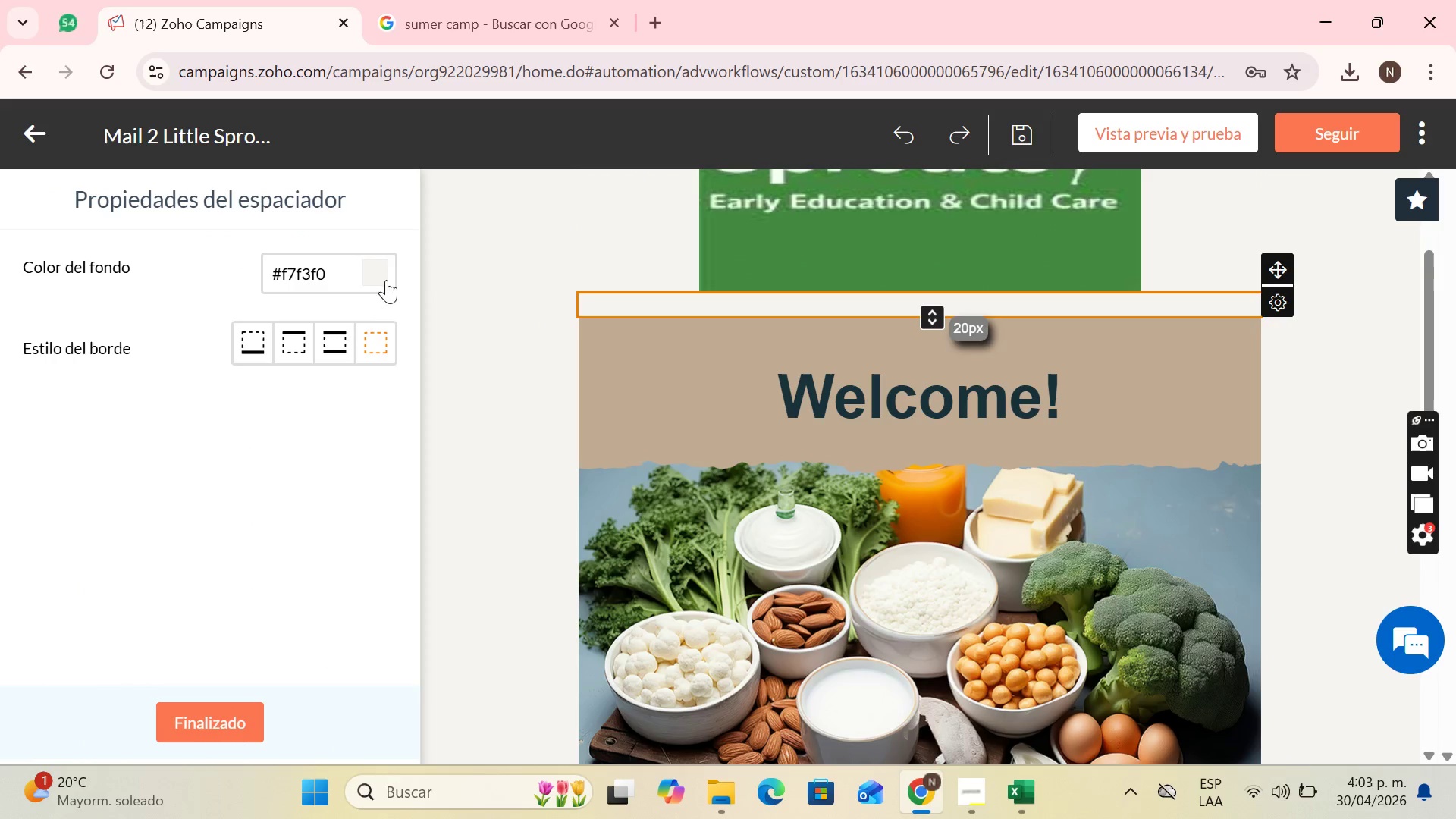 
scroll: coordinate [757, 423], scroll_direction: up, amount: 2.0
 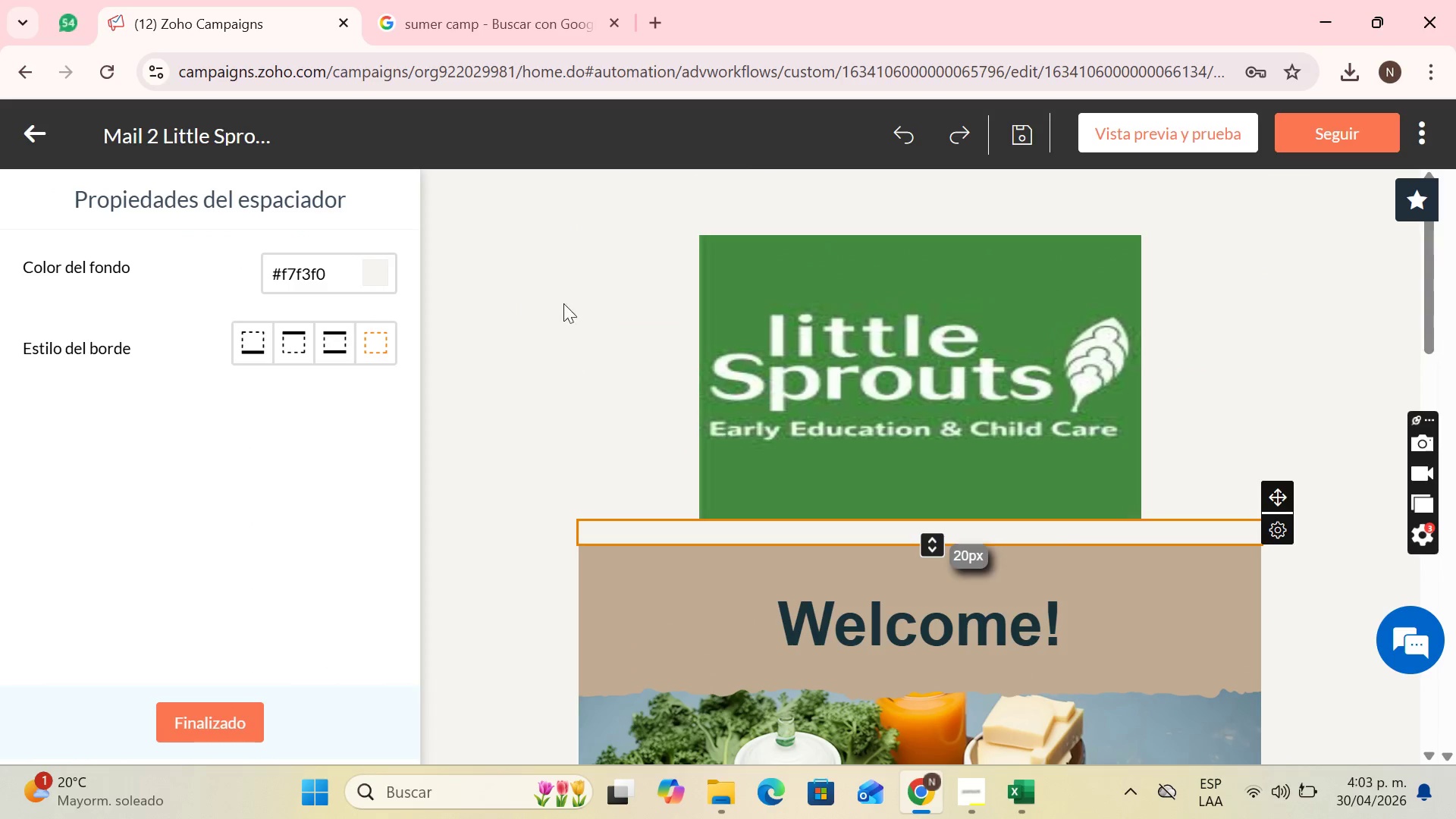 
left_click([602, 306])
 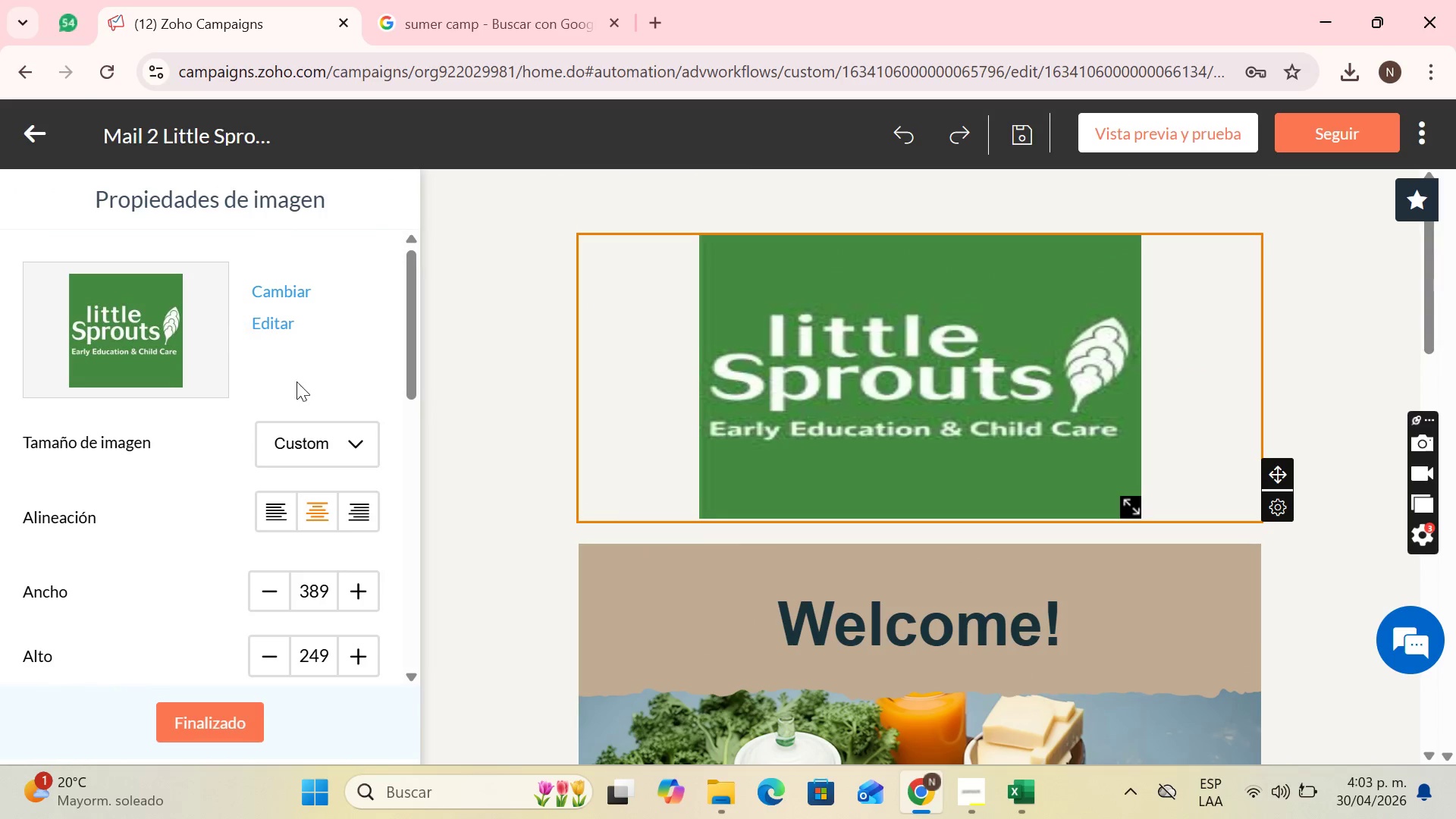 
scroll: coordinate [372, 569], scroll_direction: down, amount: 5.0
 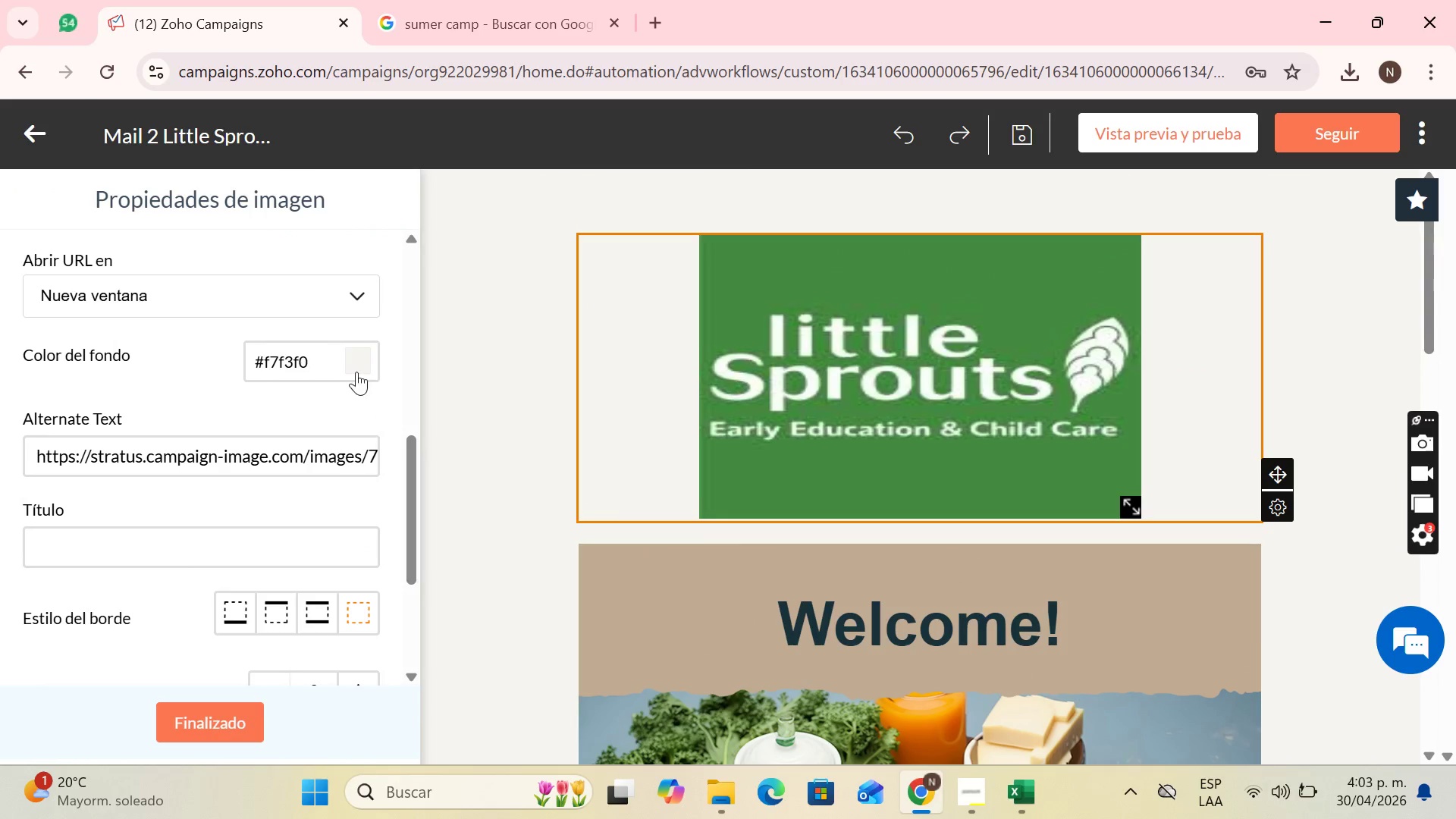 
left_click([356, 371])
 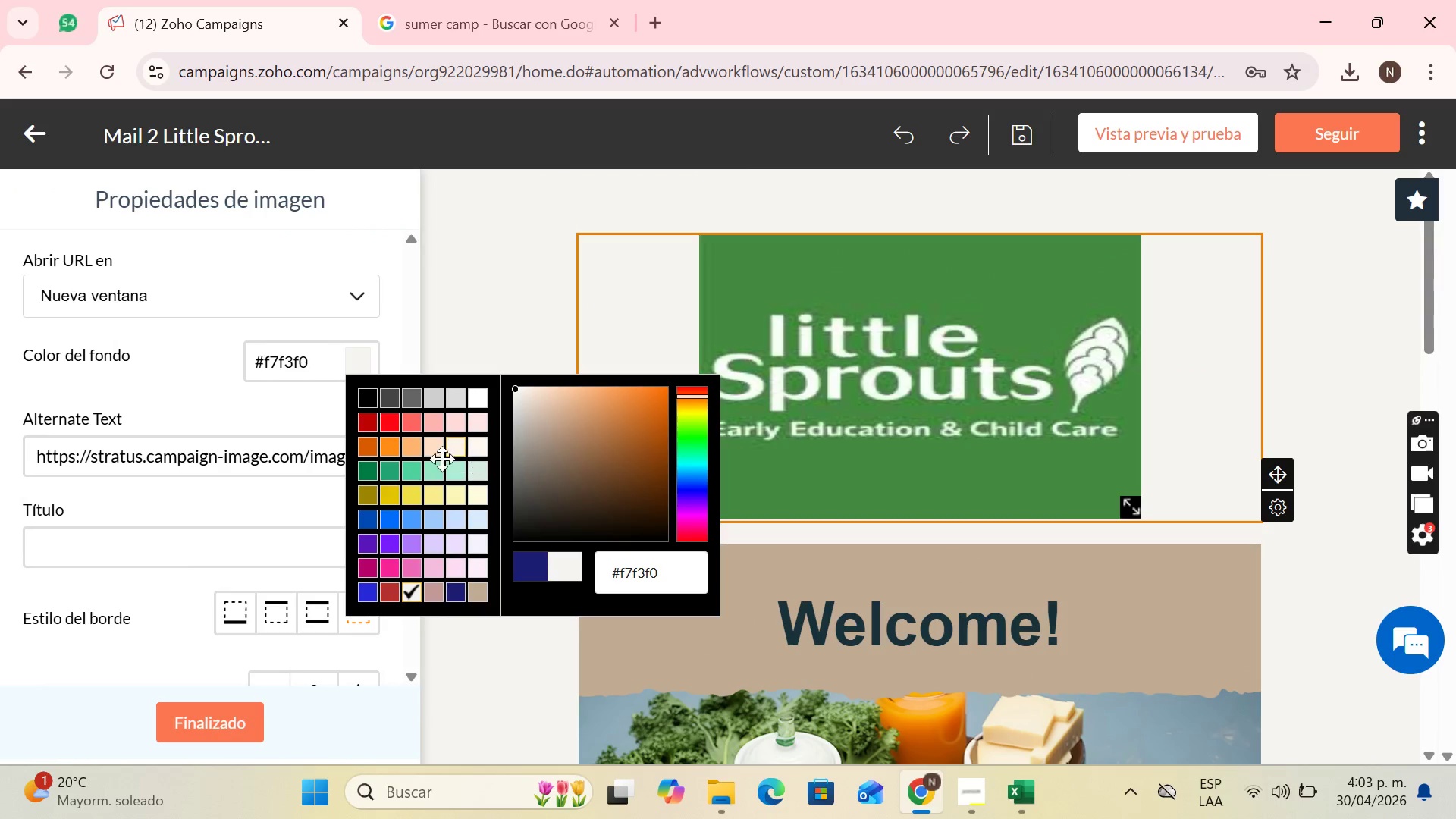 
left_click([372, 474])
 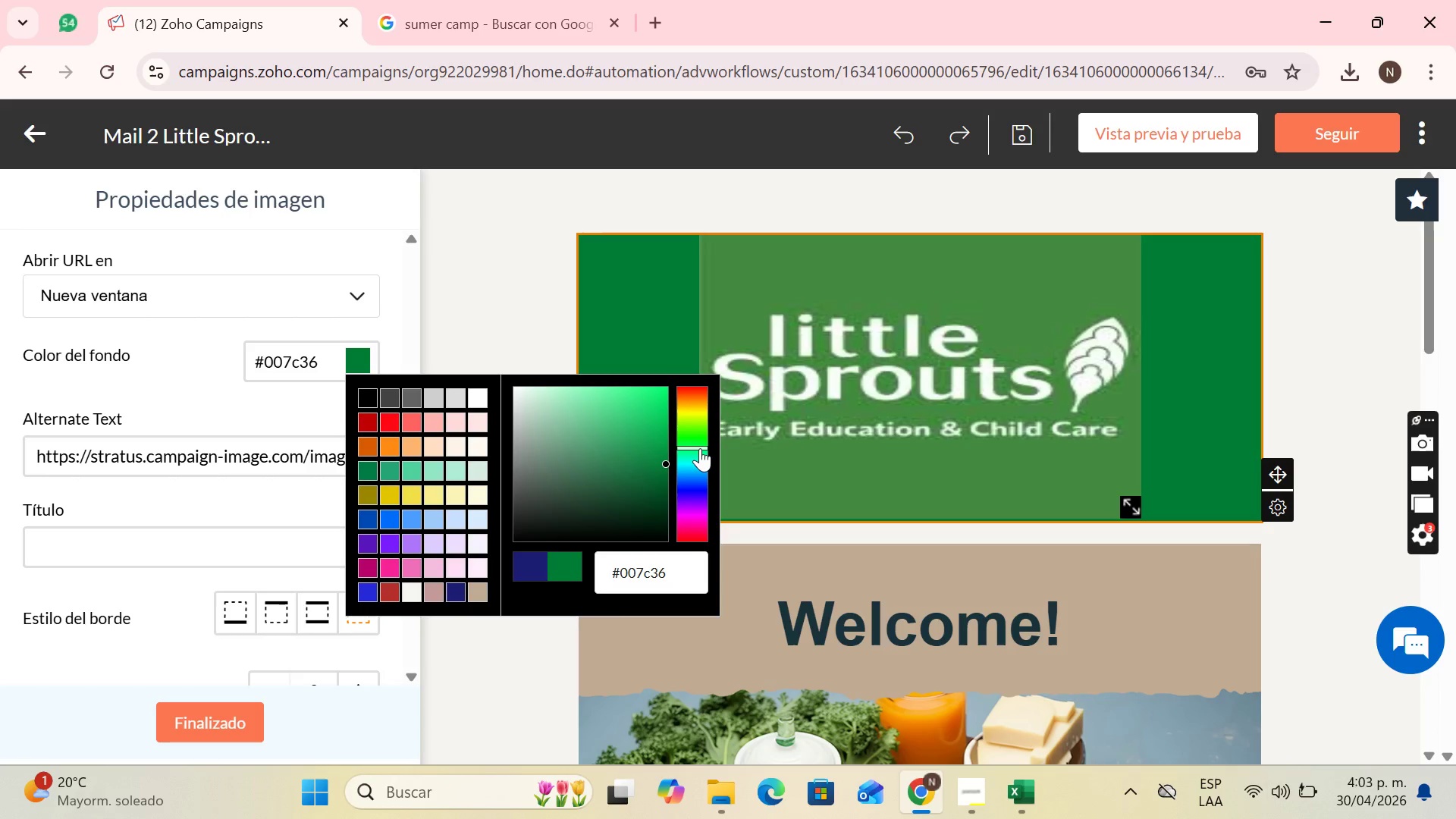 
left_click_drag(start_coordinate=[663, 463], to_coordinate=[648, 460])
 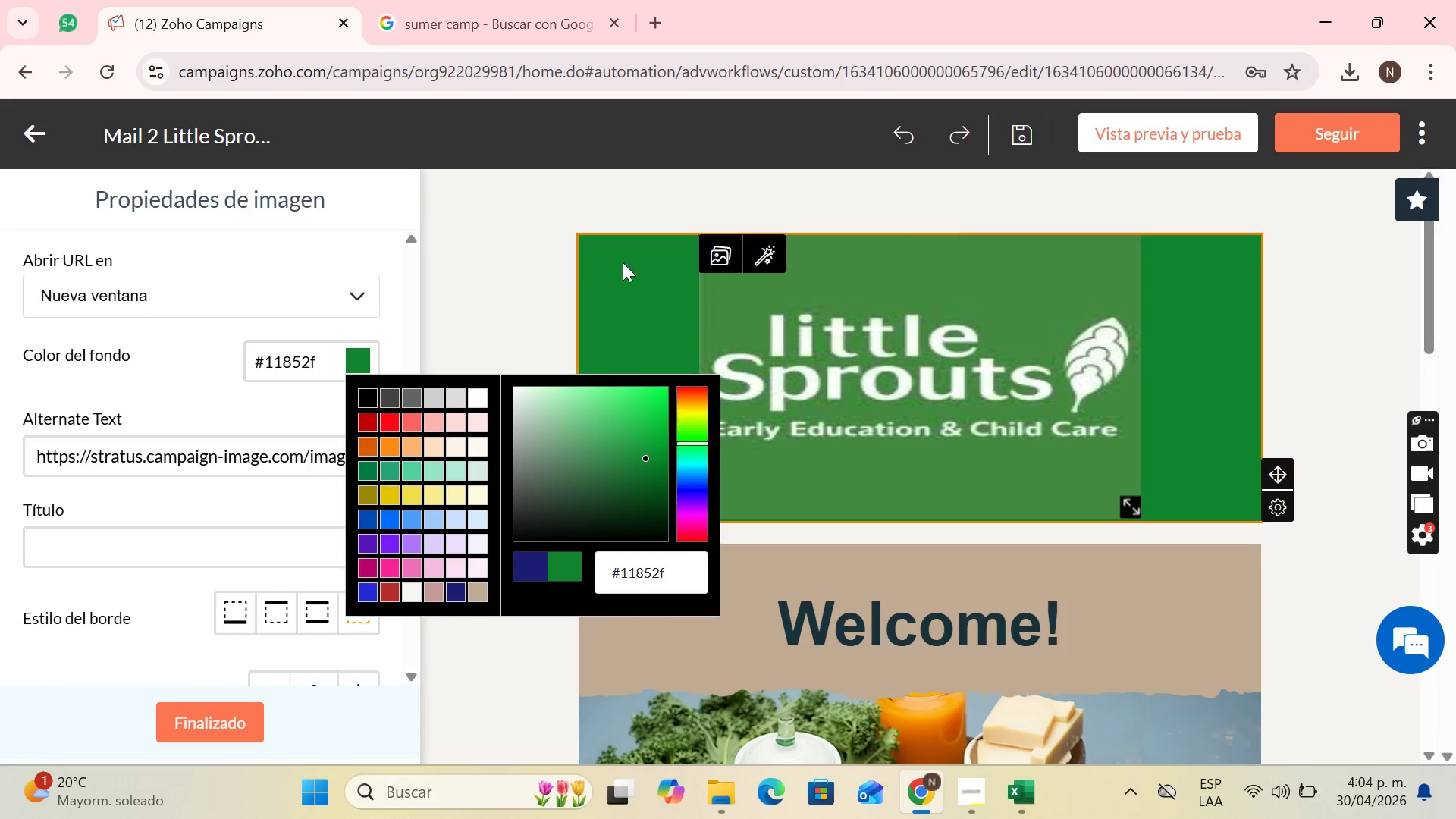 
left_click([566, 278])
 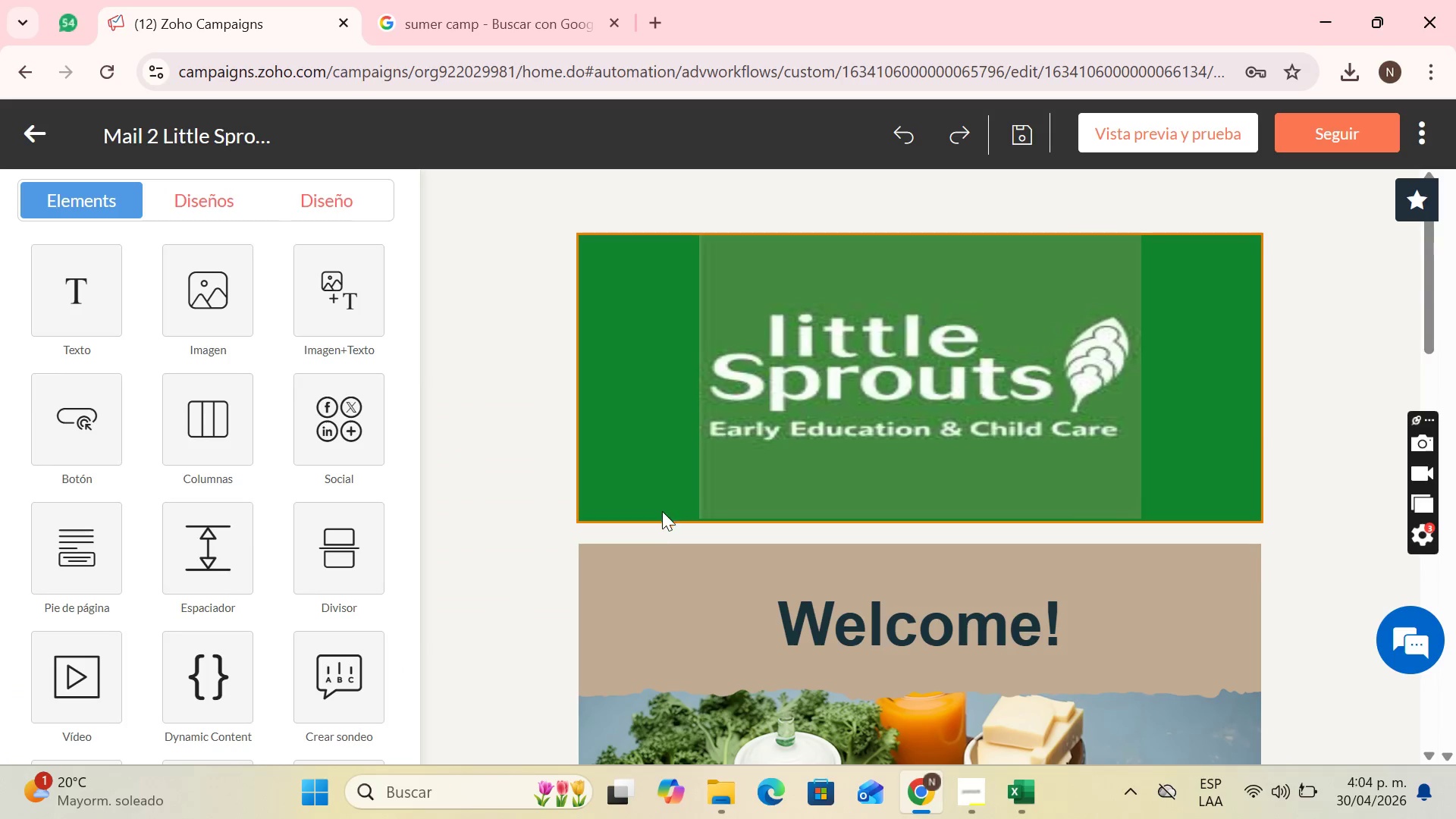 
left_click([654, 530])
 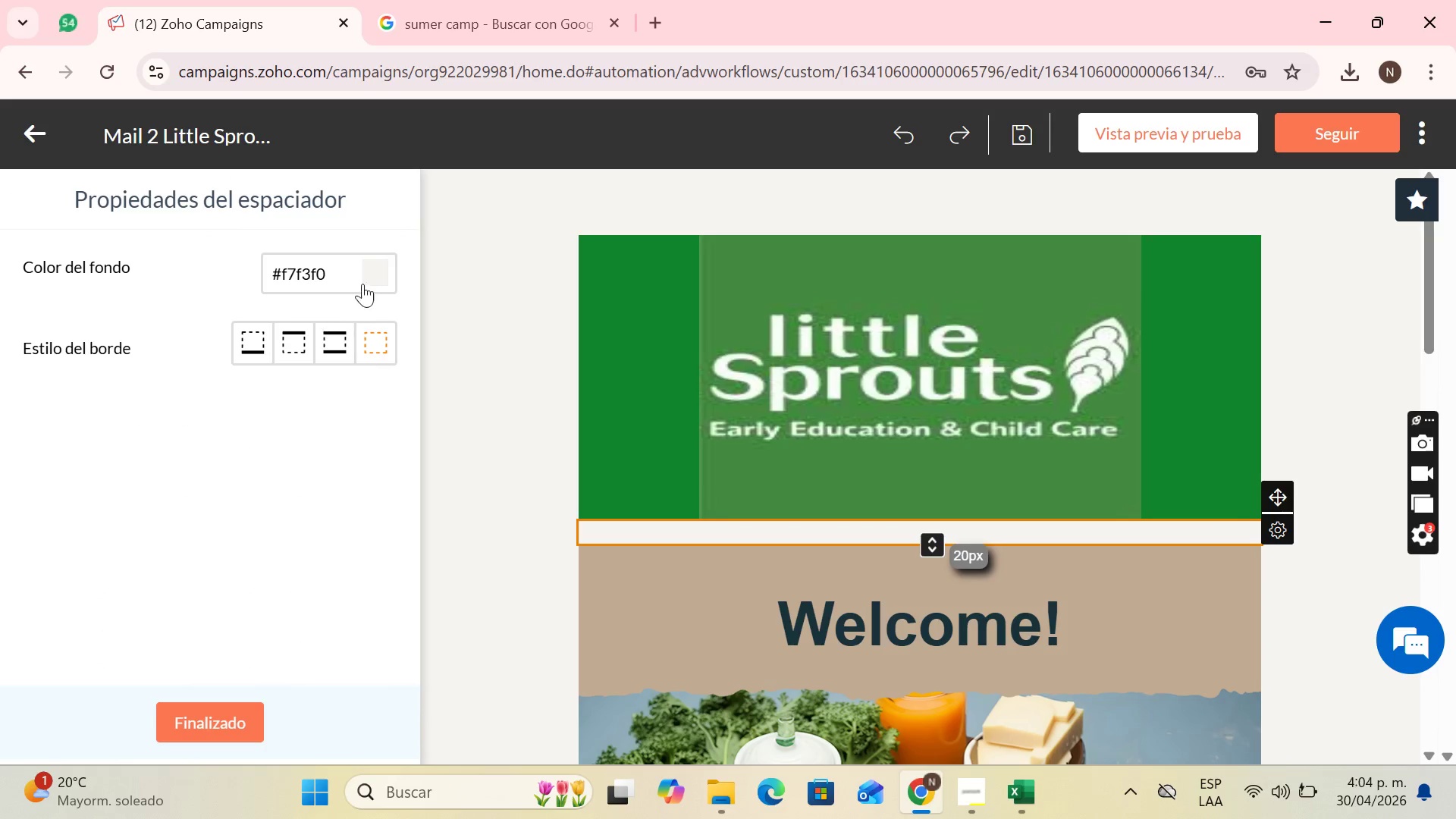 
left_click([394, 269])
 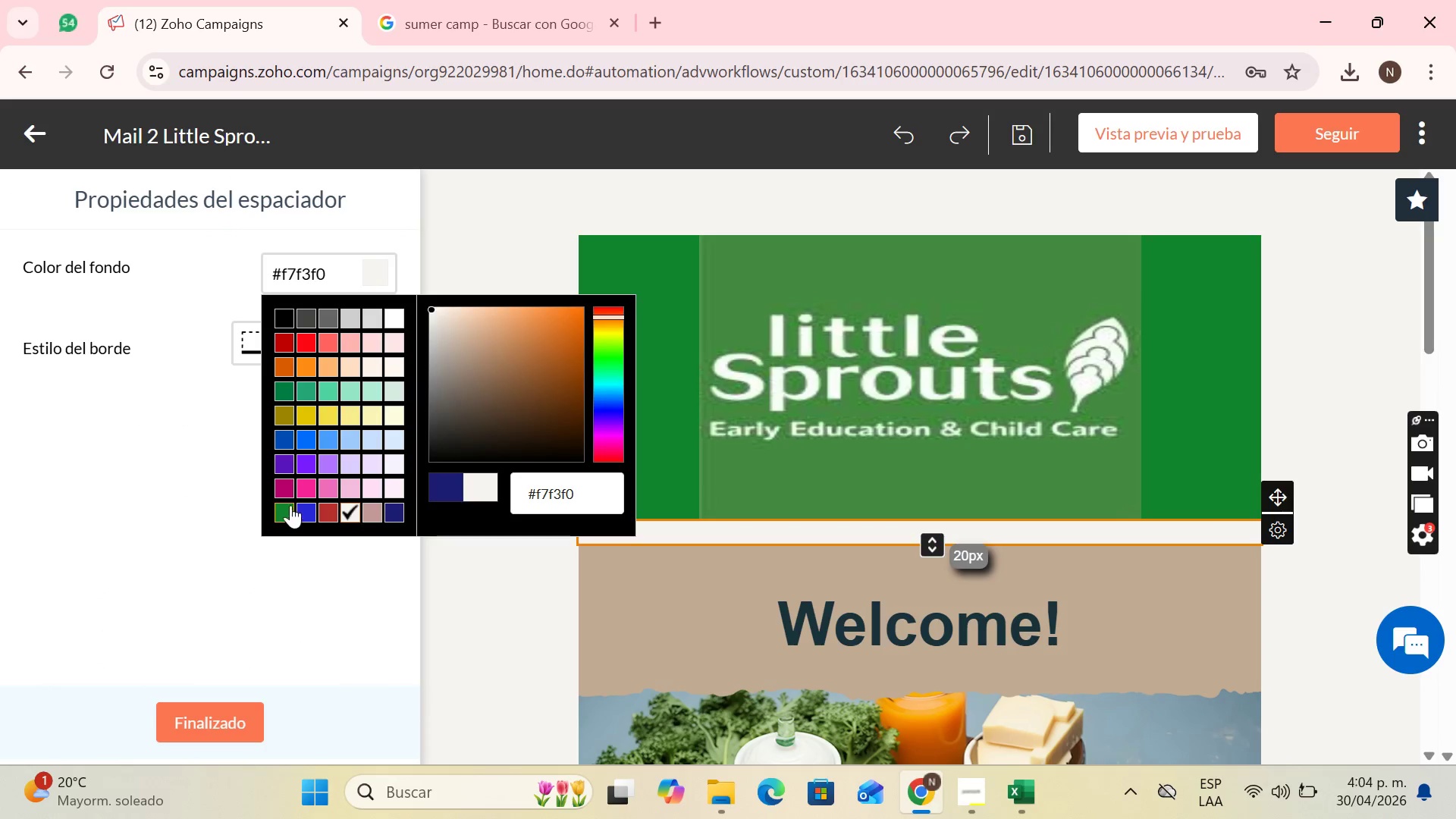 
scroll: coordinate [1042, 423], scroll_direction: down, amount: 1.0
 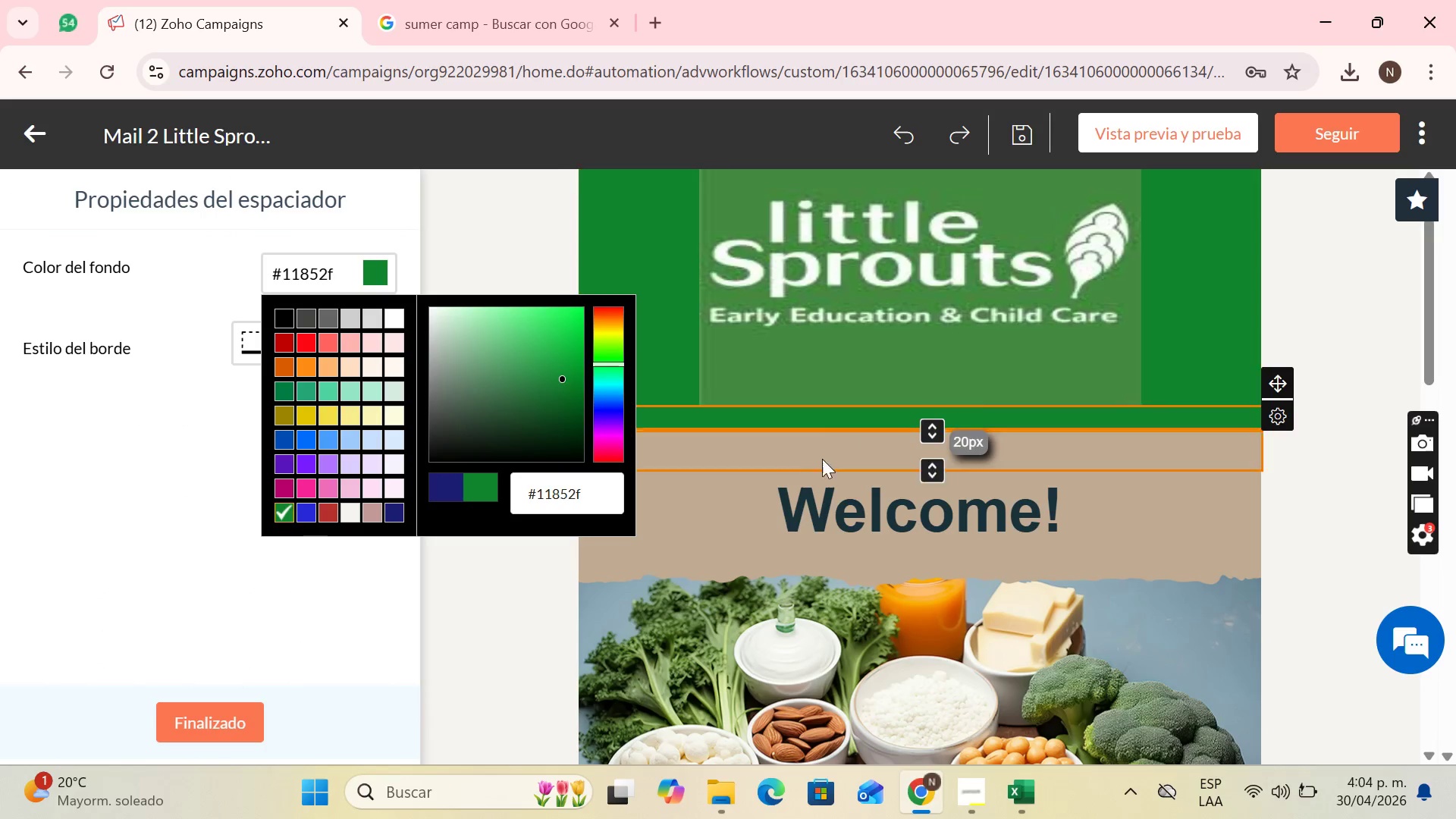 
left_click([799, 469])
 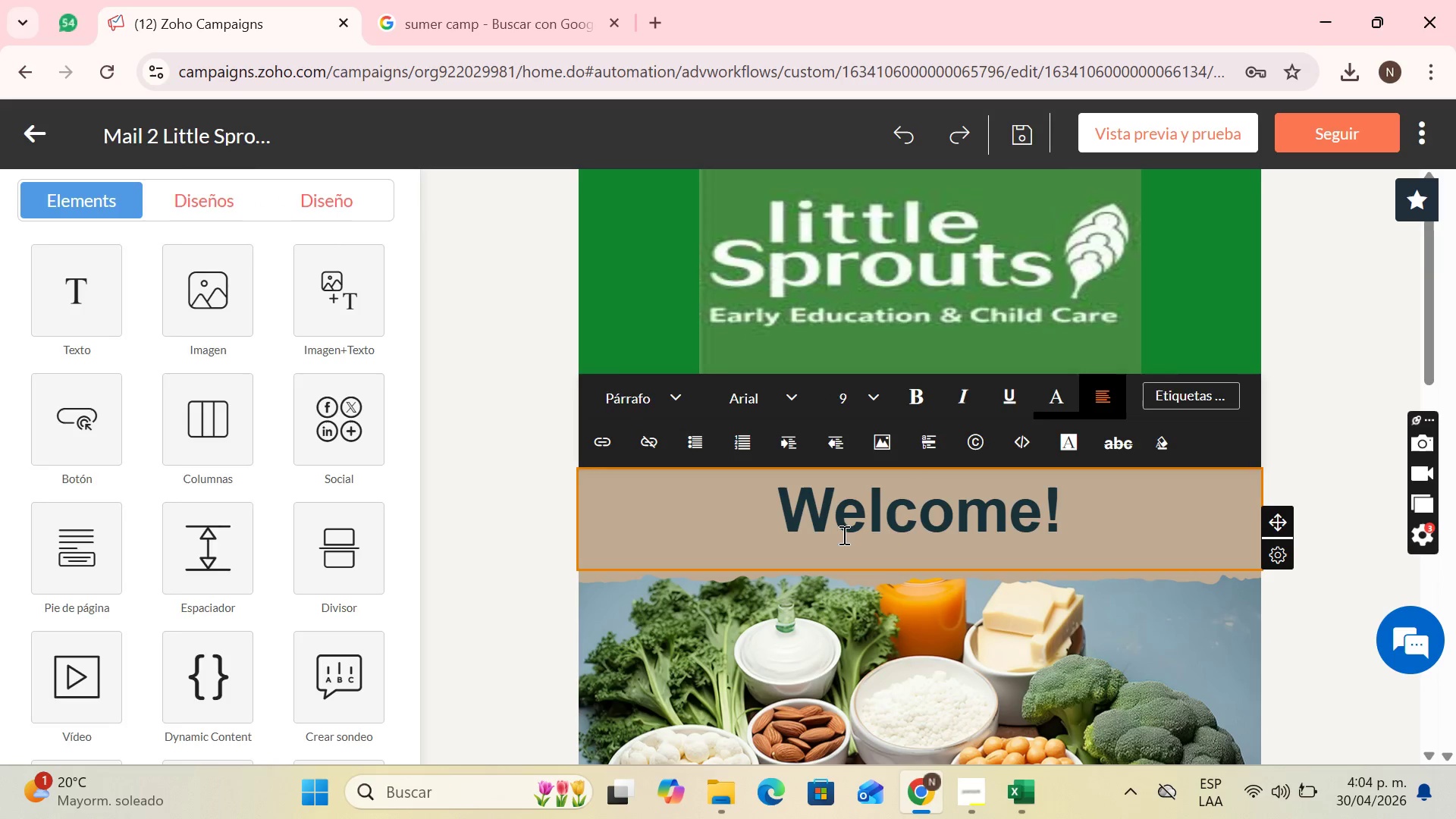 
scroll: coordinate [963, 533], scroll_direction: down, amount: 2.0
 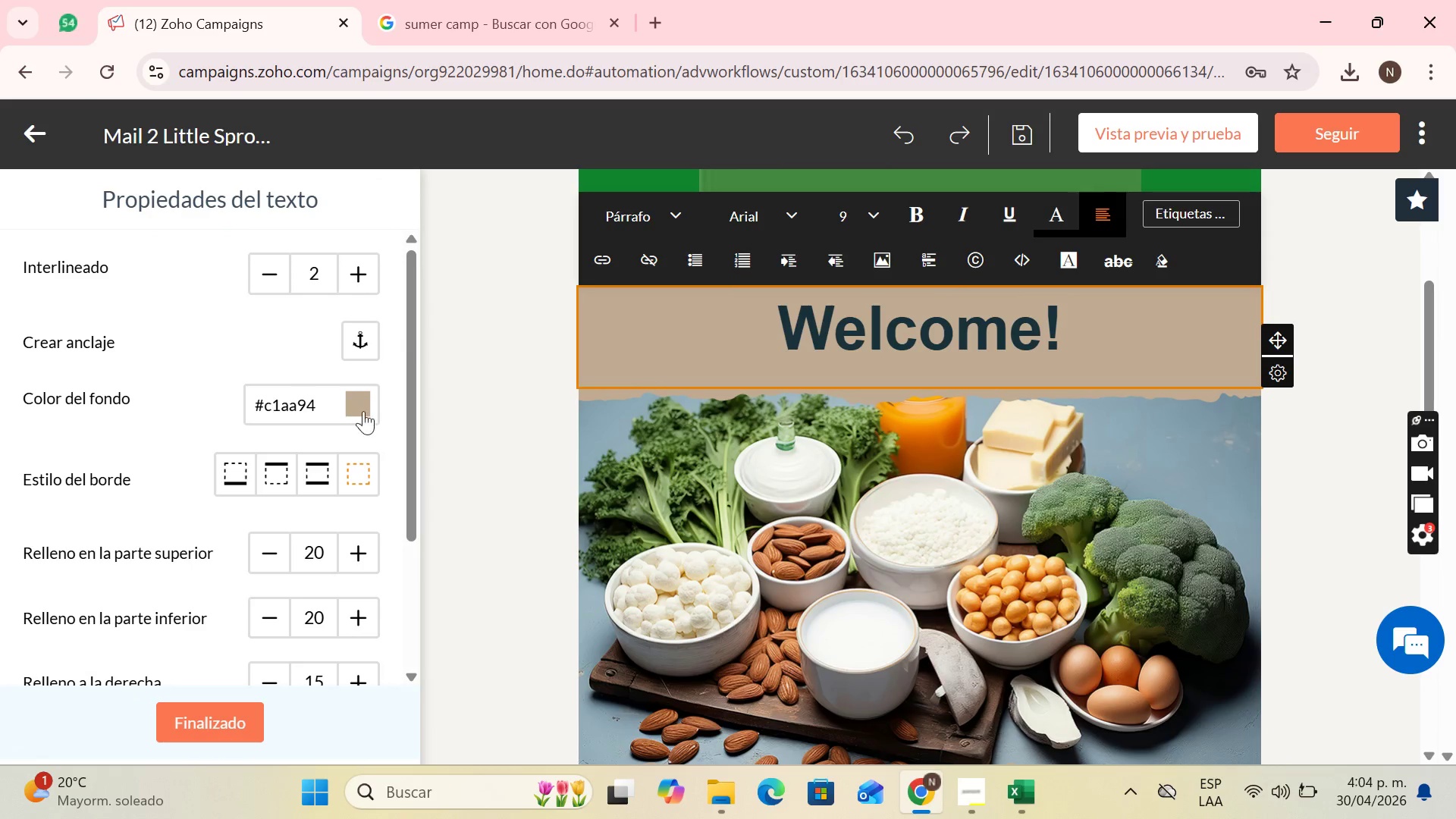 
scroll: coordinate [889, 399], scroll_direction: up, amount: 2.0
 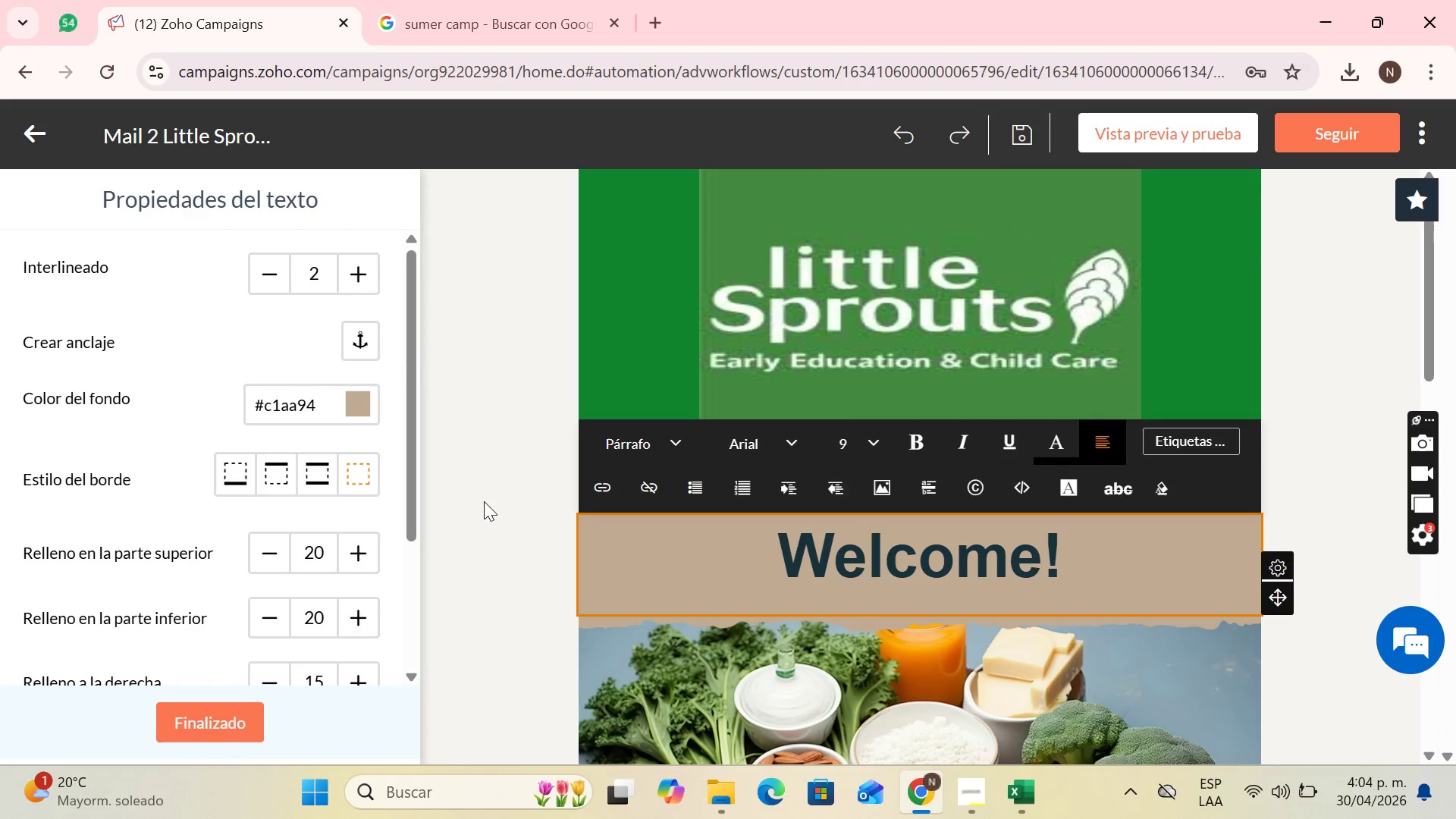 
left_click([542, 488])
 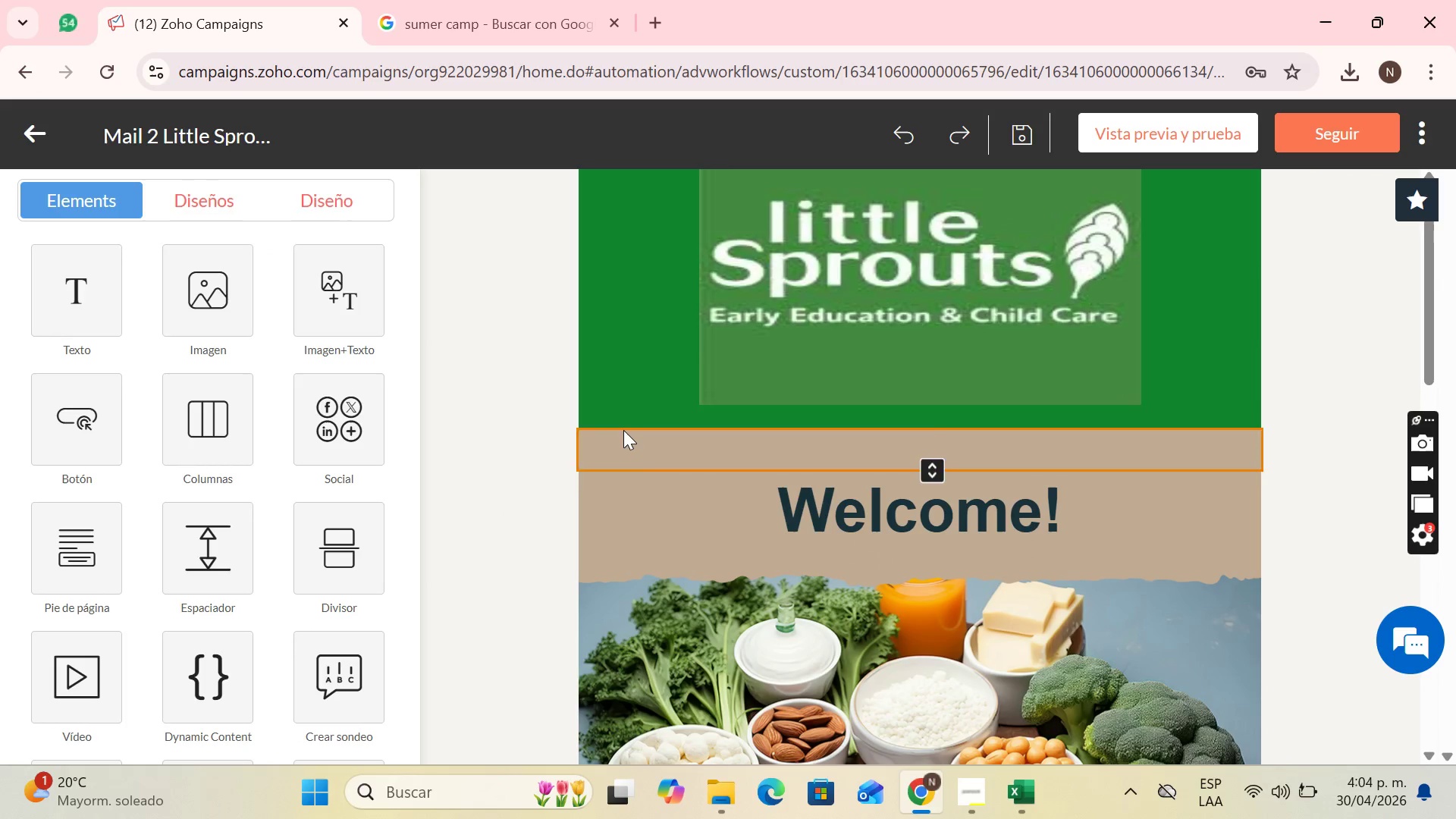 
left_click([624, 422])
 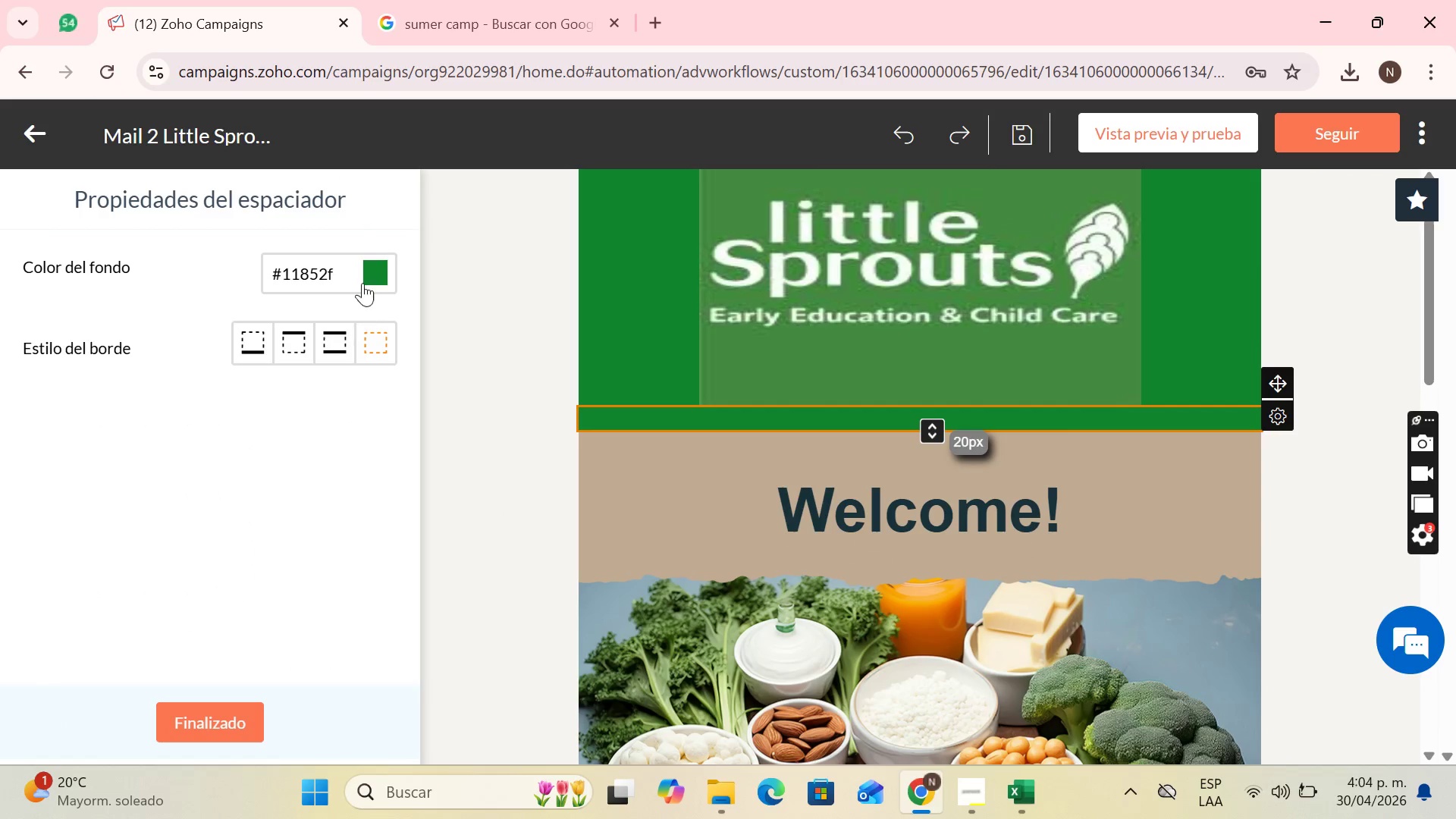 
left_click([362, 282])
 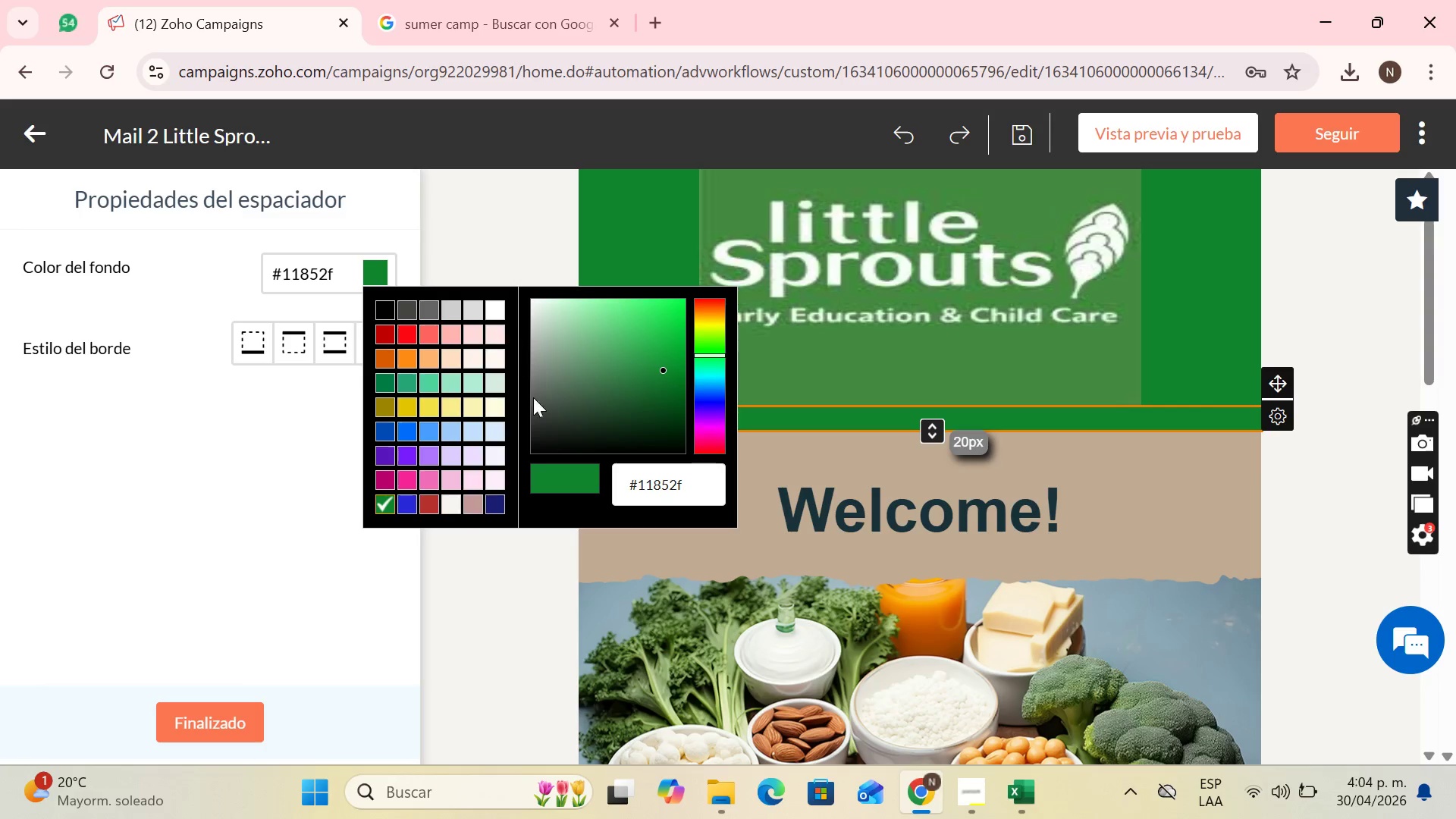 
left_click([1368, 303])
 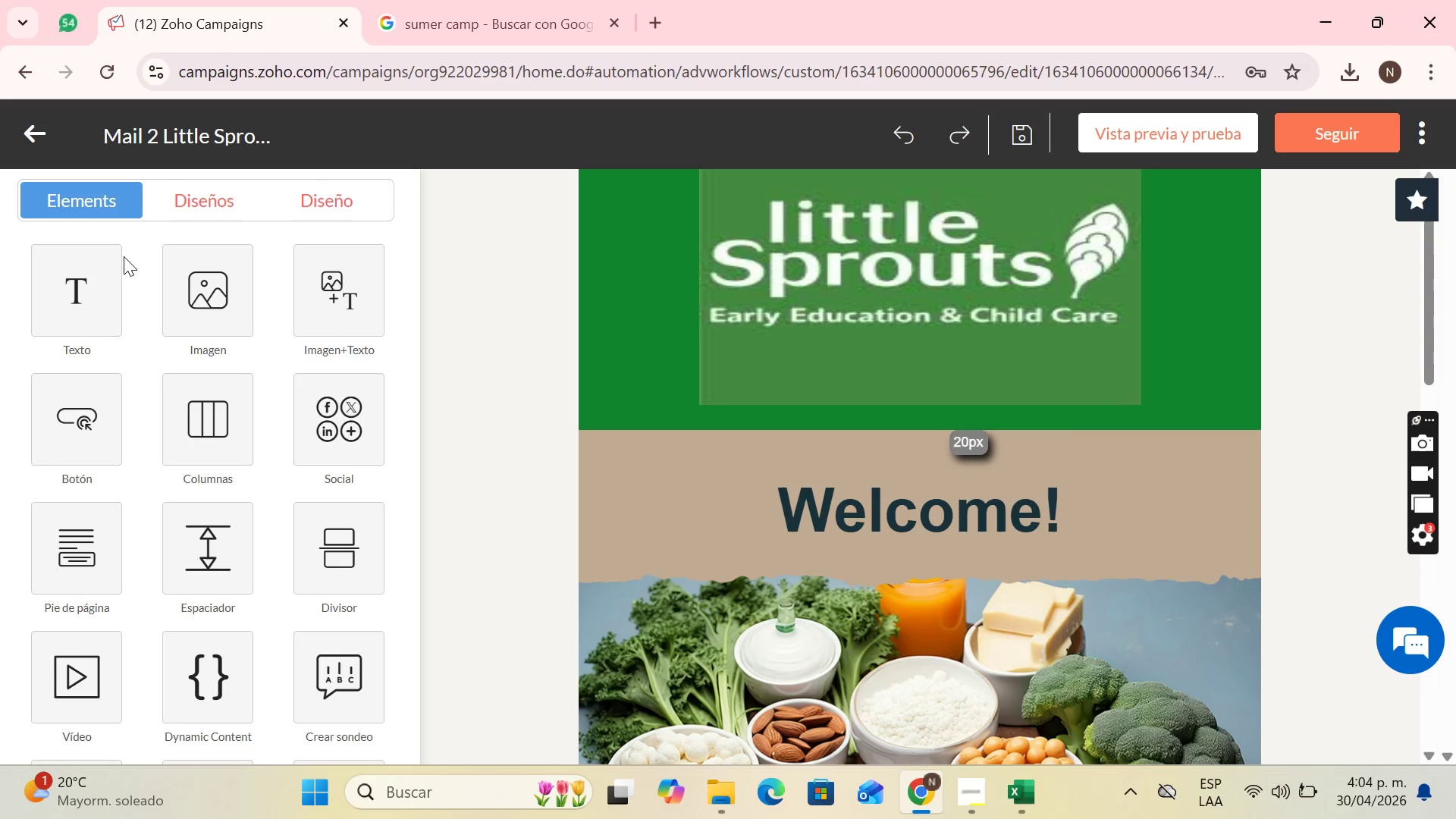 
left_click([281, 197])
 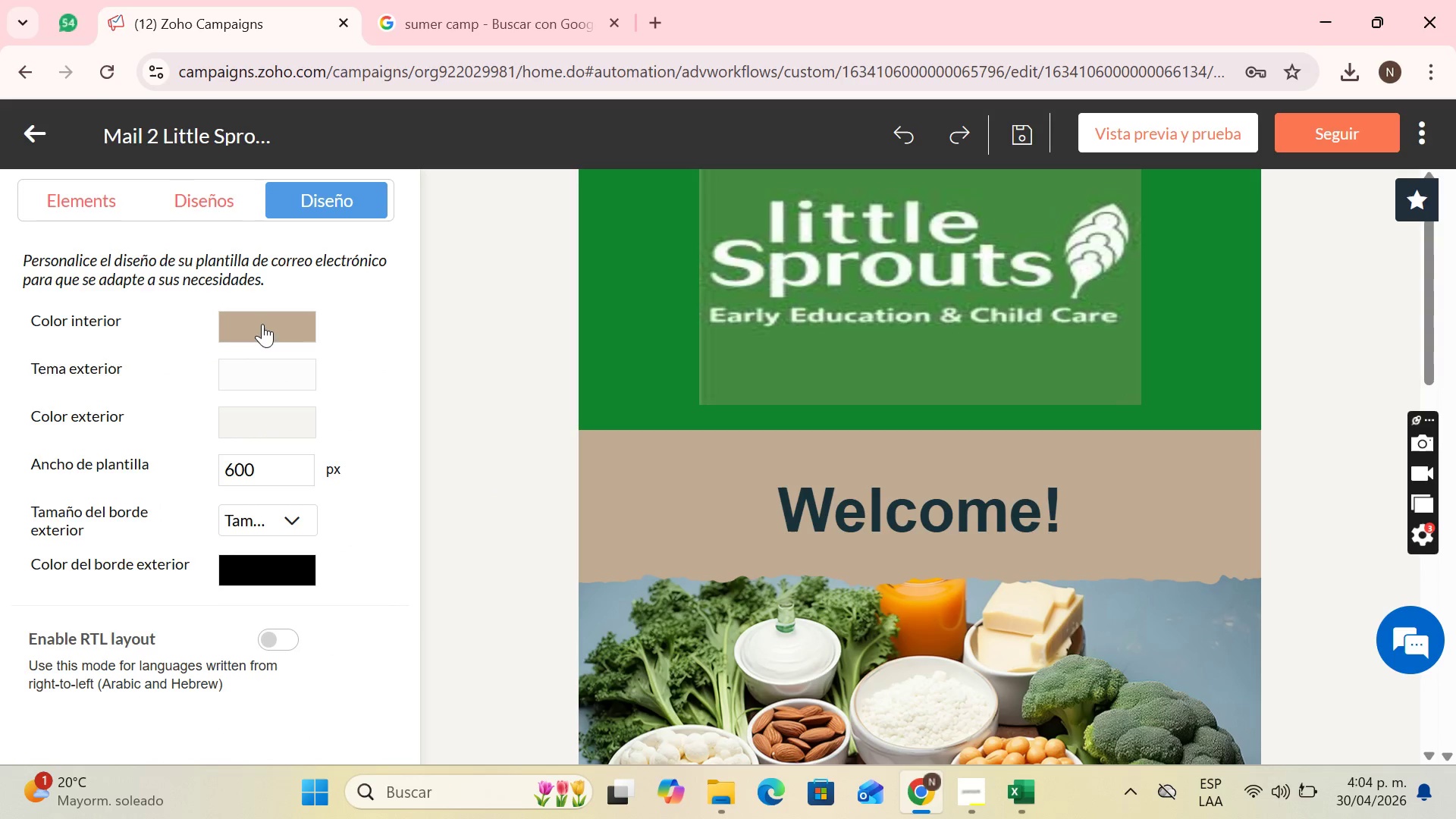 
left_click([255, 377])
 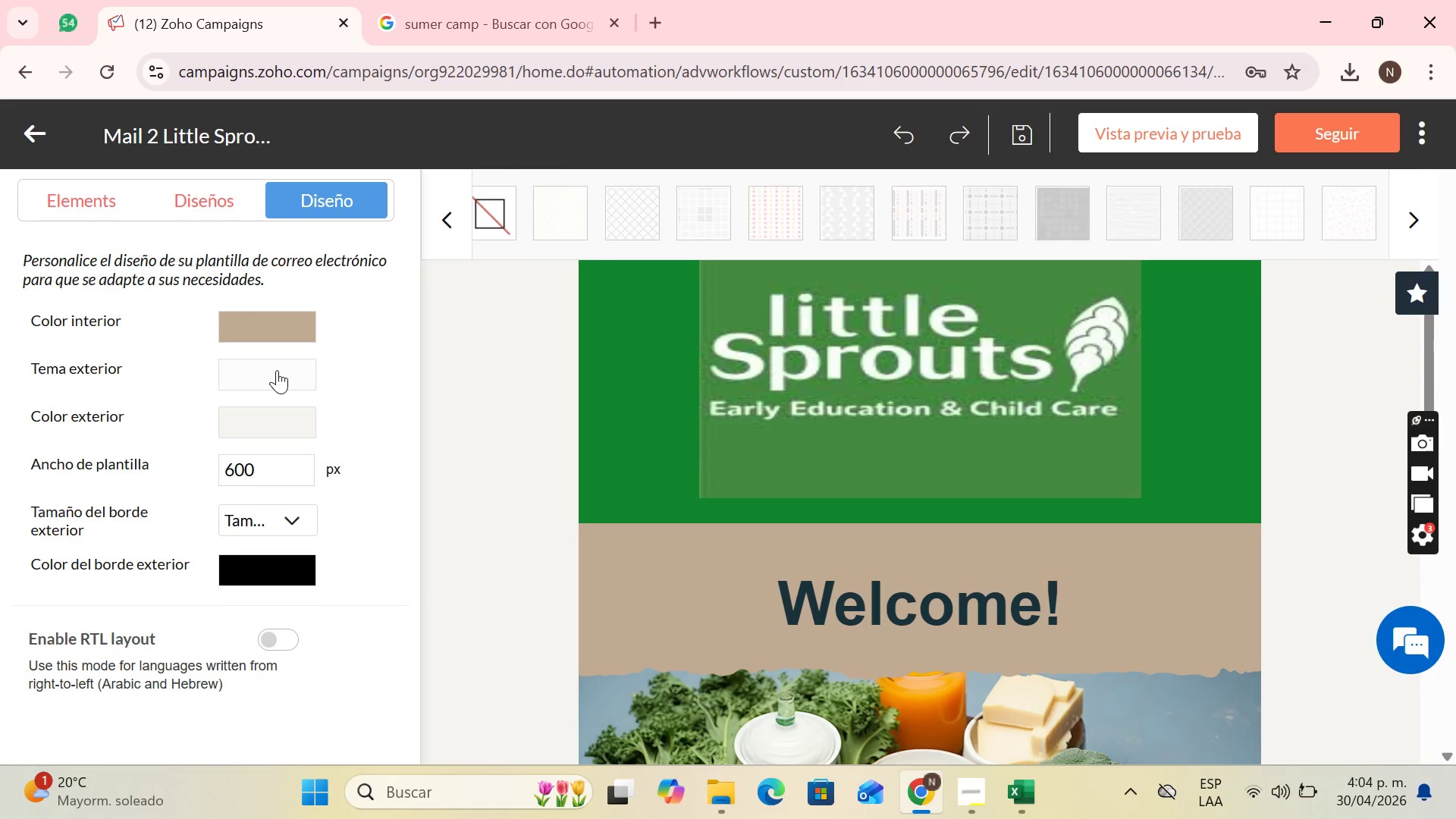 
mouse_move([303, 417])
 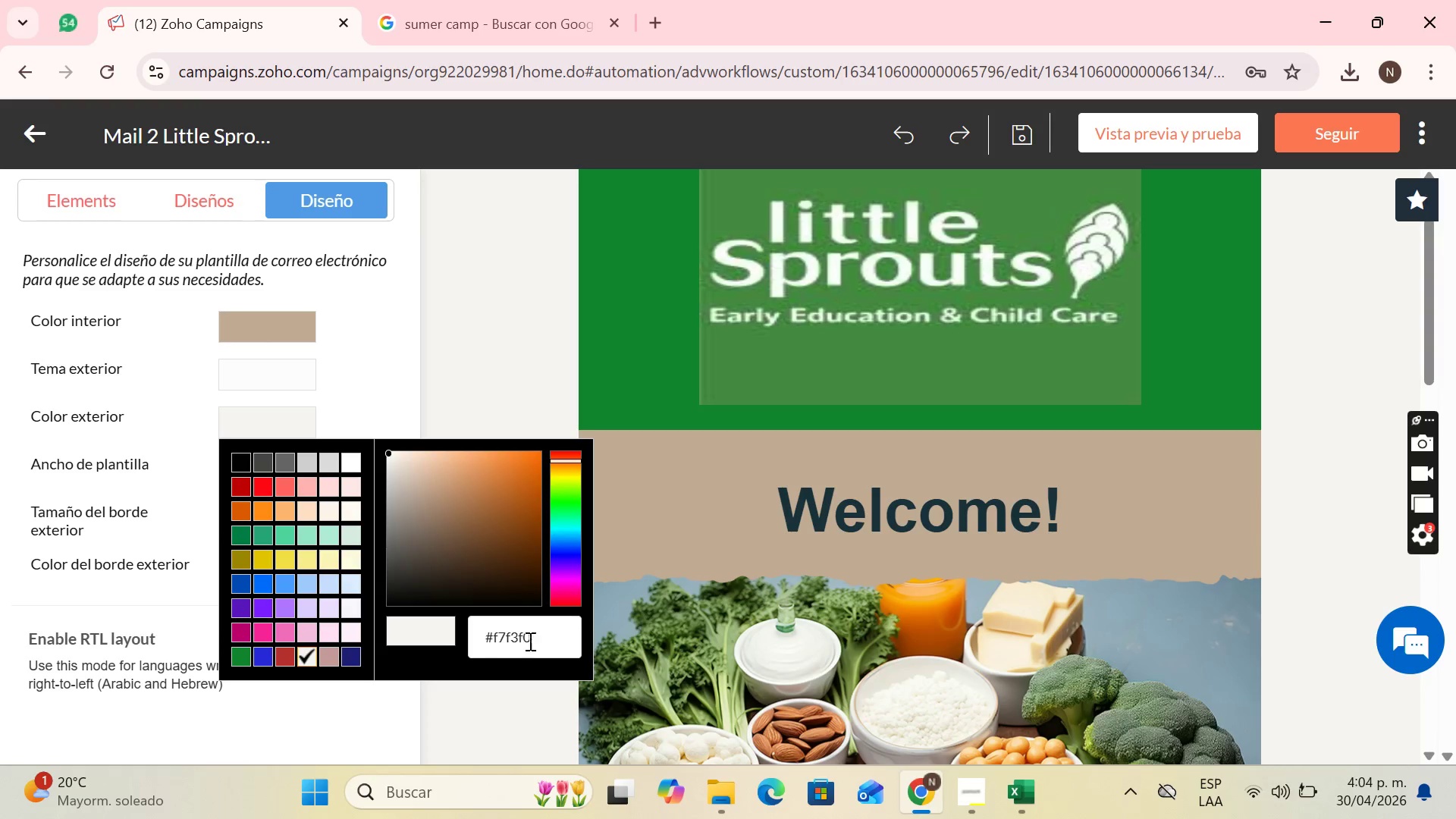 
left_click_drag(start_coordinate=[536, 633], to_coordinate=[435, 633])
 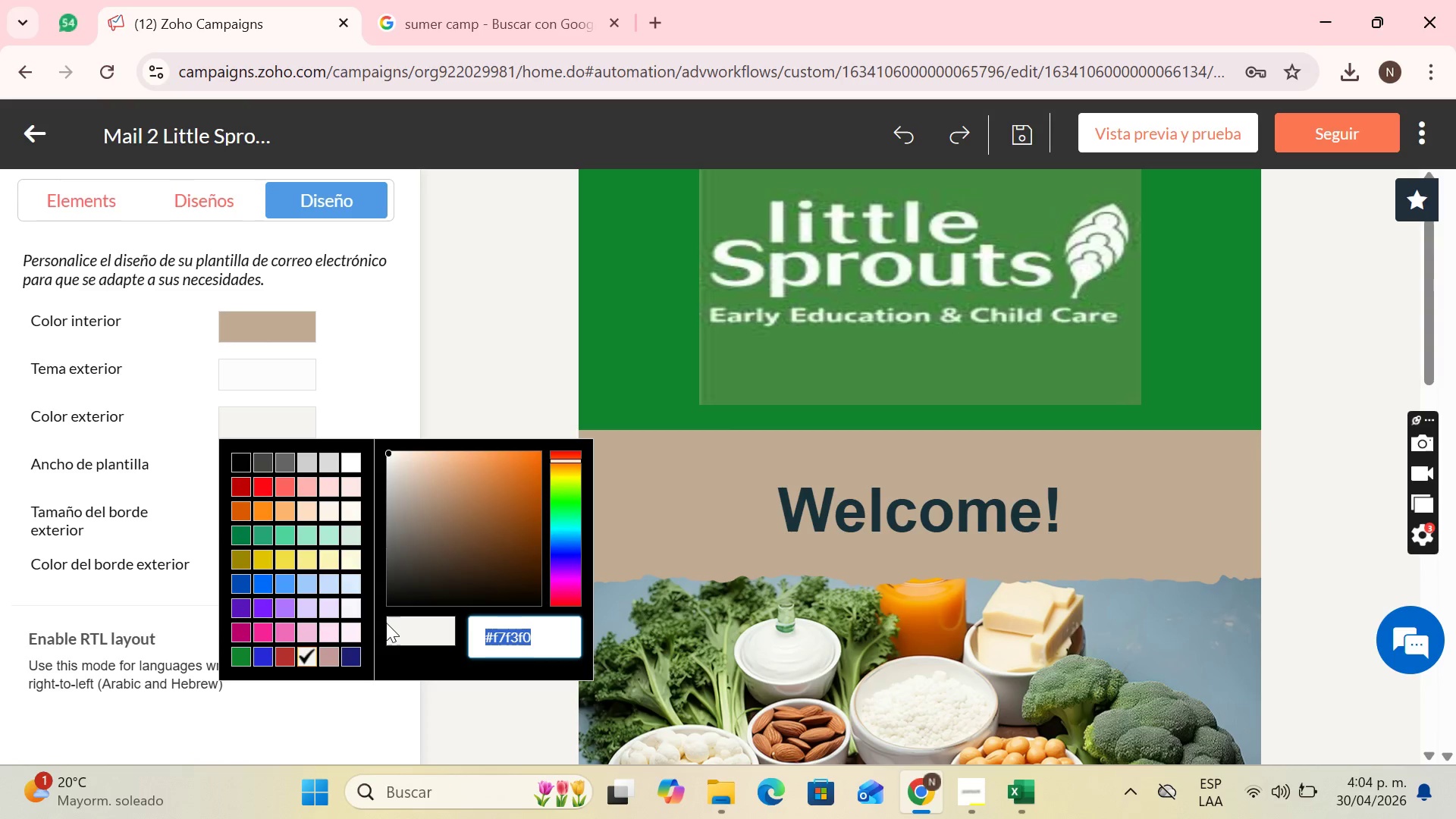 
key(Control+C)
 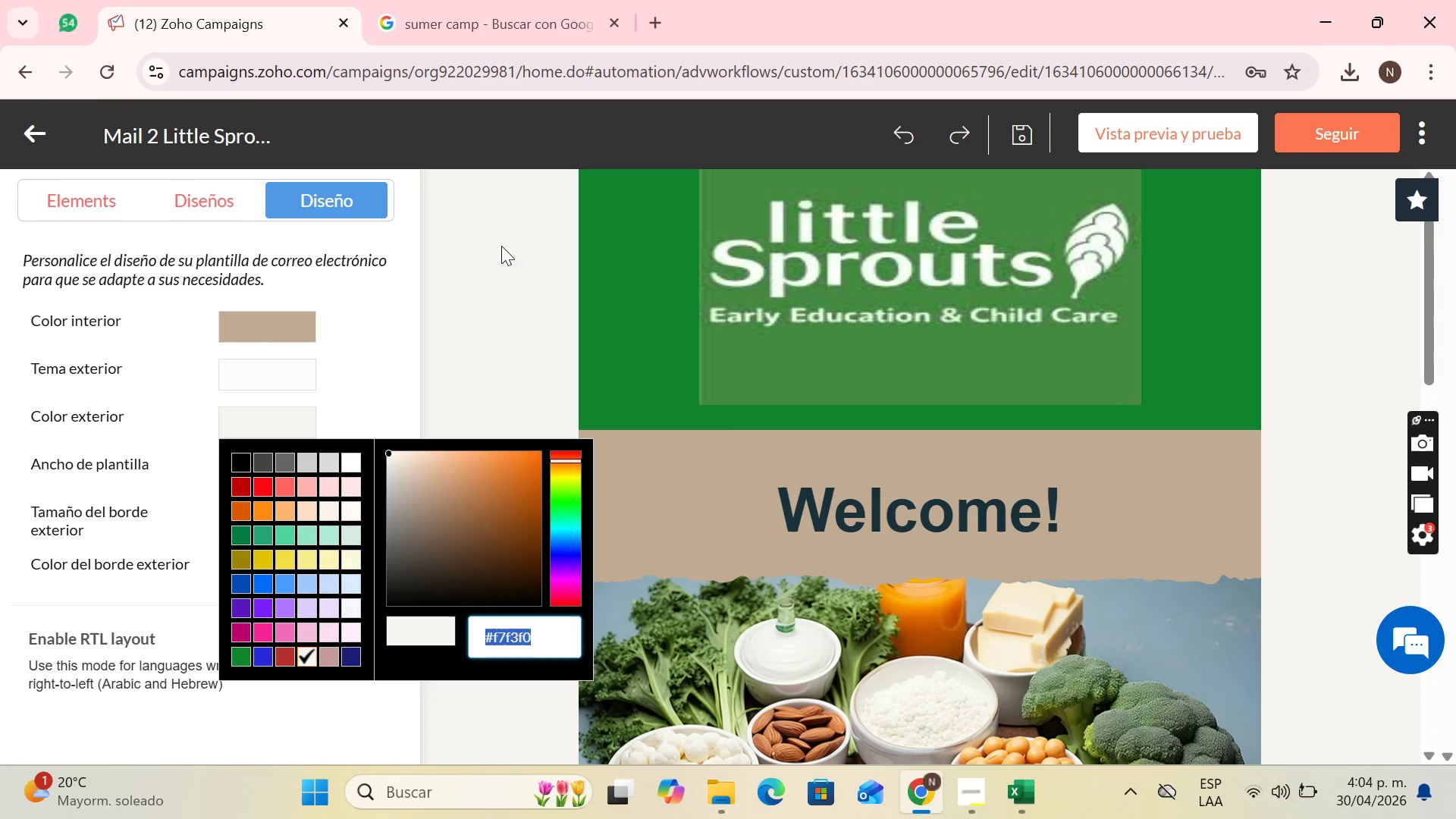 
left_click([500, 243])
 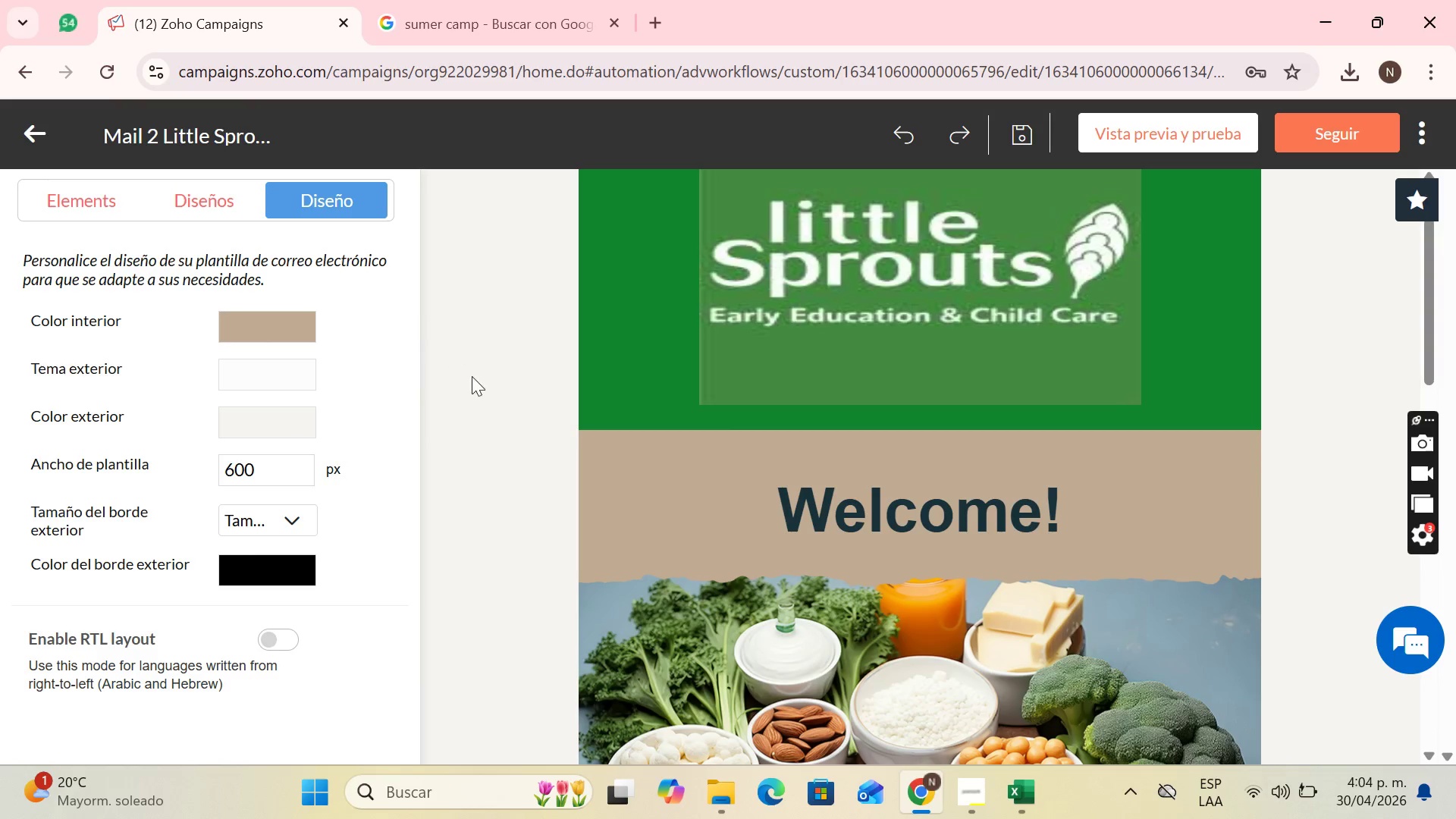 
left_click([621, 419])
 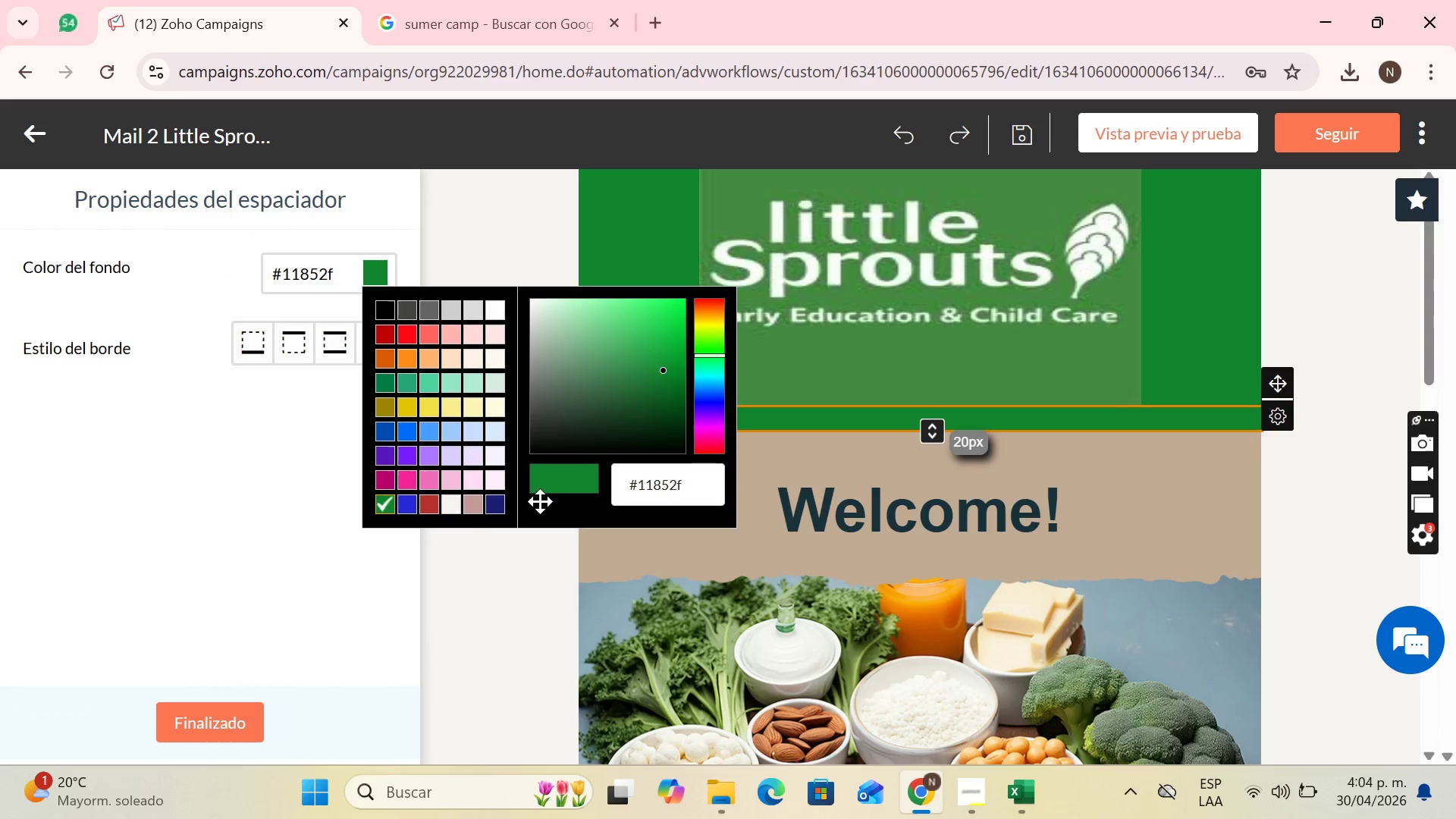 
left_click_drag(start_coordinate=[688, 486], to_coordinate=[576, 494])
 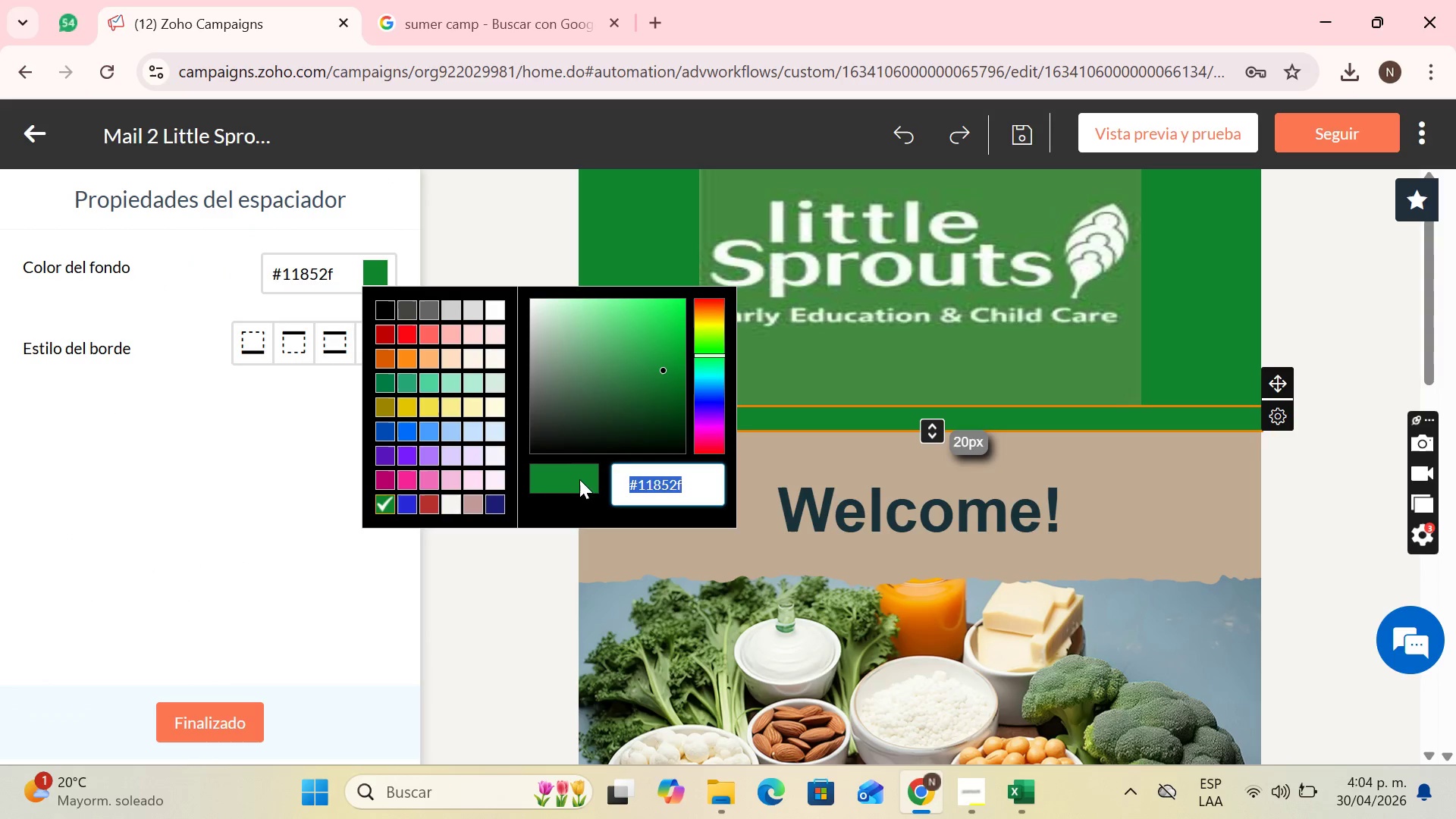 
key(Control+V)
 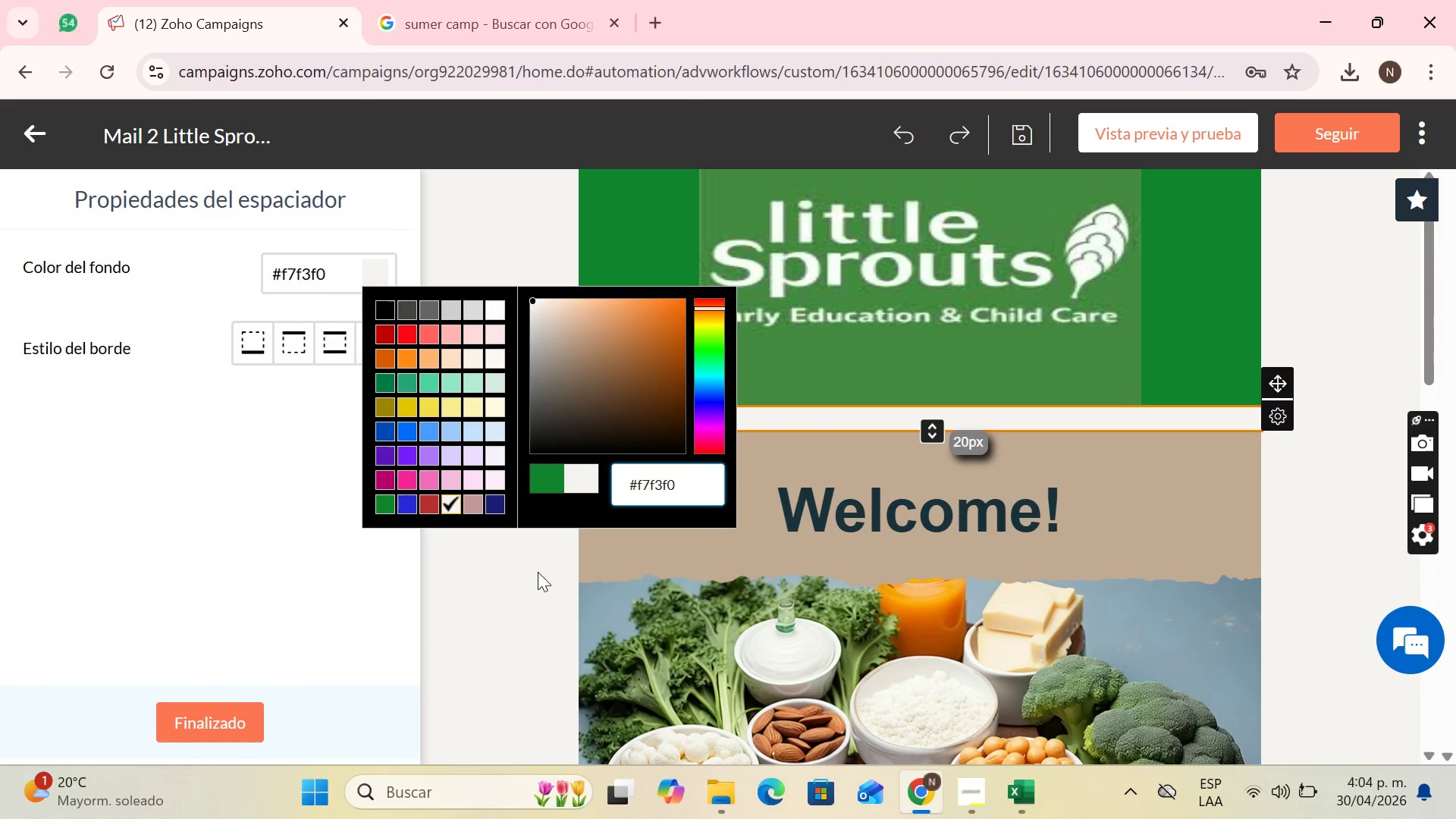 
left_click([535, 572])
 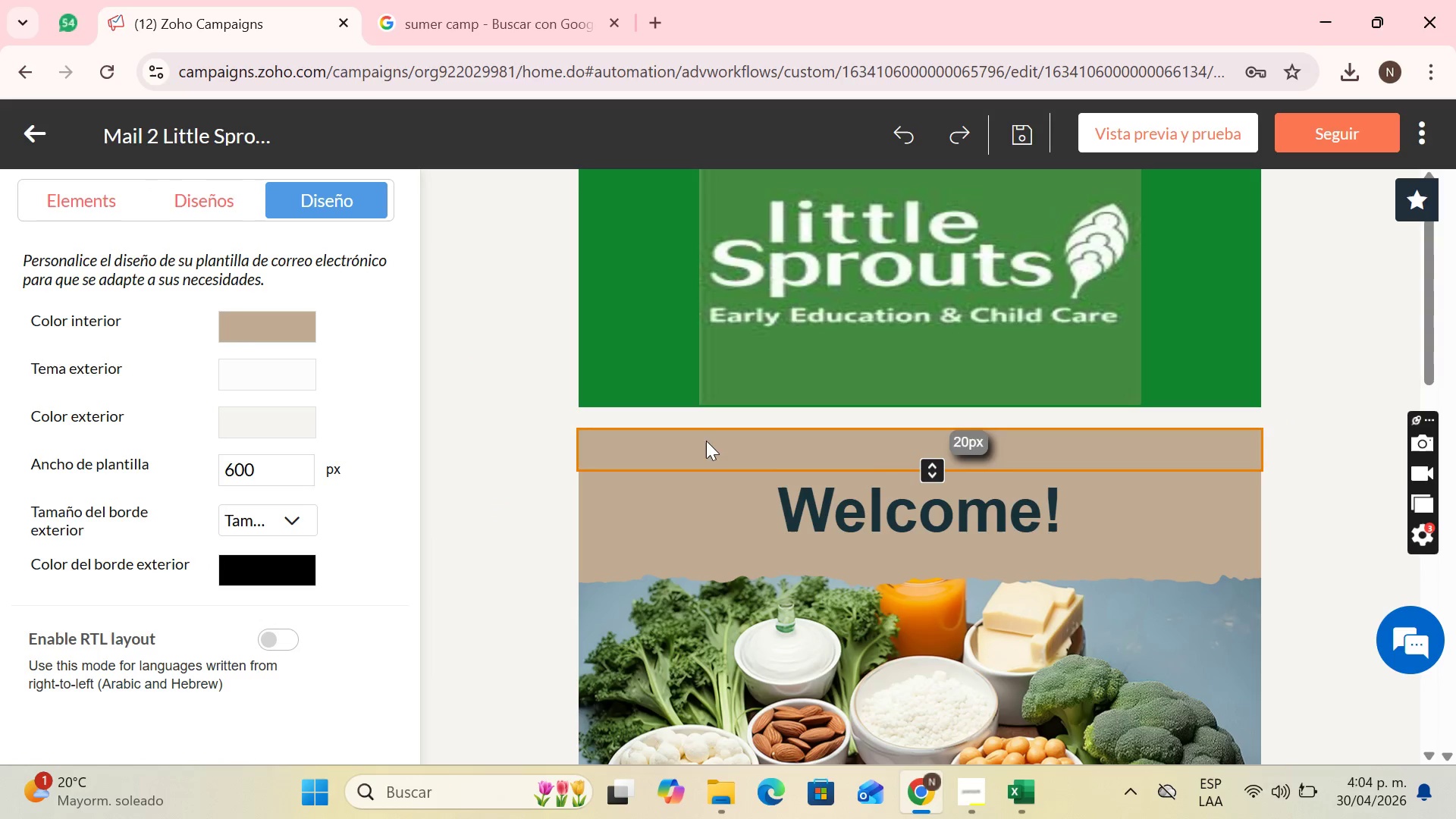 
scroll: coordinate [776, 420], scroll_direction: up, amount: 4.0
 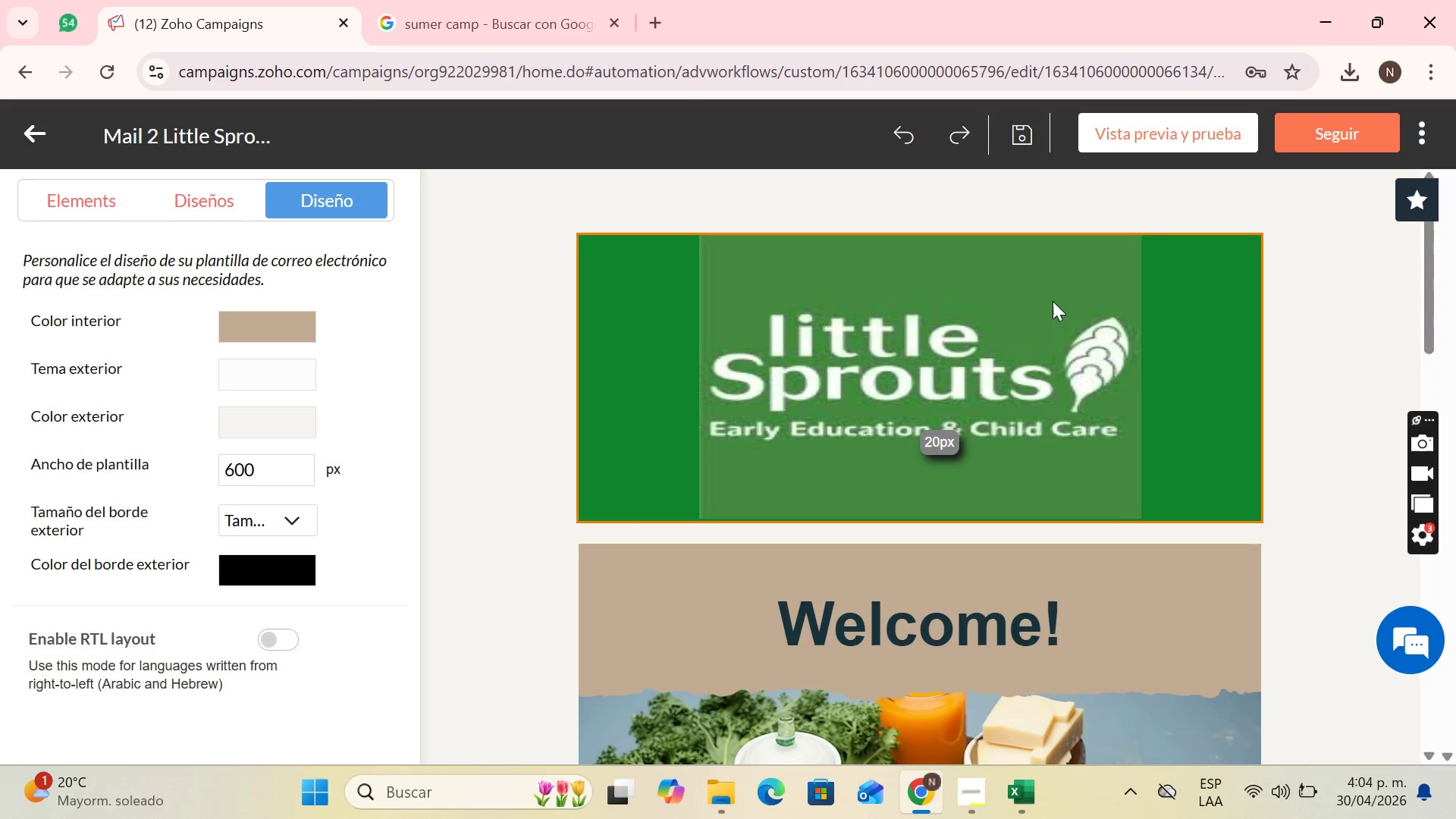 
scroll: coordinate [1025, 301], scroll_direction: down, amount: 1.0
 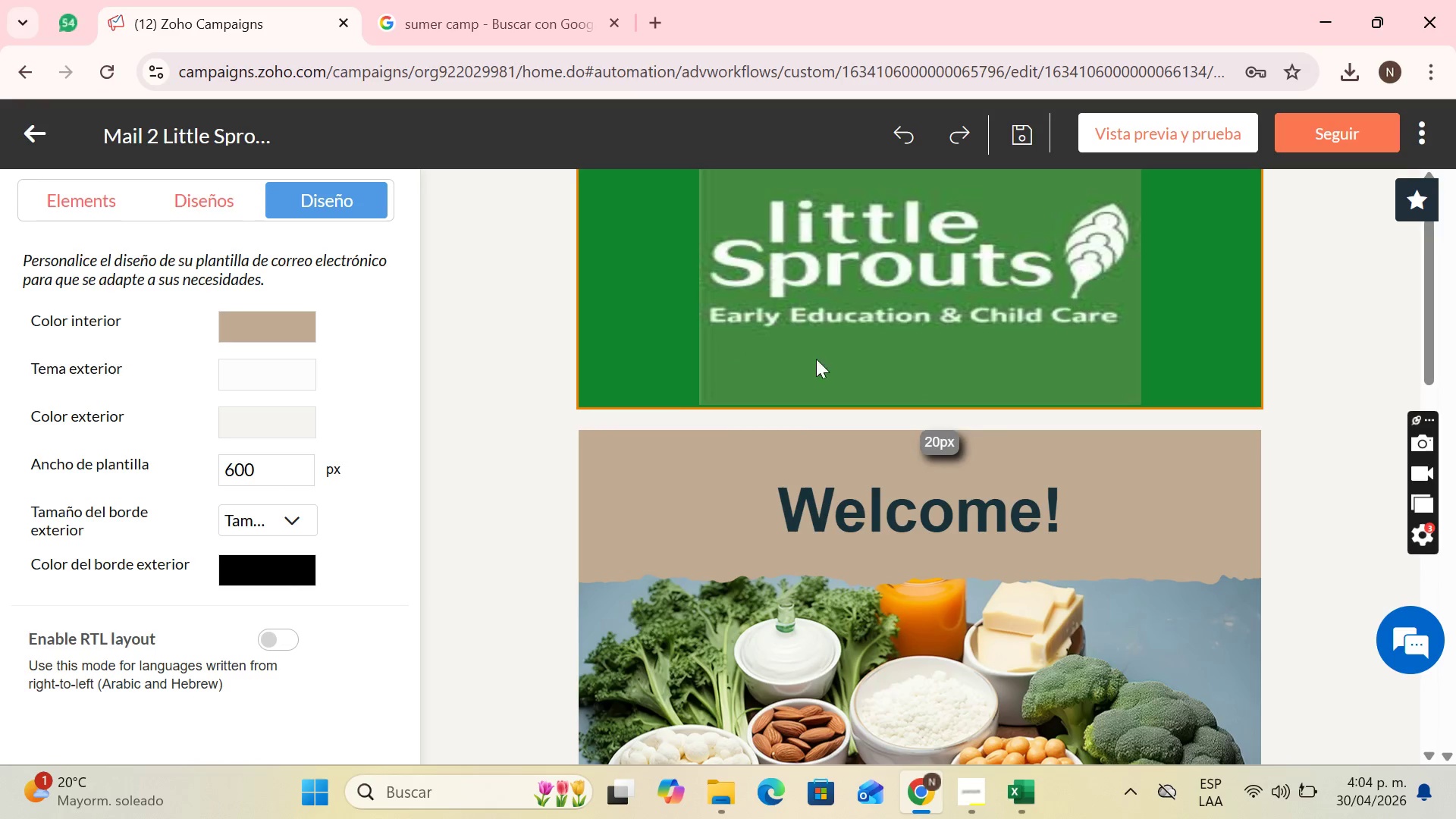 
left_click([804, 359])
 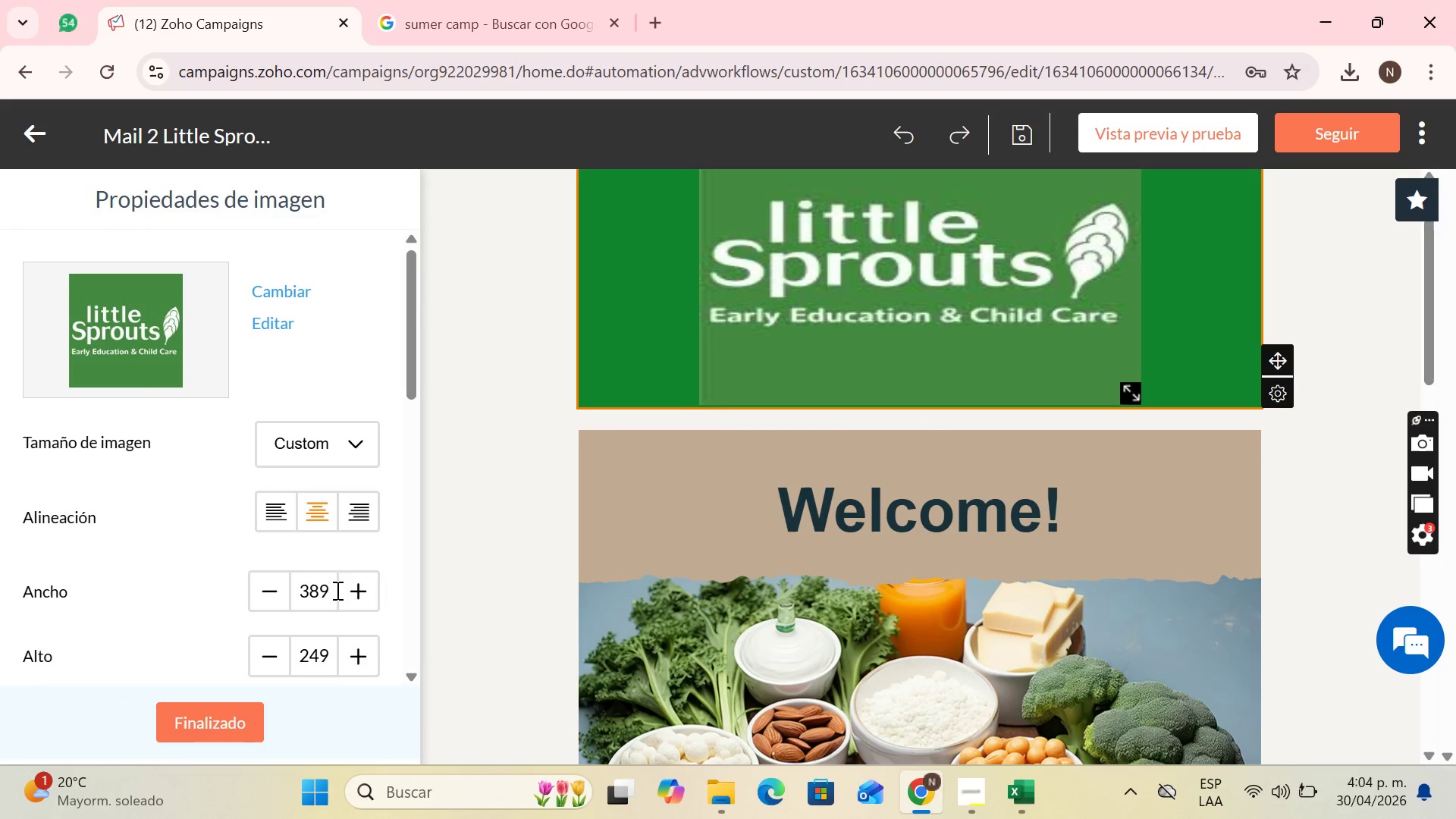 
scroll: coordinate [344, 500], scroll_direction: down, amount: 8.0
 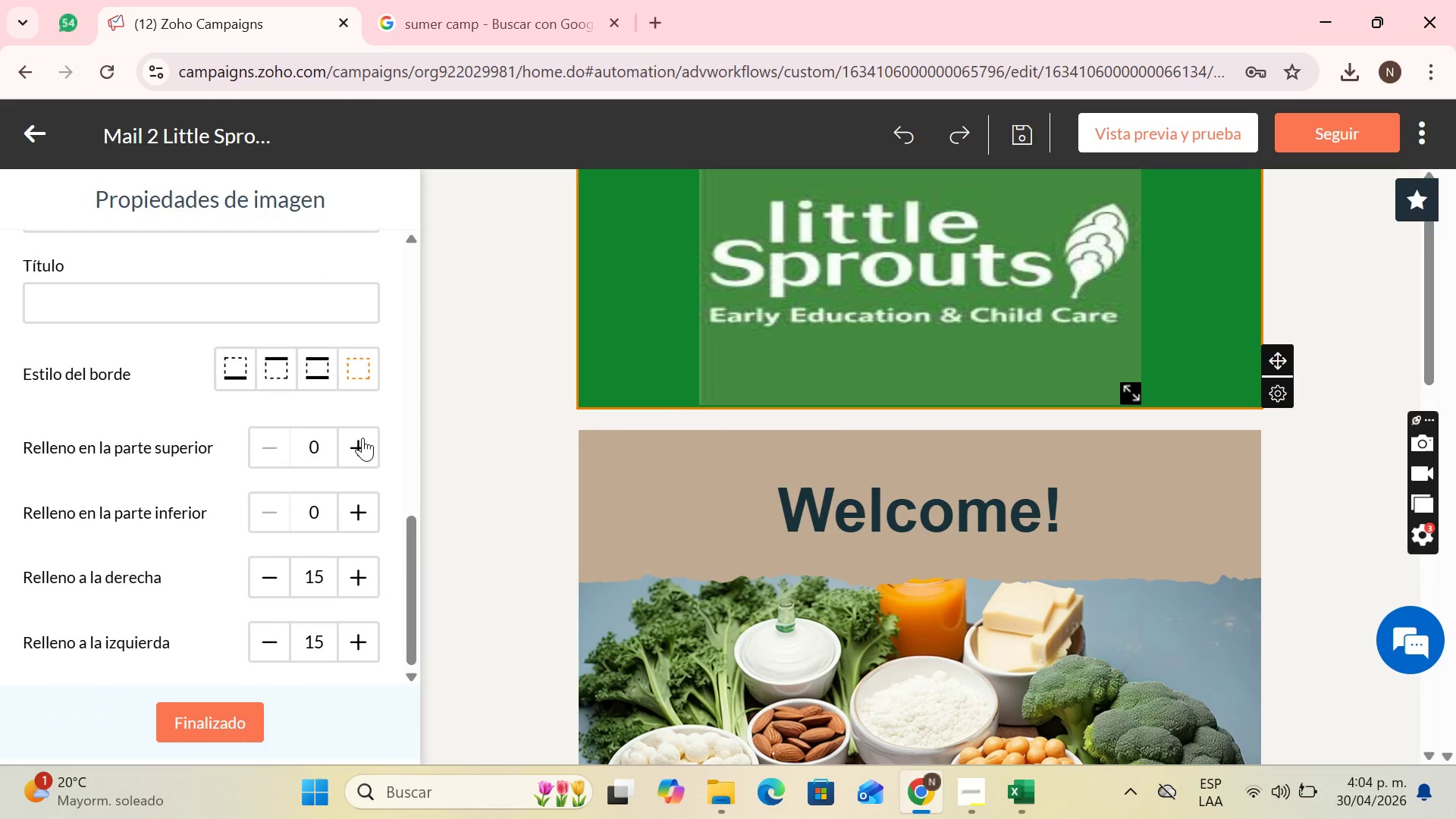 
left_click([362, 438])
 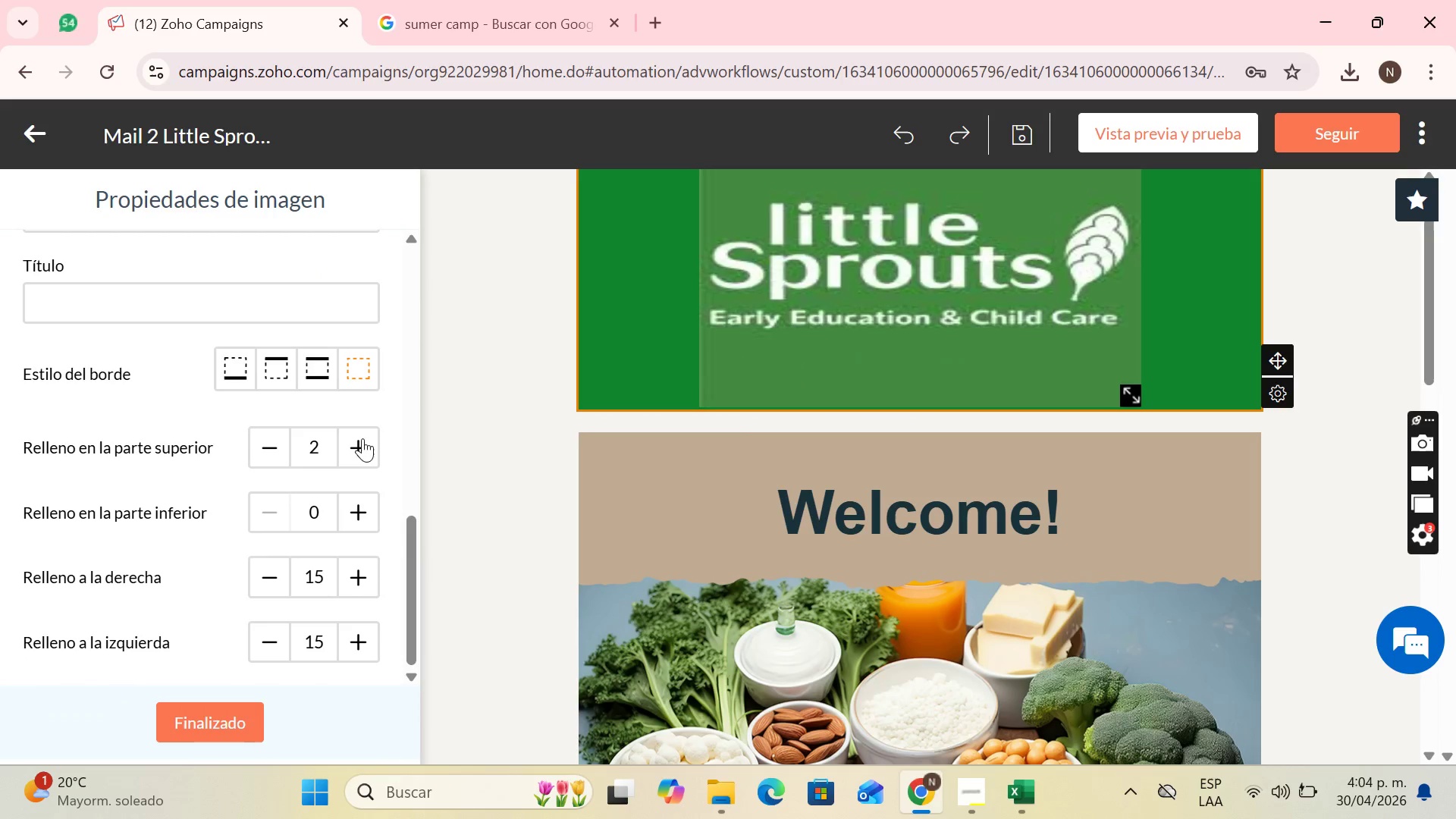 
triple_click([362, 438])
 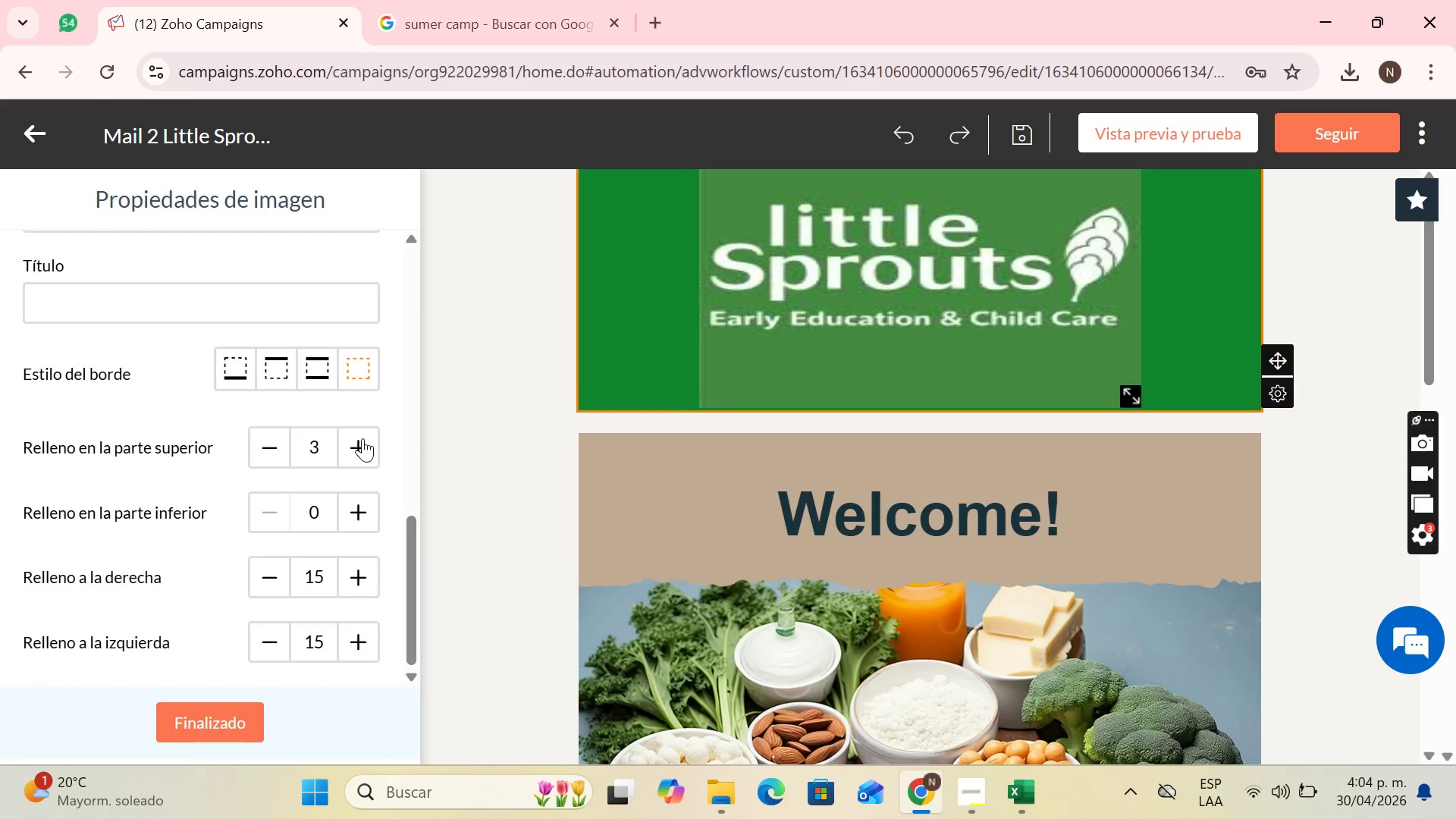 
triple_click([362, 438])
 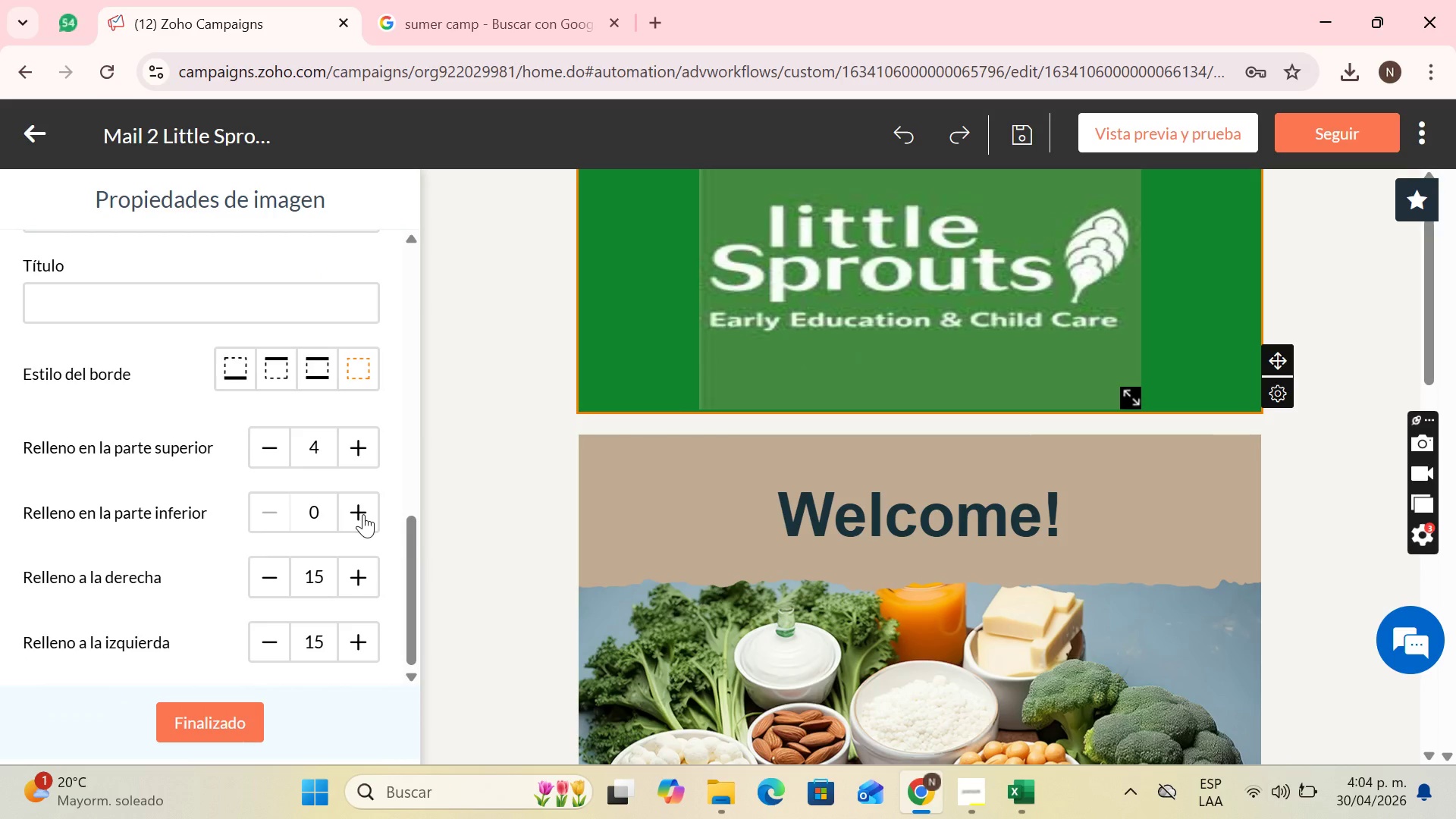 
double_click([363, 514])
 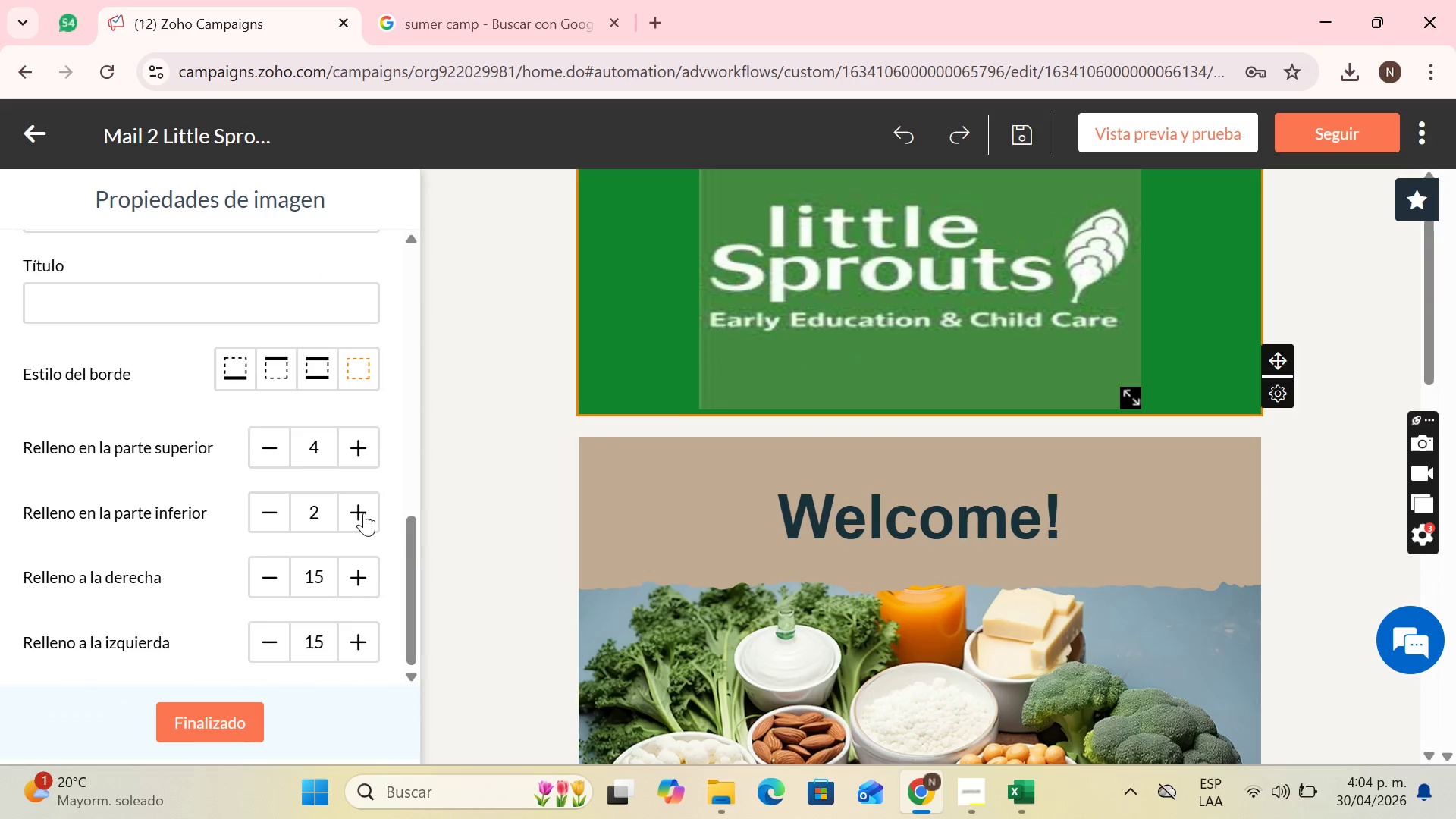 
triple_click([364, 513])
 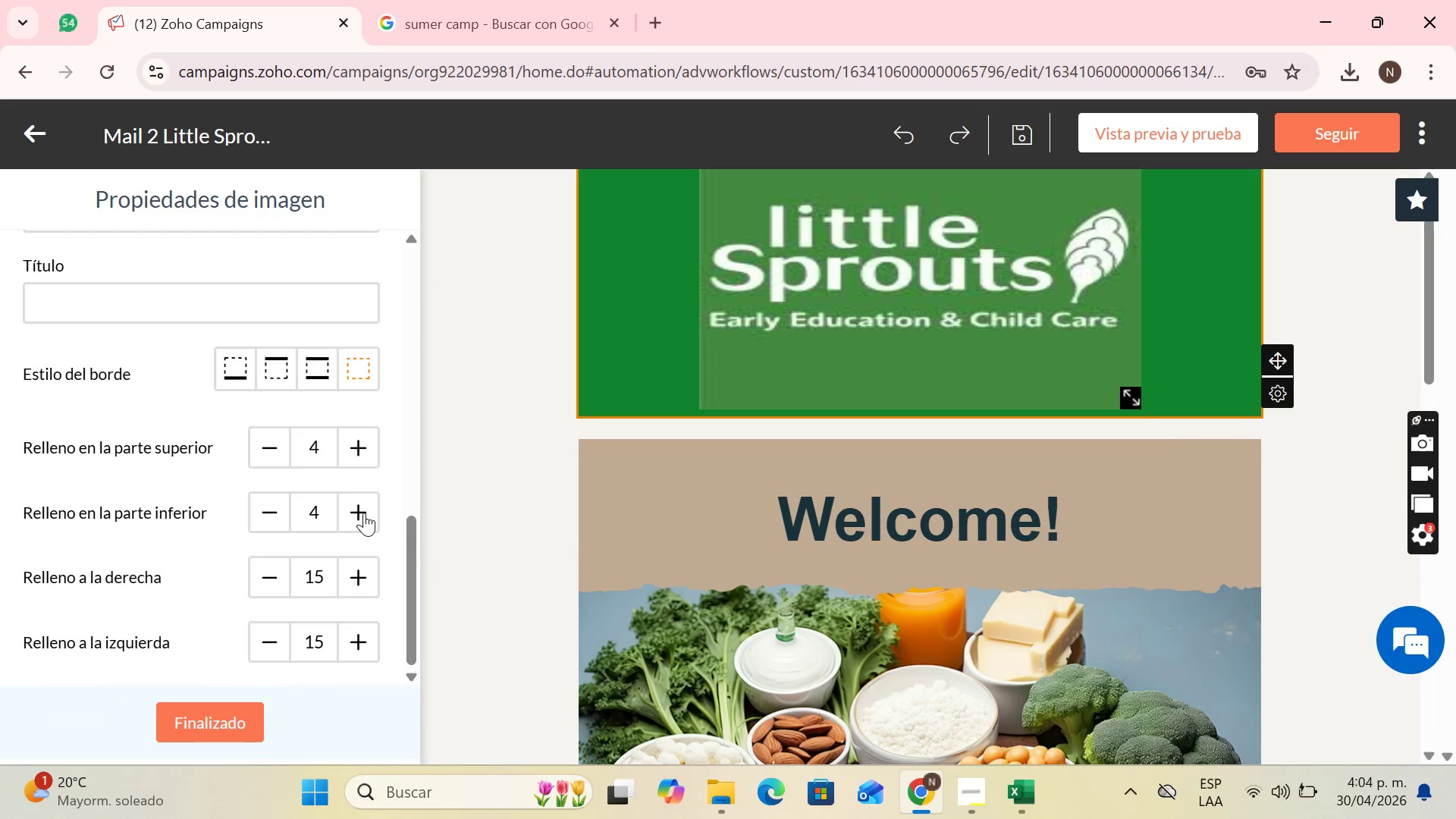 
triple_click([364, 513])
 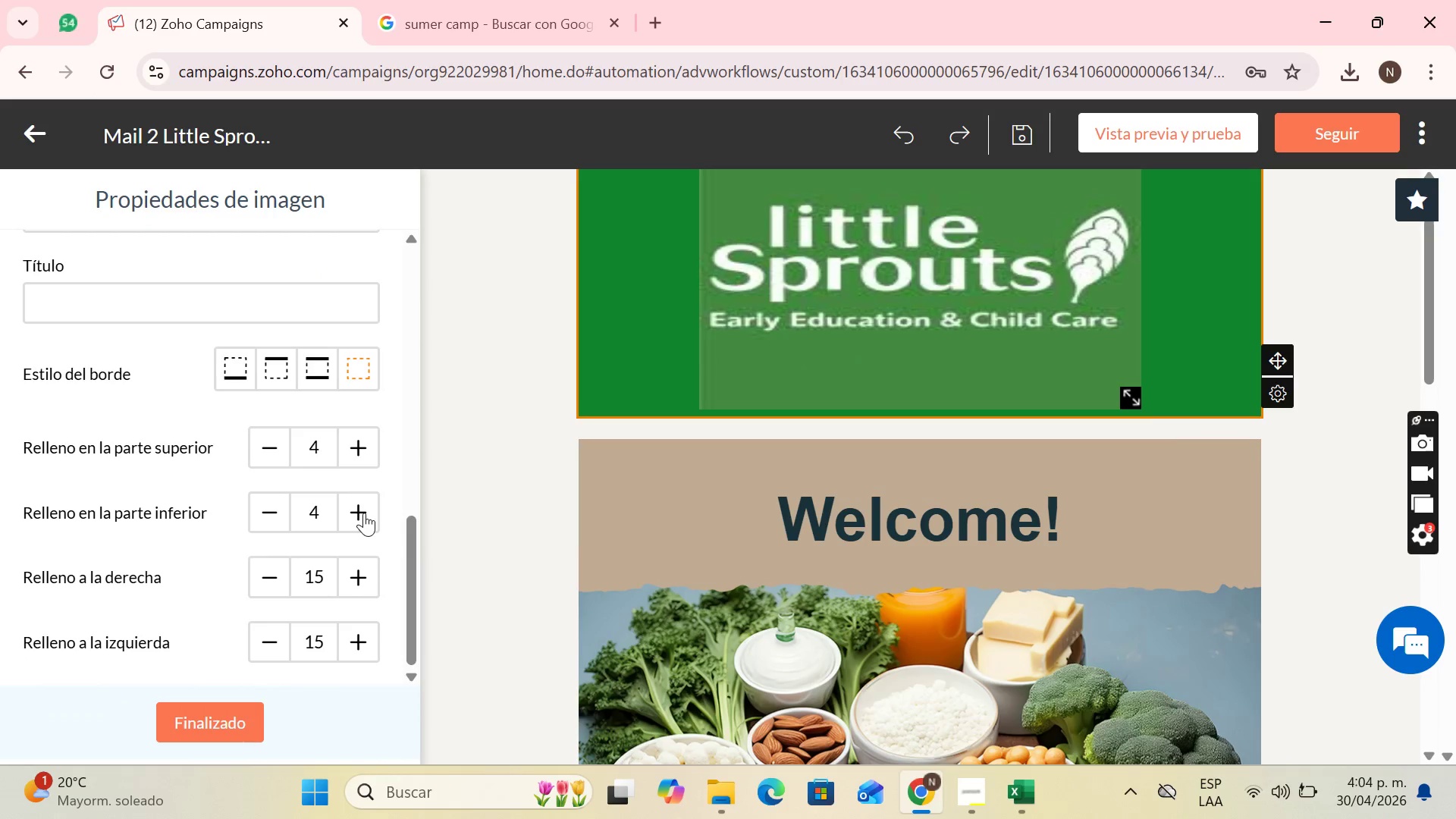 
triple_click([364, 513])
 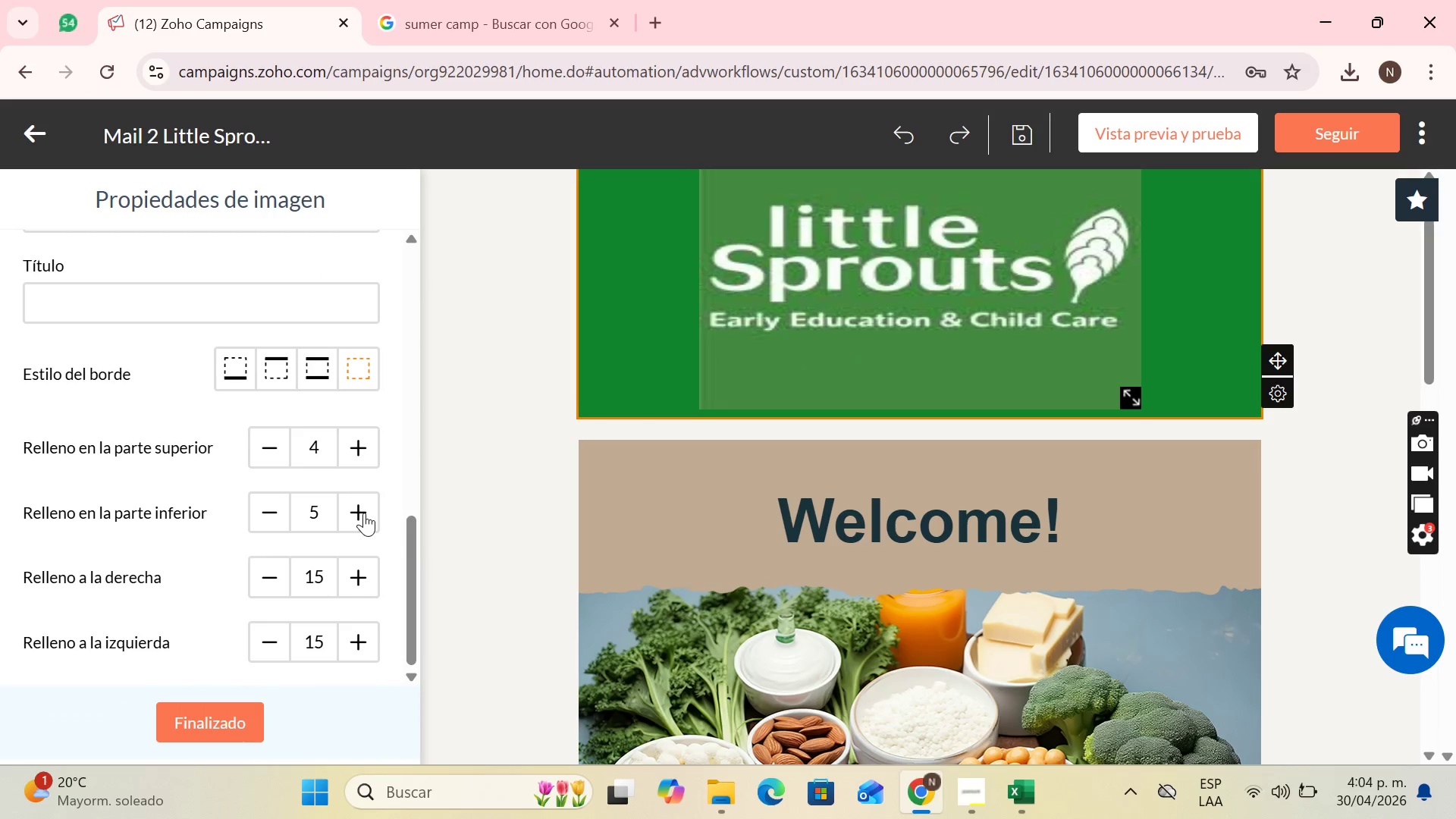 
triple_click([364, 513])
 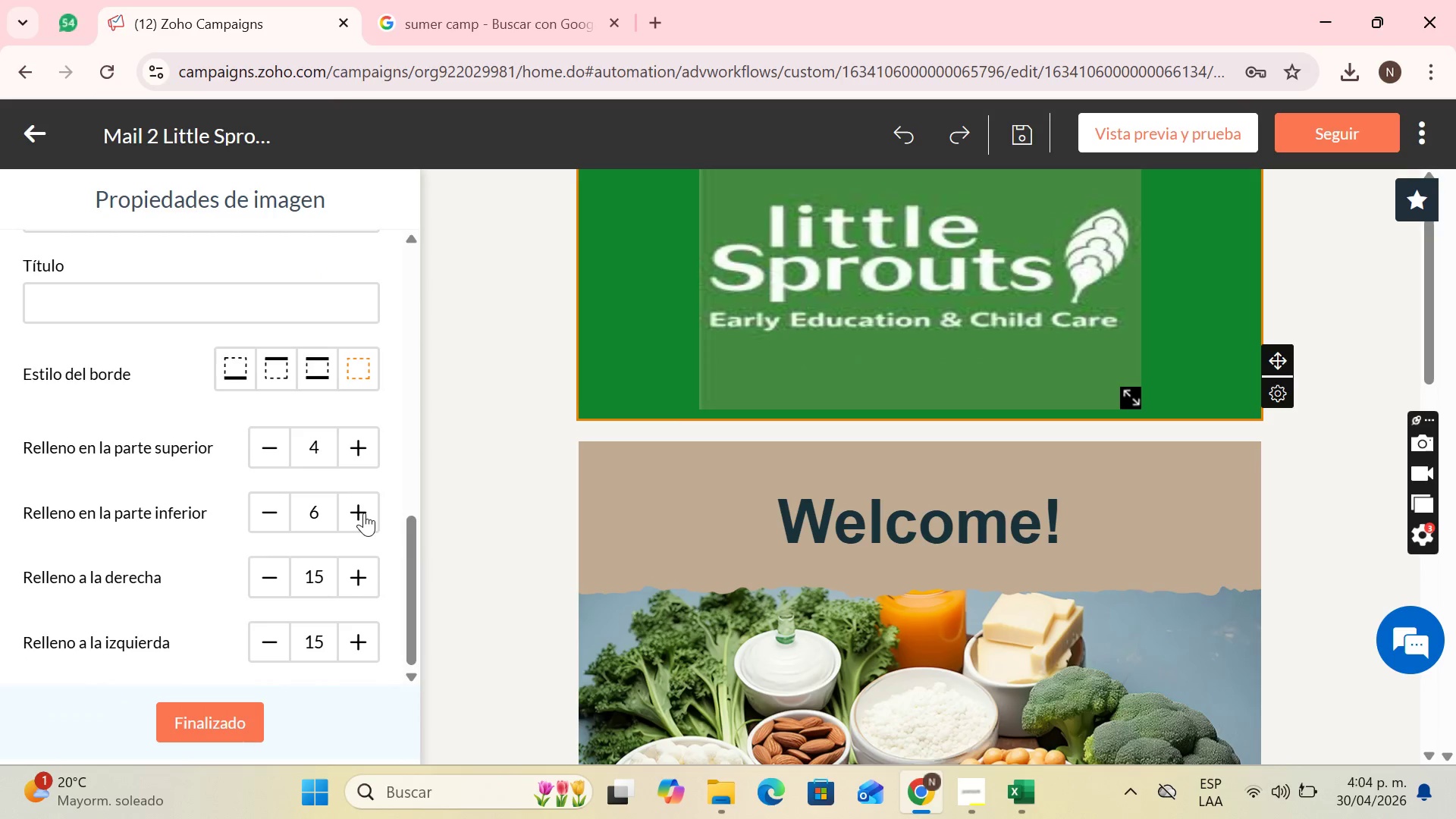 
triple_click([364, 513])
 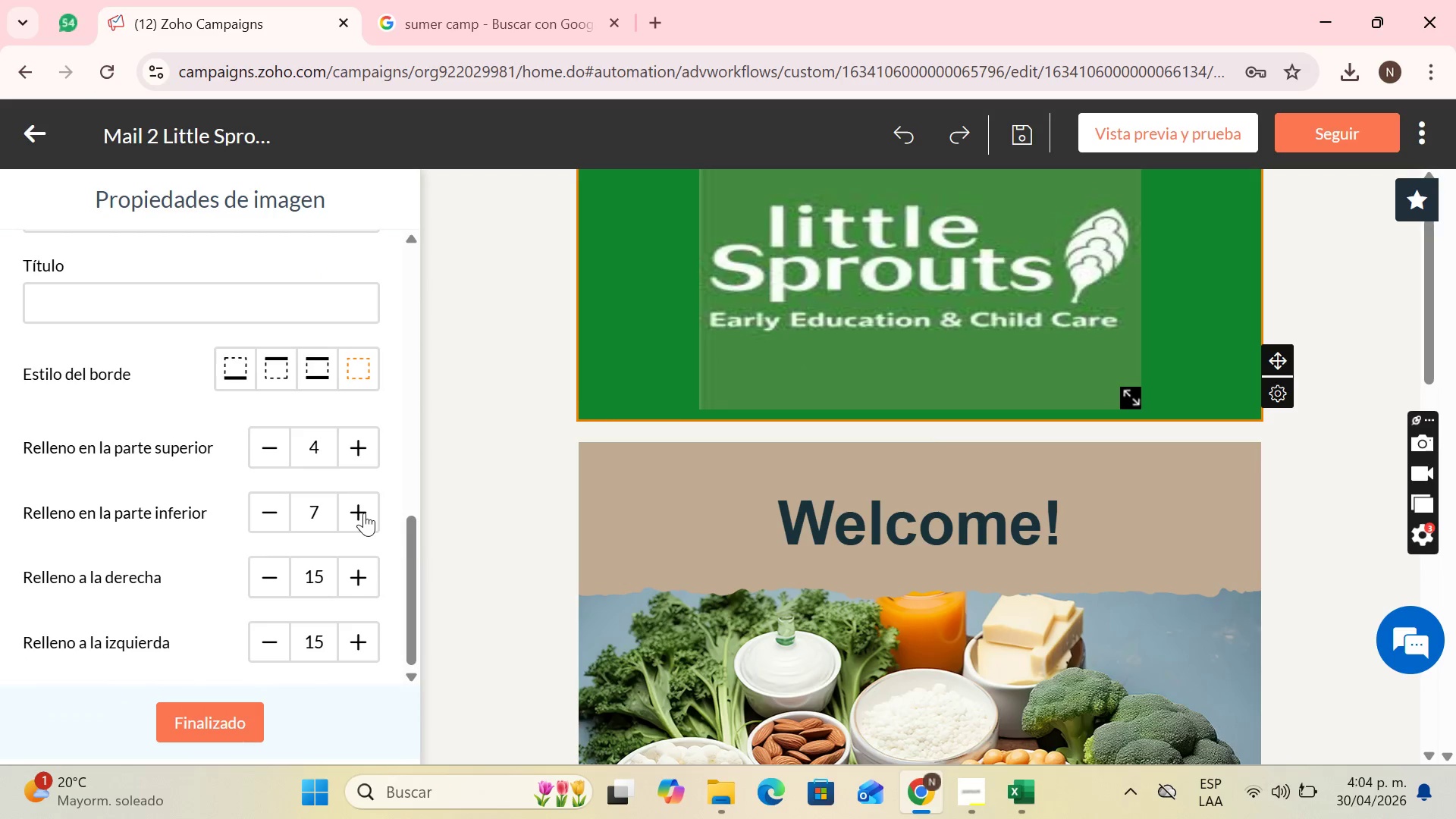 
triple_click([364, 513])
 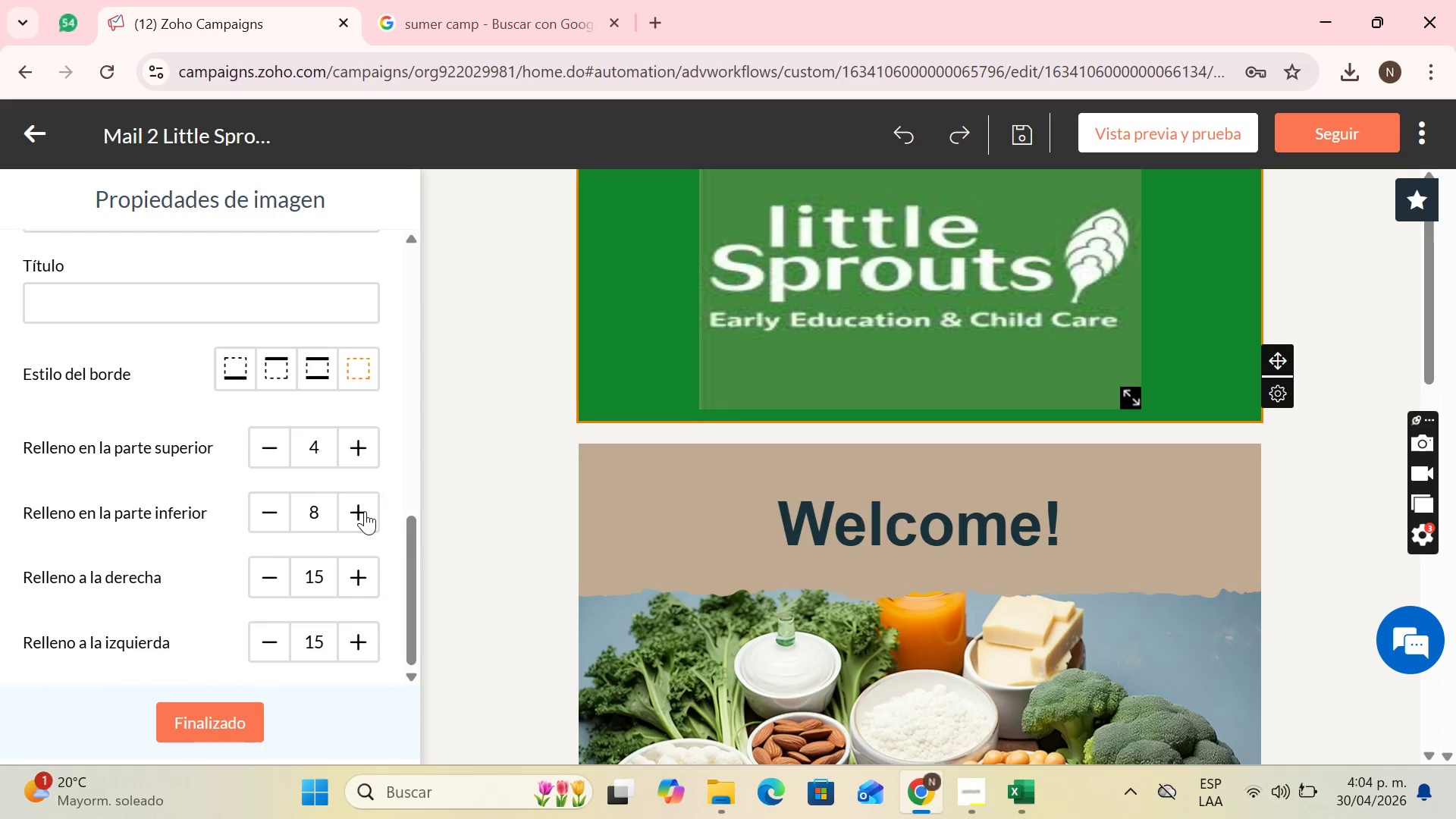 
triple_click([365, 511])
 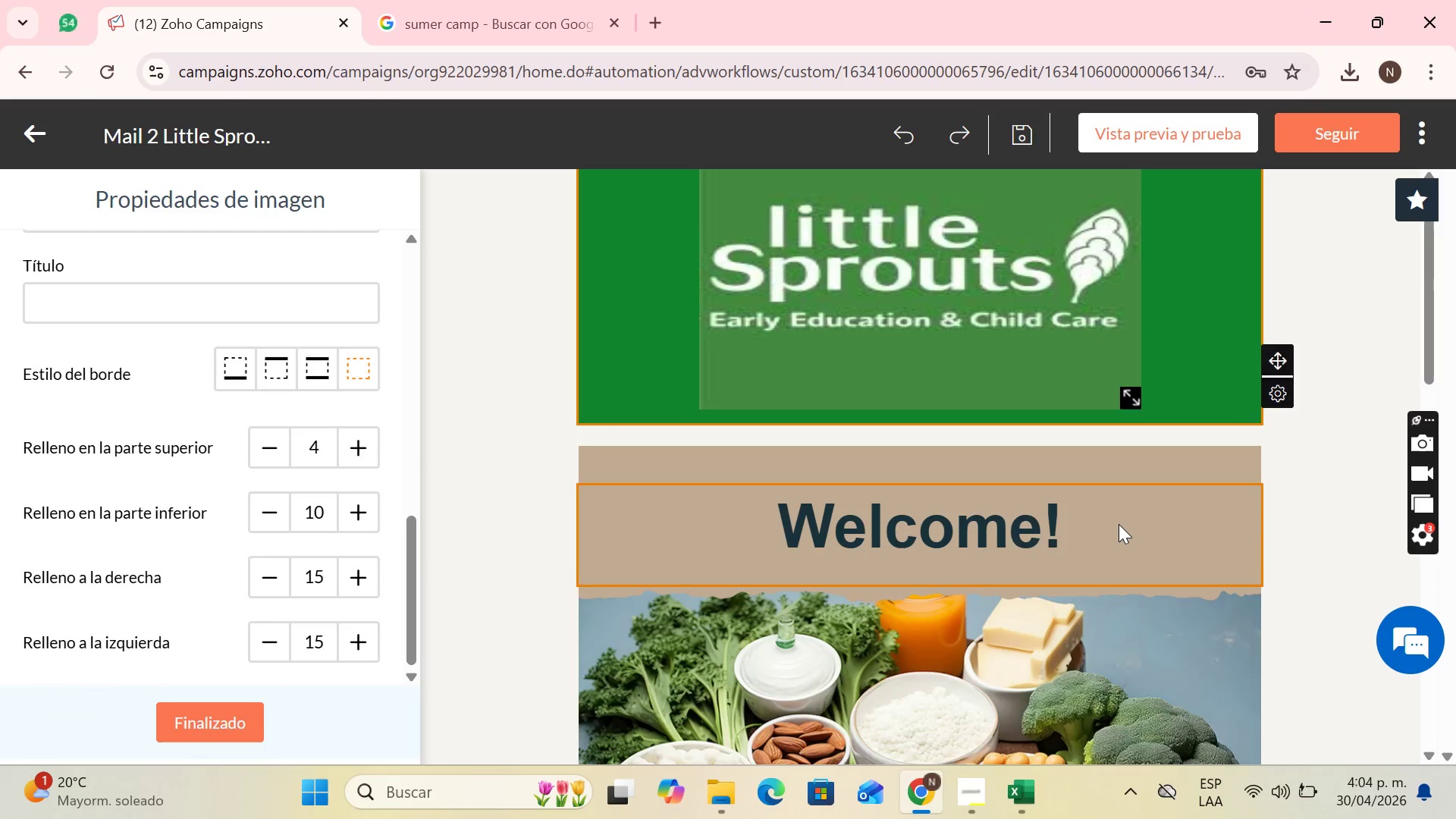 
scroll: coordinate [1119, 524], scroll_direction: up, amount: 3.0
 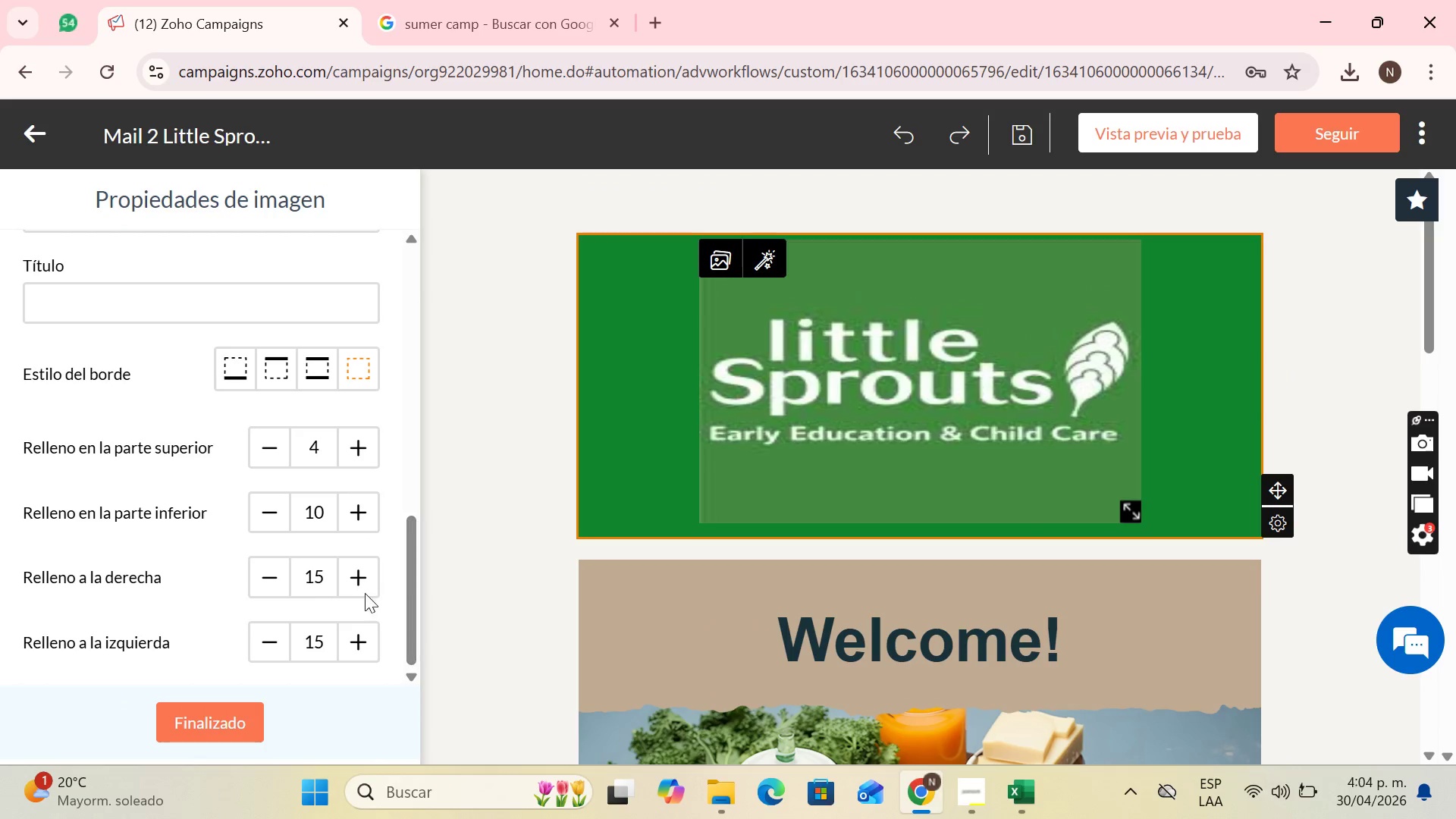 
scroll: coordinate [341, 556], scroll_direction: down, amount: 6.0
 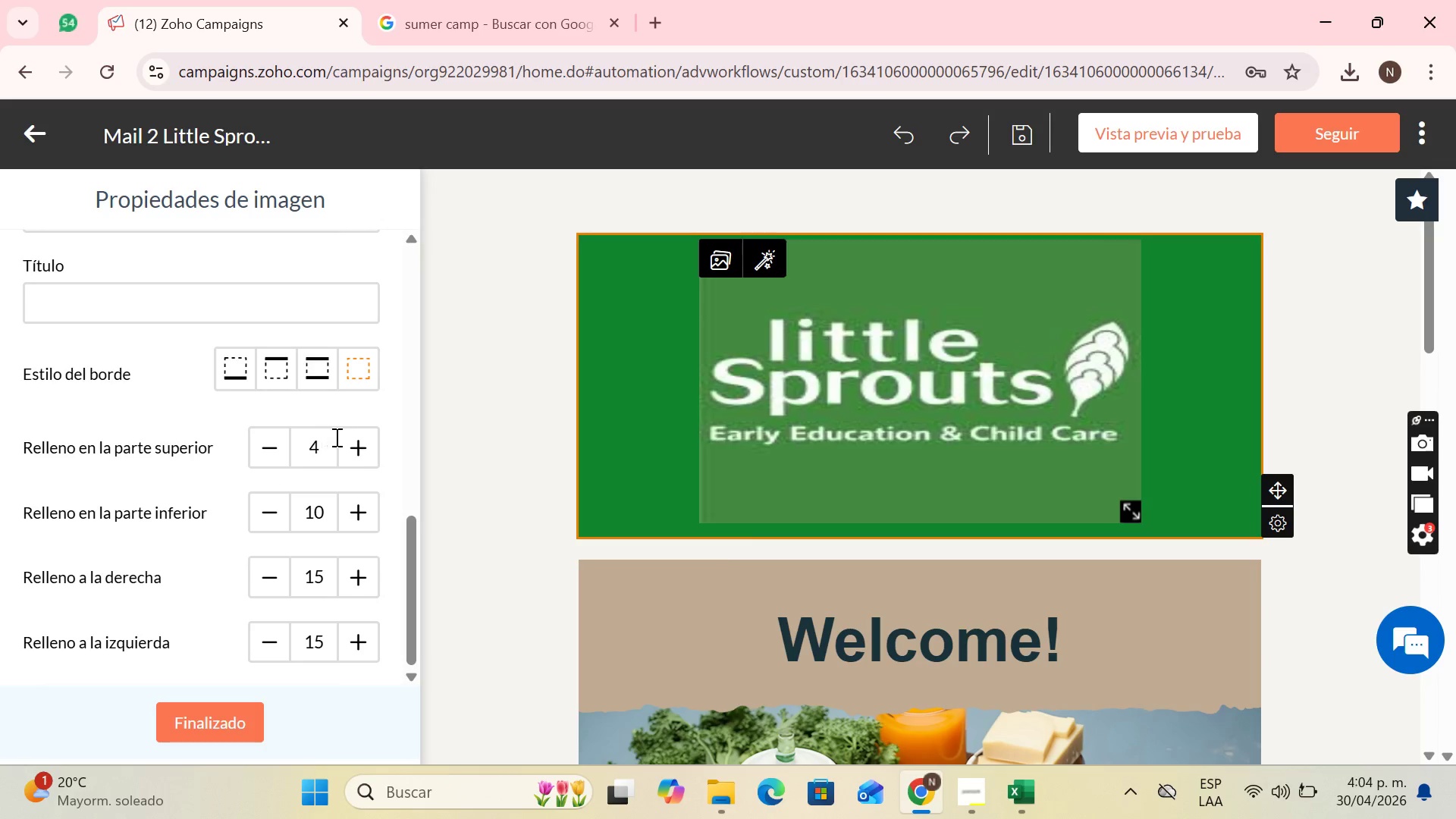 
double_click([365, 444])
 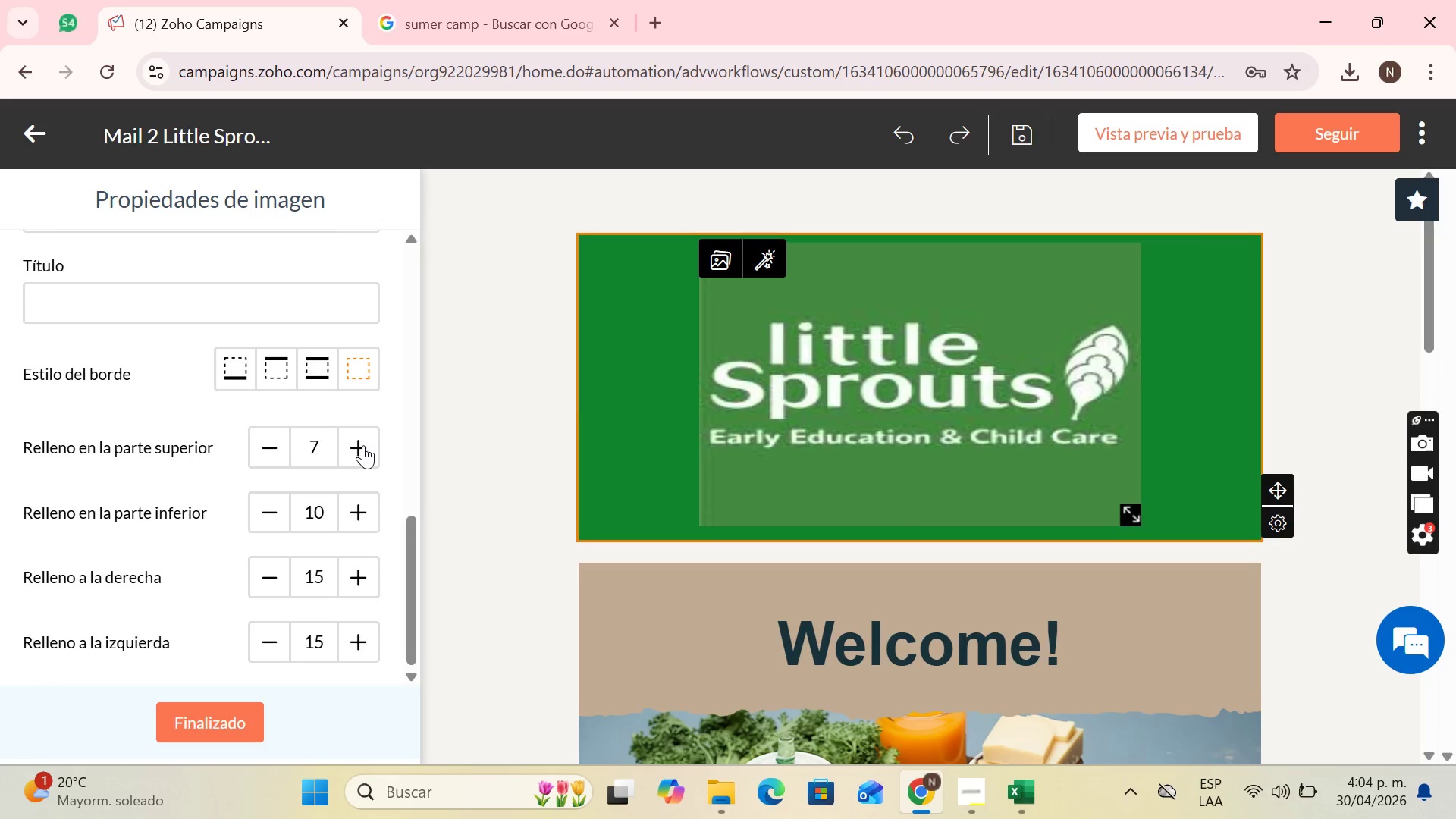 
triple_click([363, 445])
 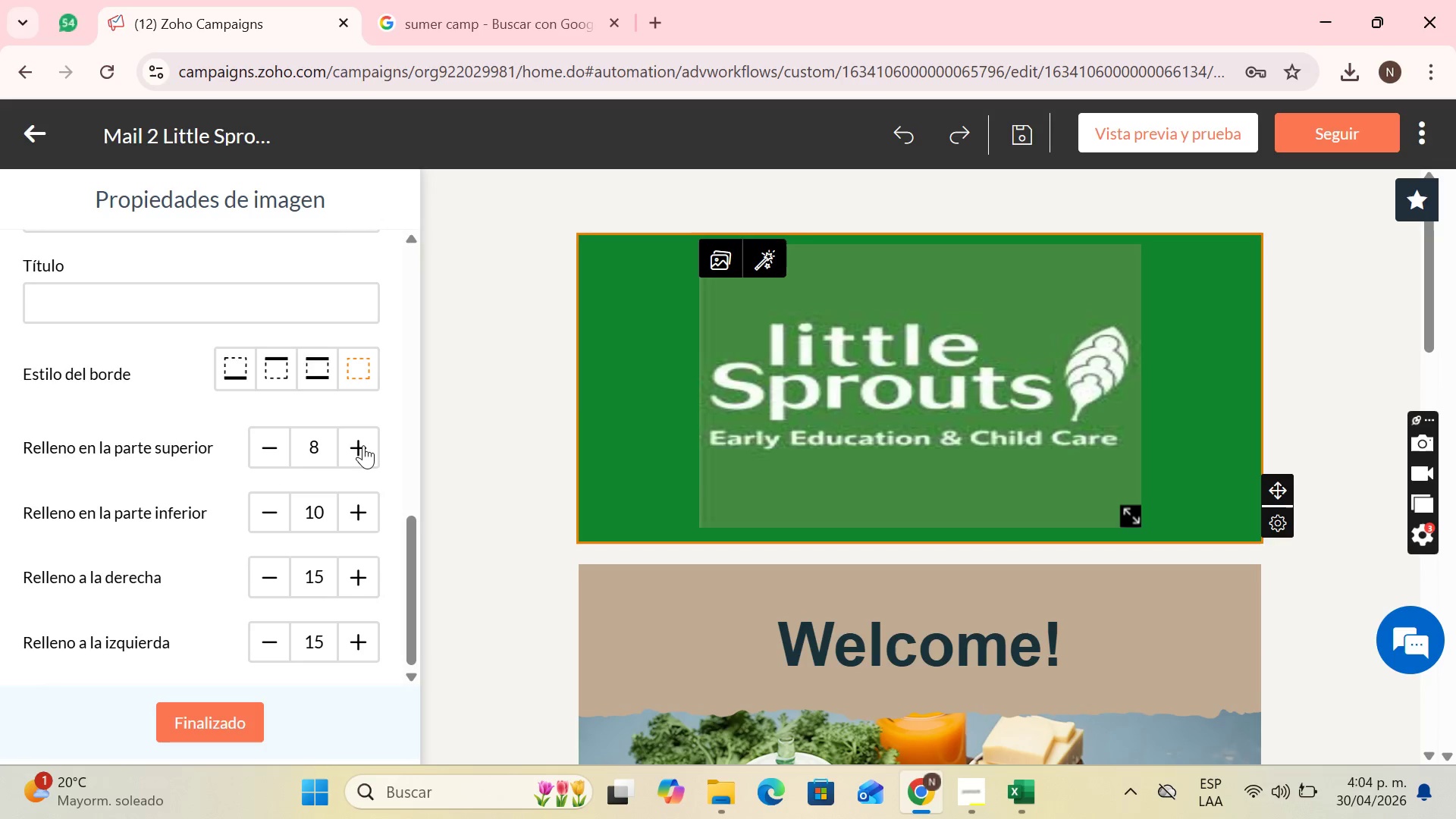 
triple_click([363, 445])
 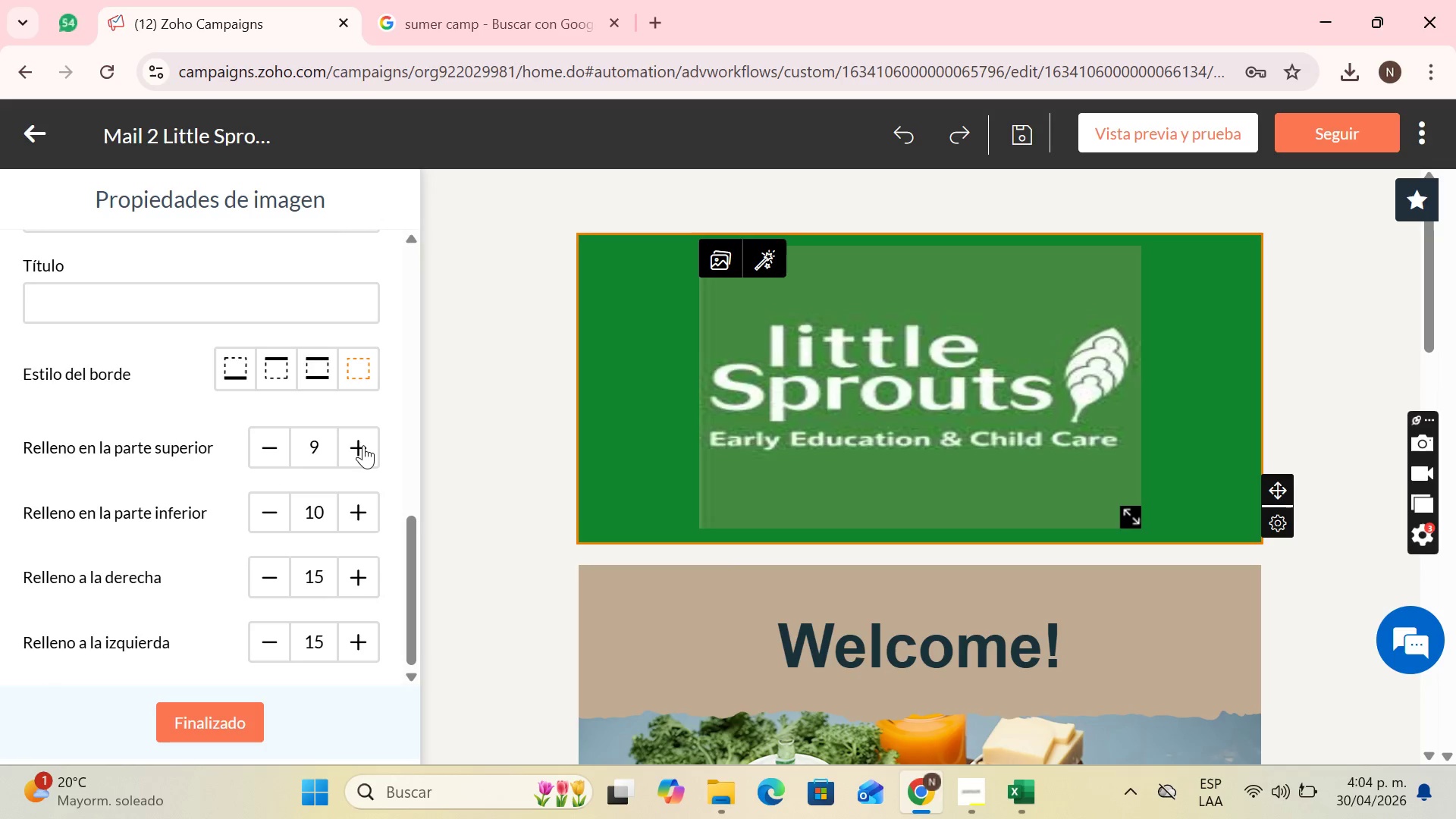 
triple_click([363, 445])
 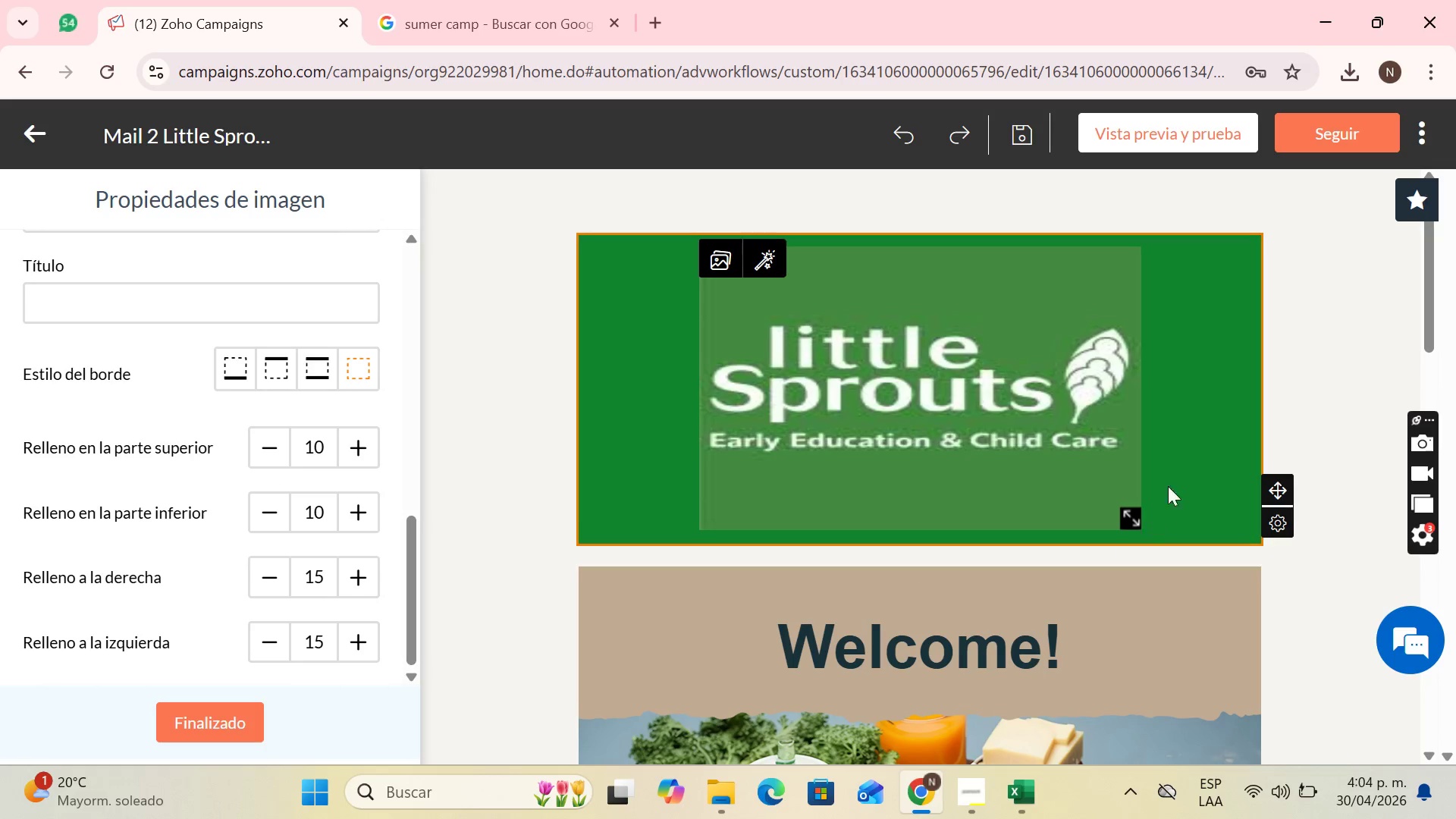 
left_click([1306, 319])
 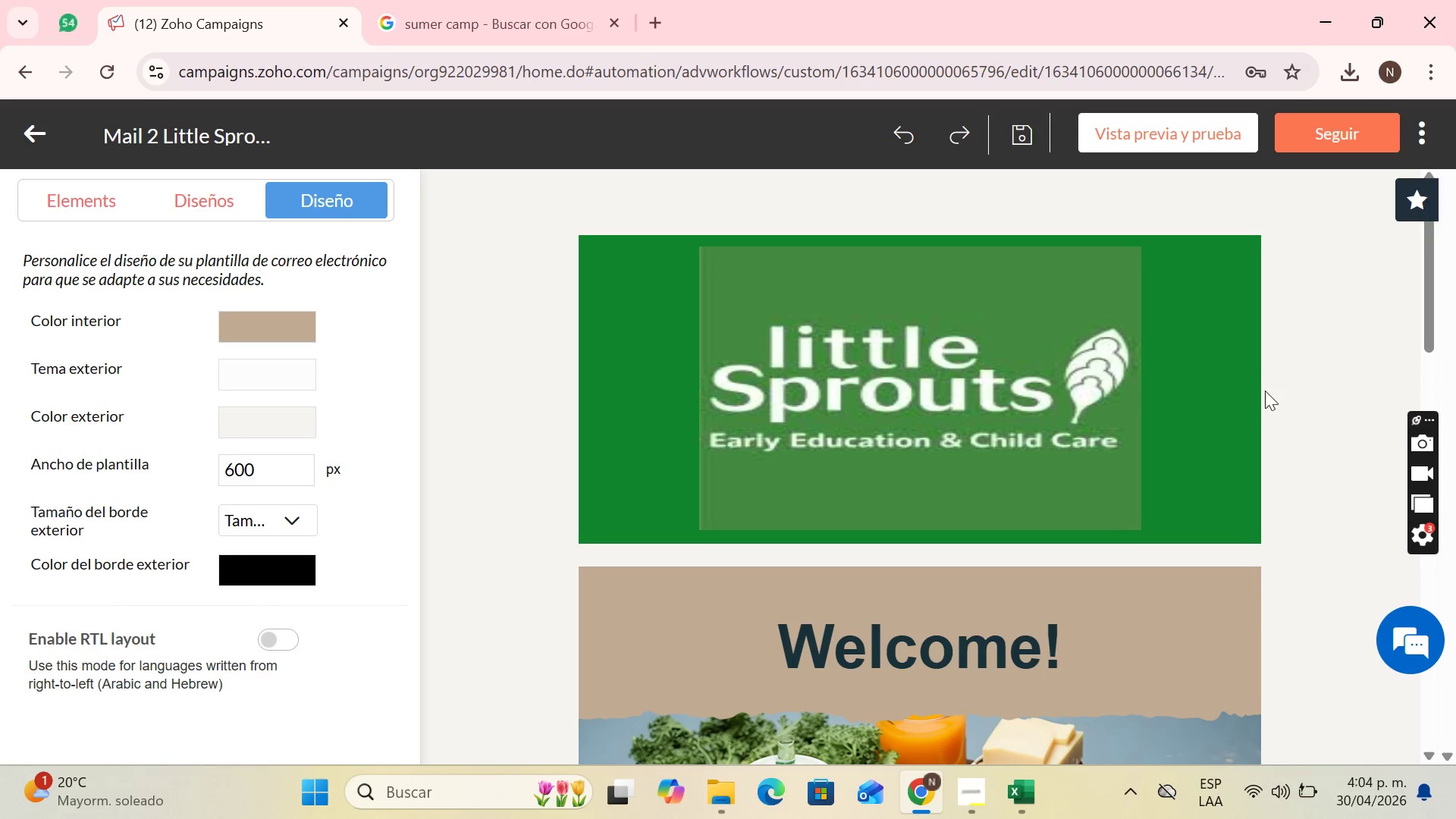 
scroll: coordinate [1091, 448], scroll_direction: down, amount: 2.0
 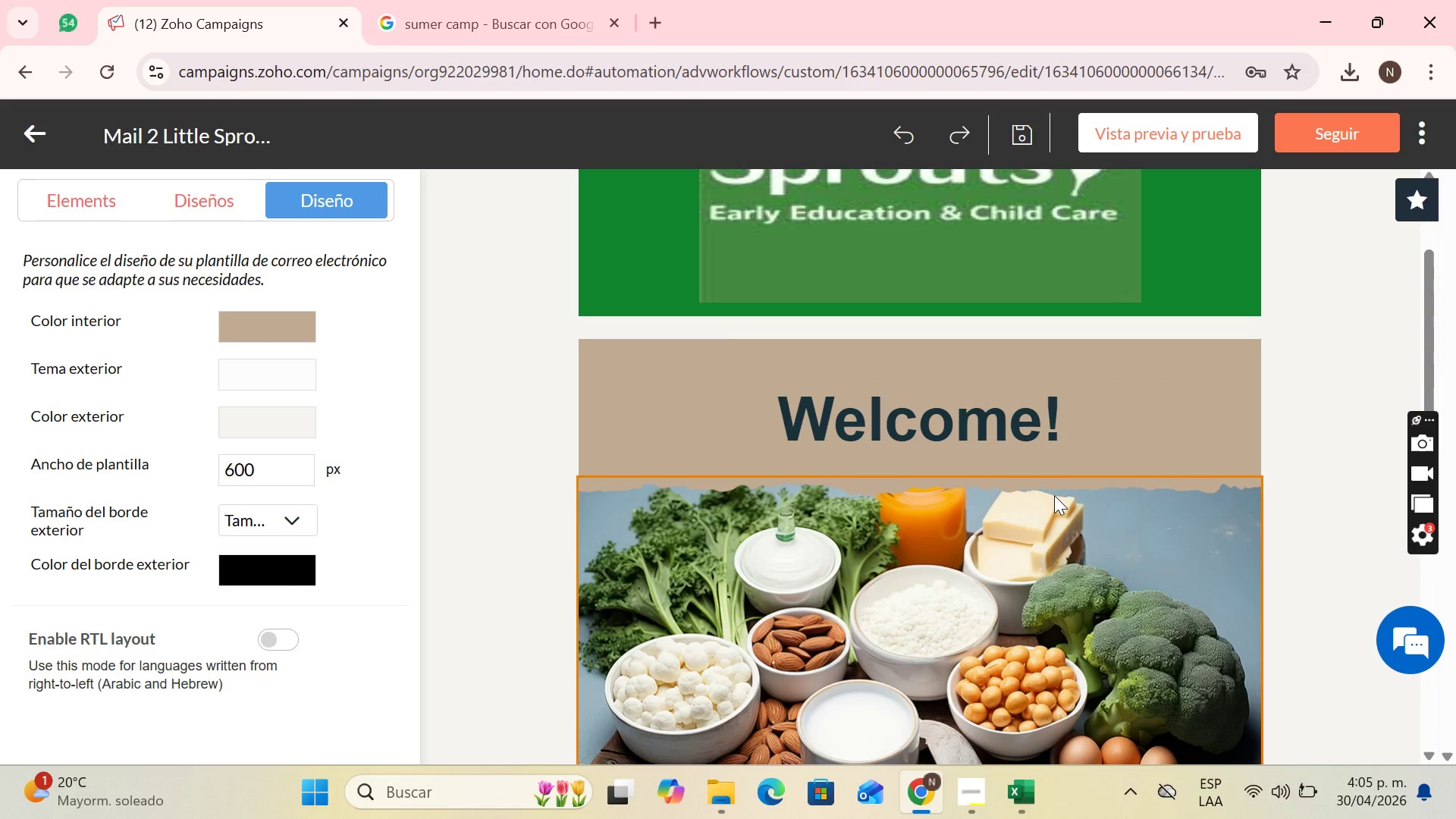 
wait(18.74)
 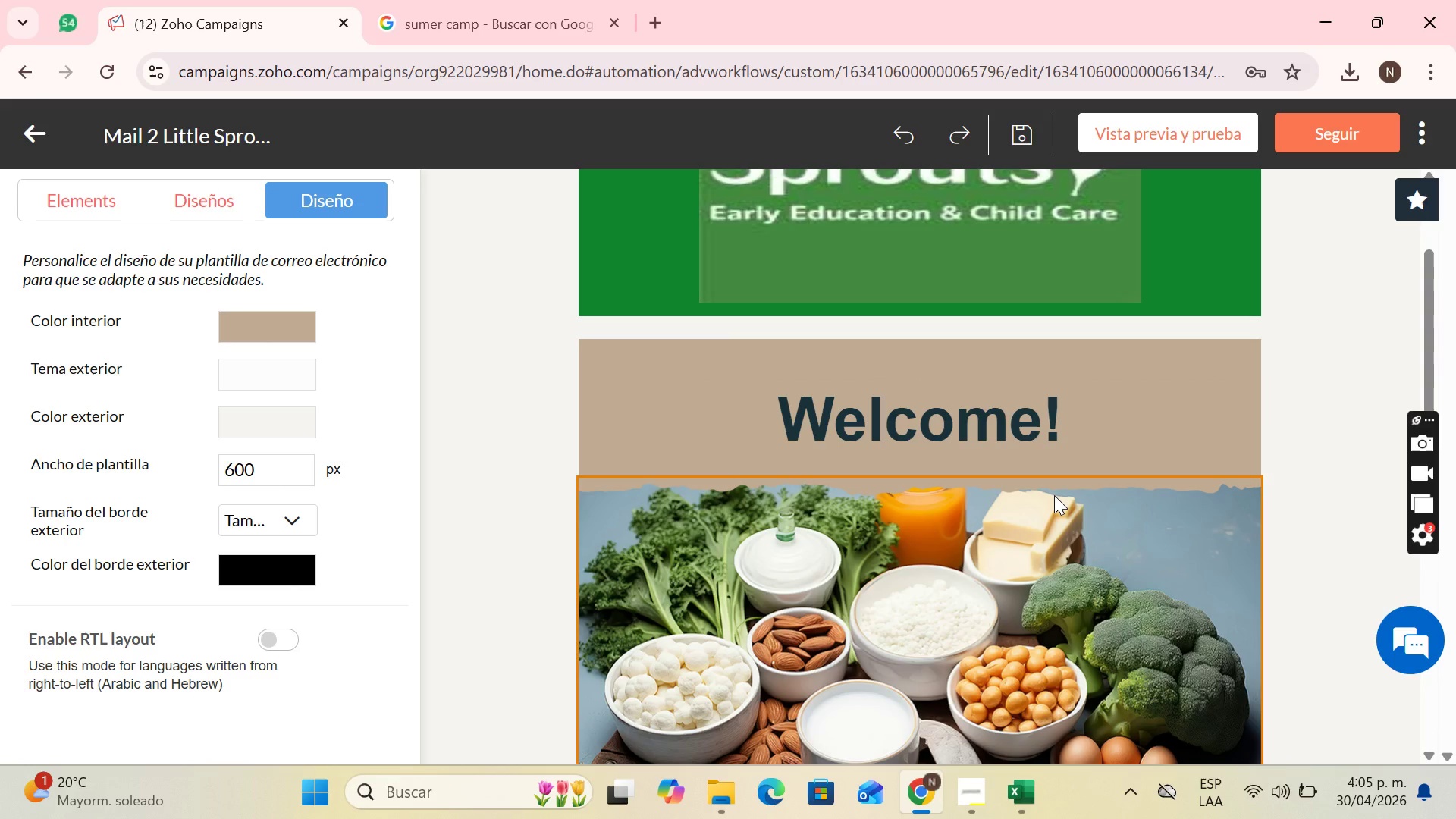 
left_click([1101, 423])
 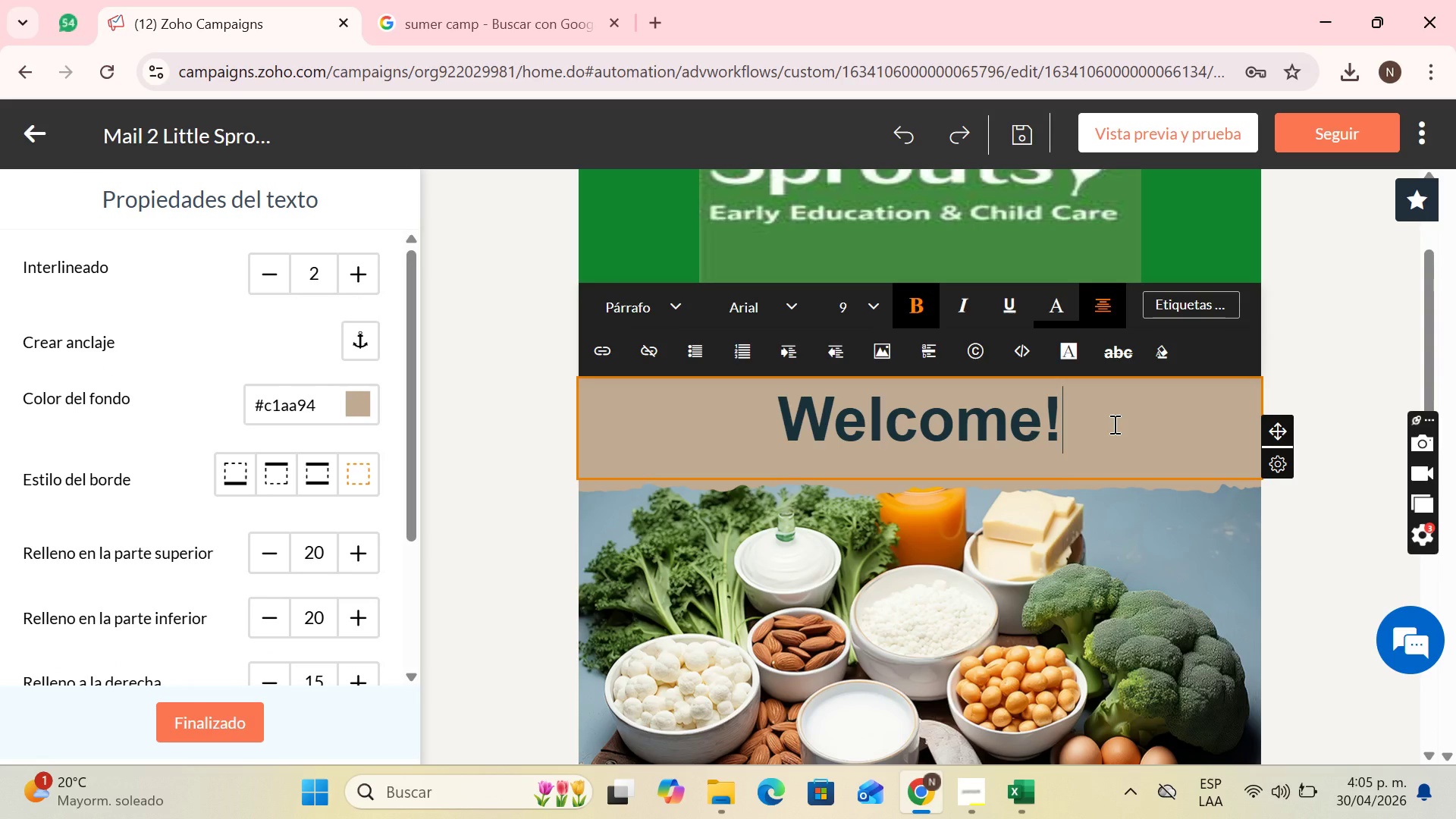 
wait(7.33)
 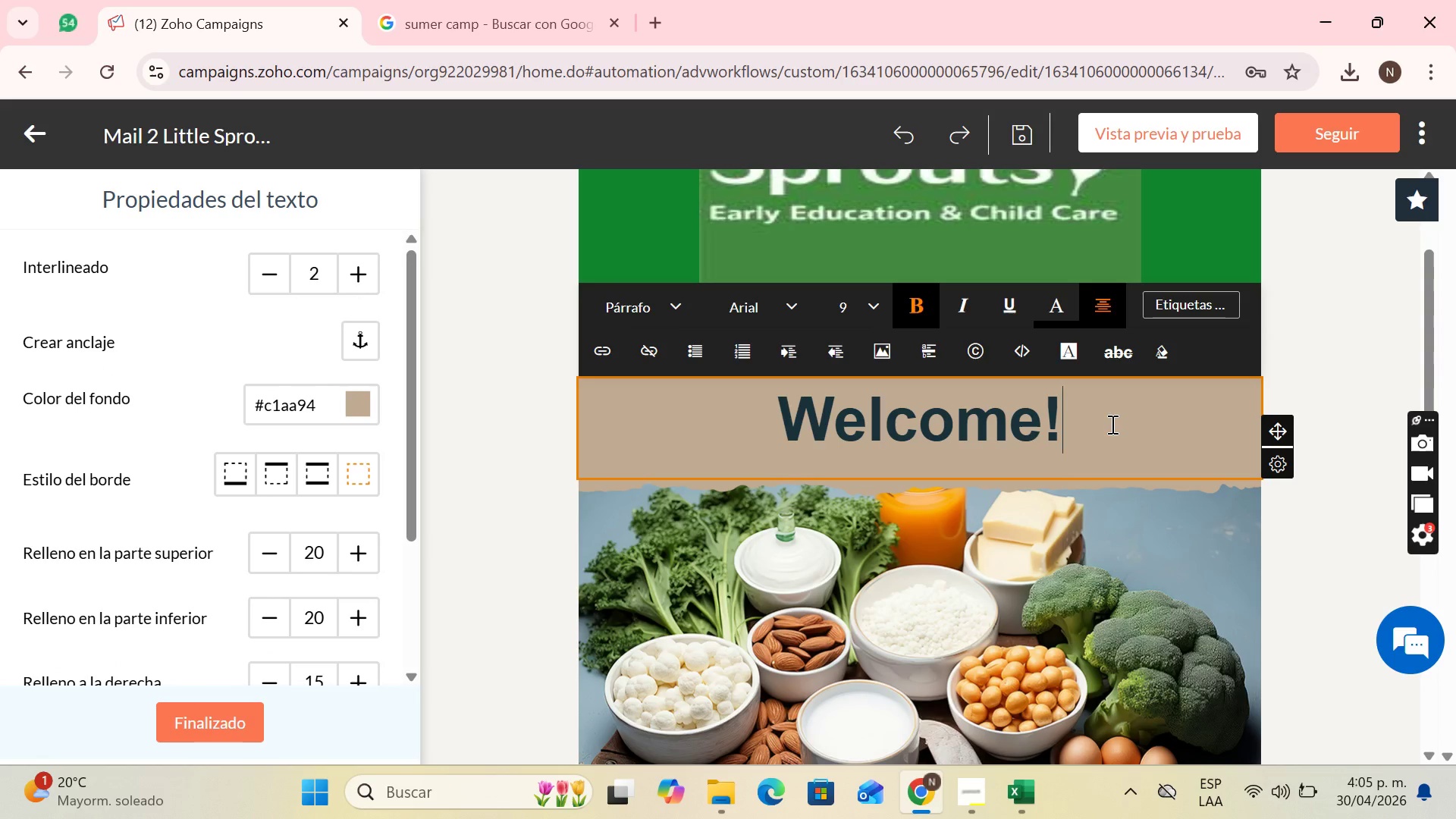 
left_click_drag(start_coordinate=[1109, 425], to_coordinate=[767, 450])
 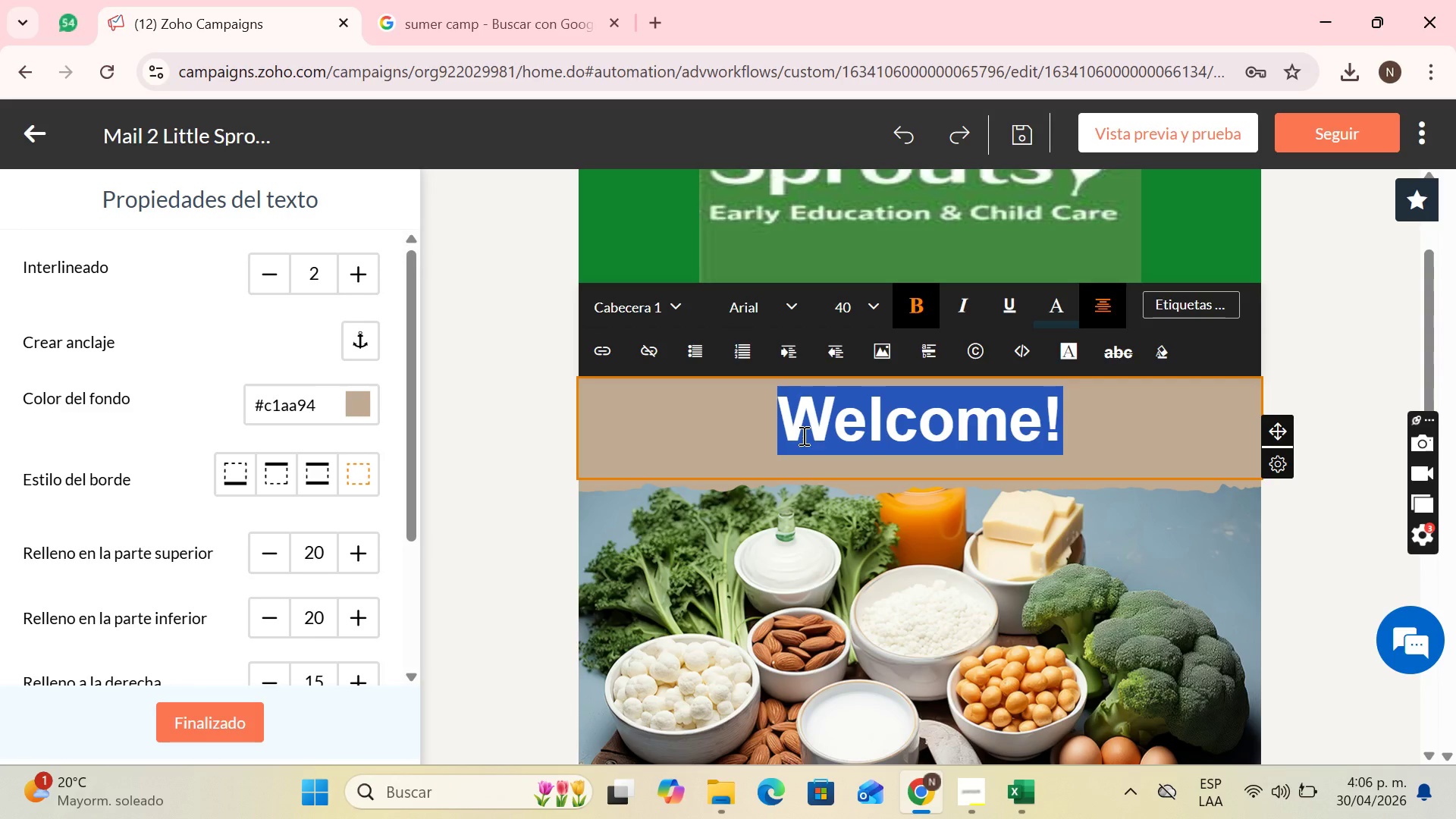 
wait(53.17)
 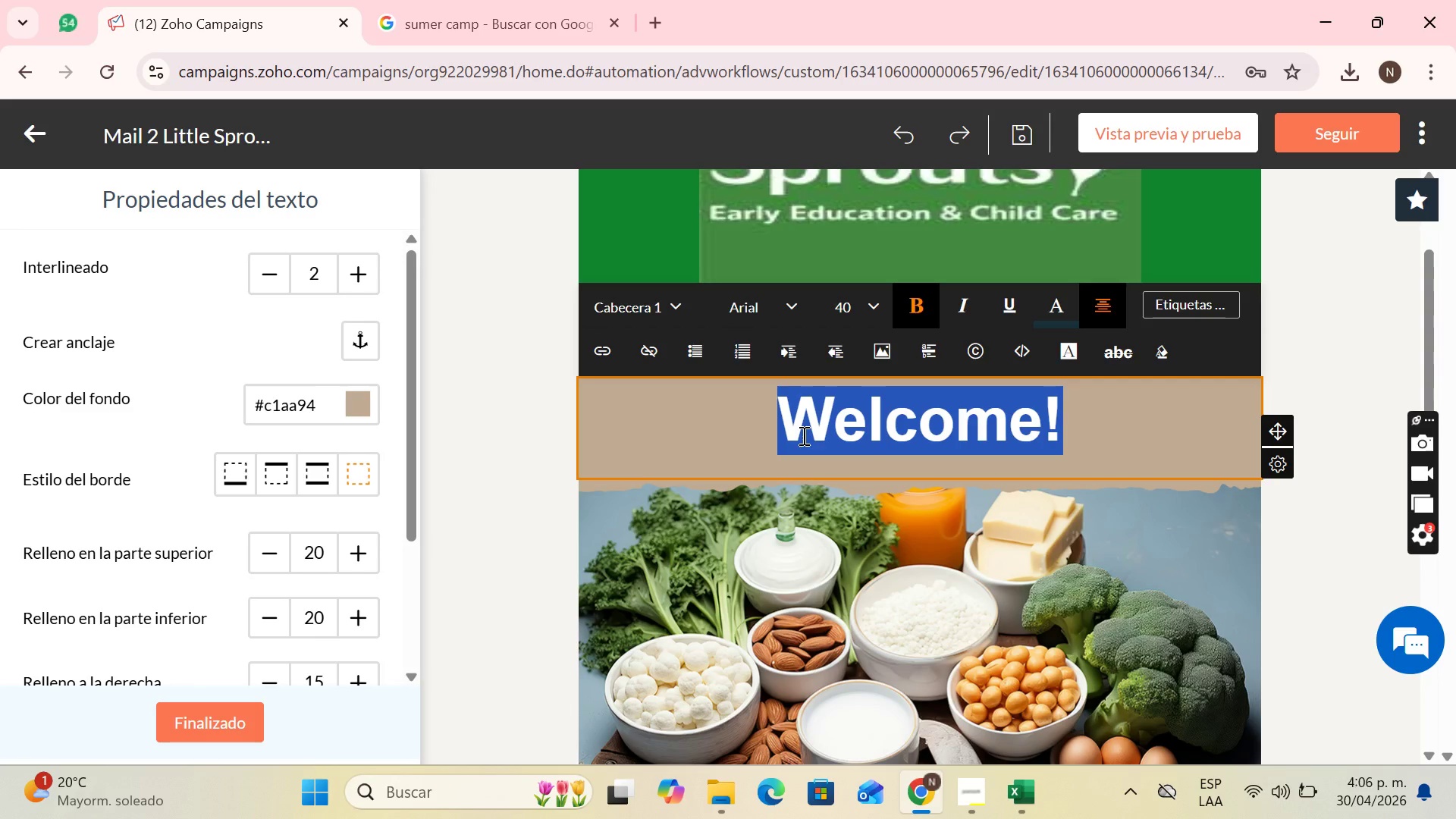 
key(Backspace)
type(Hello again )
 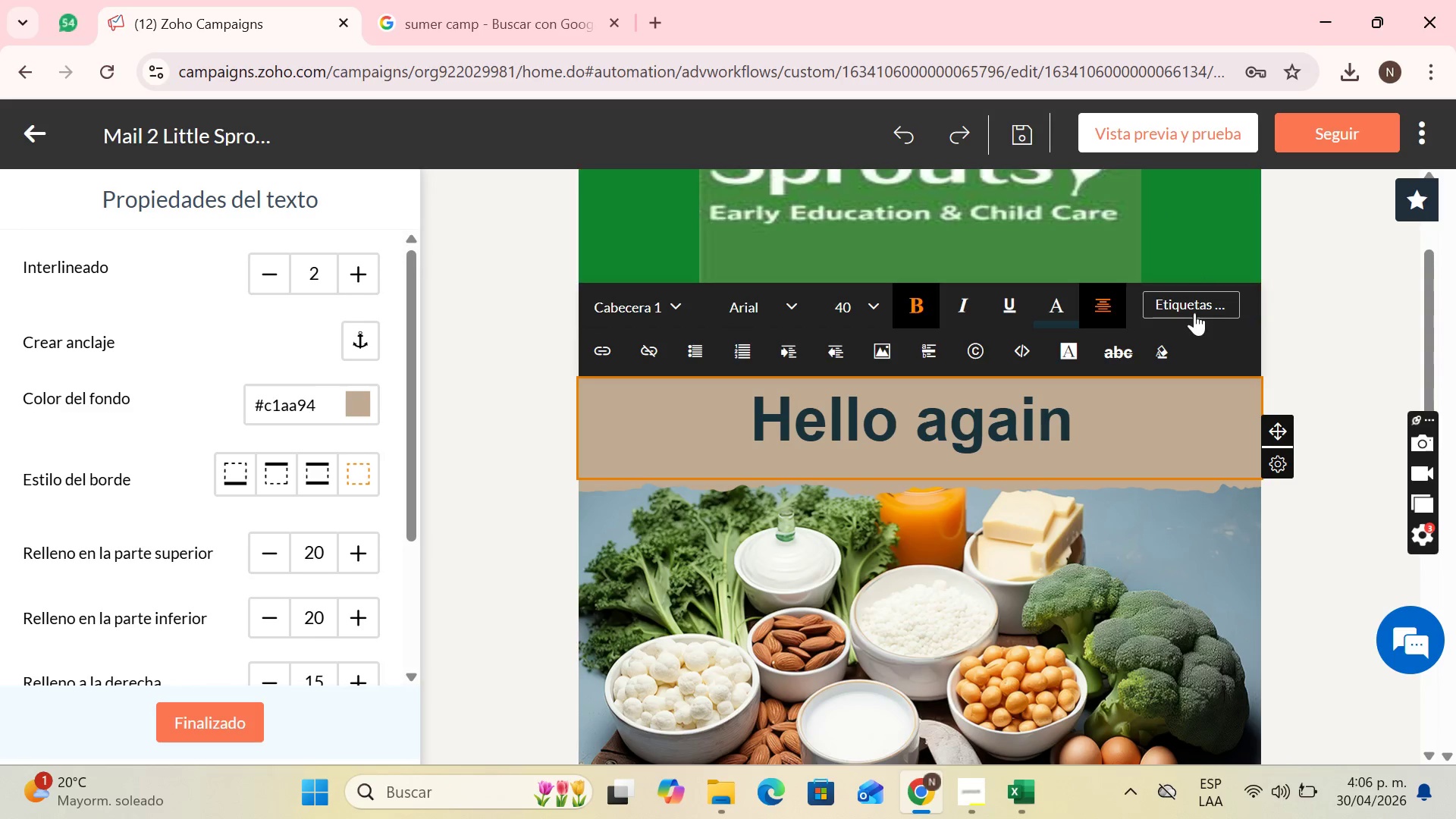 
left_click([1198, 311])
 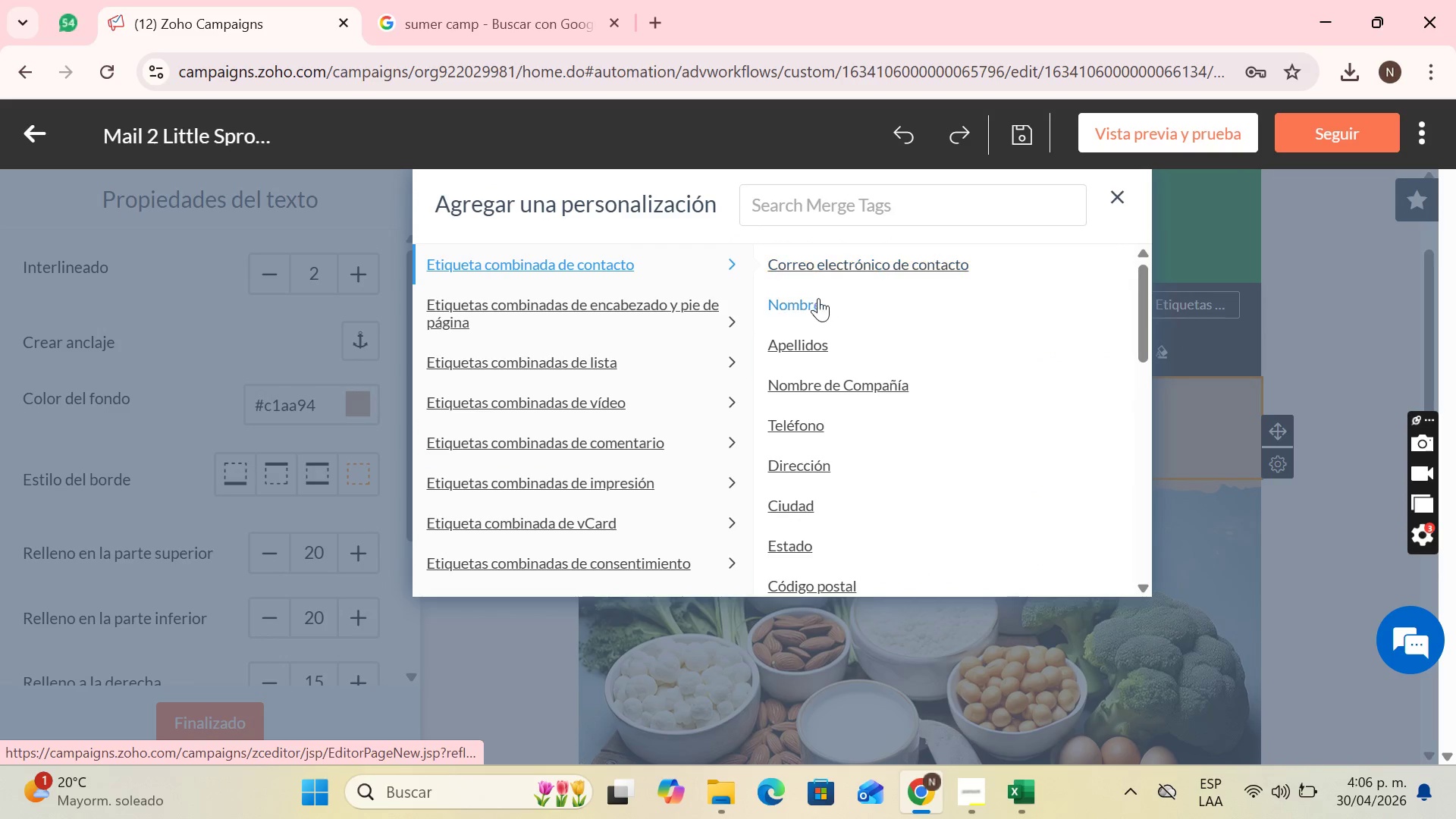 
left_click([808, 303])
 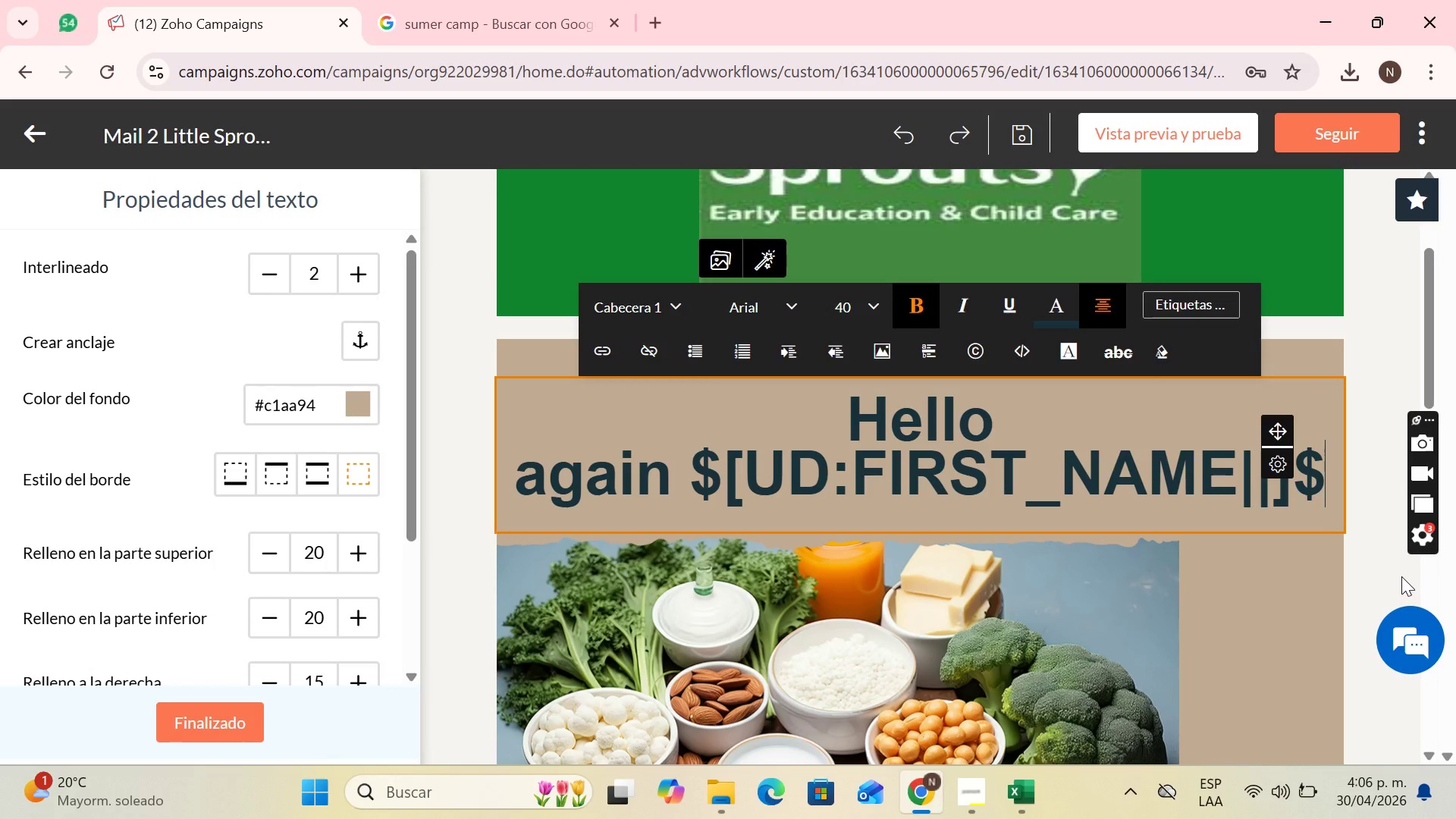 
key(Comma)
 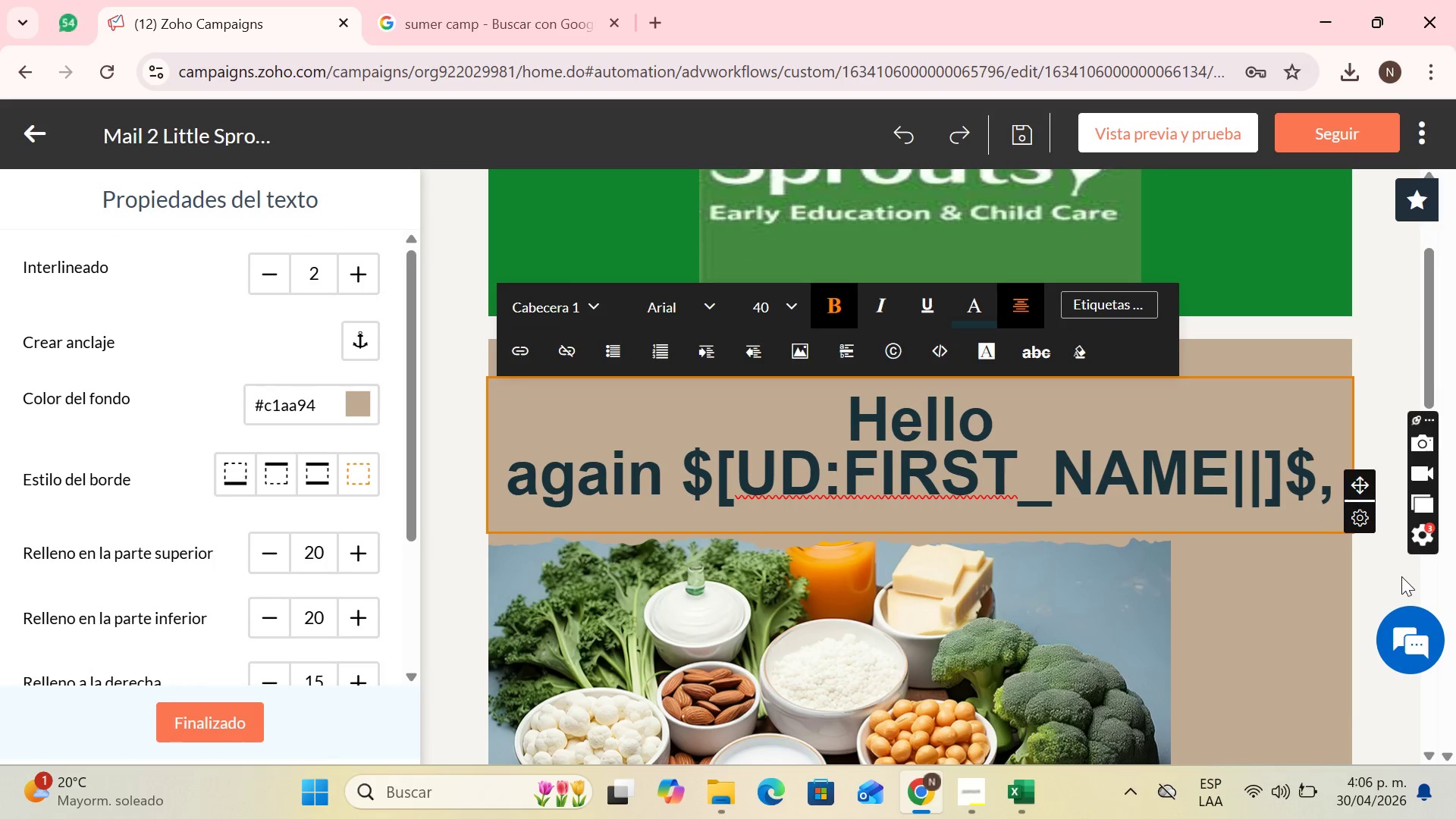 
key(Space)
 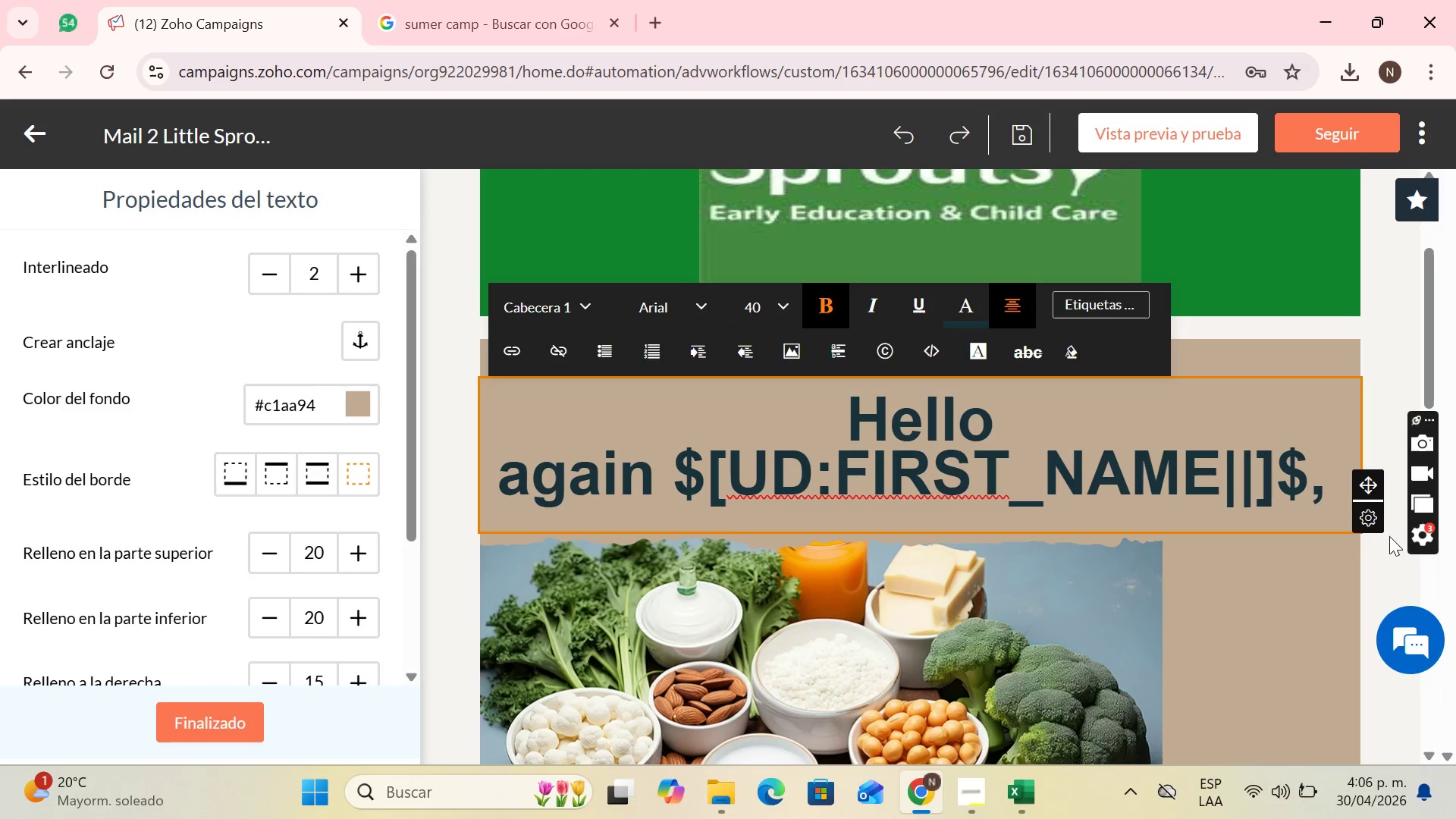 
type(don;t miss the opo)
 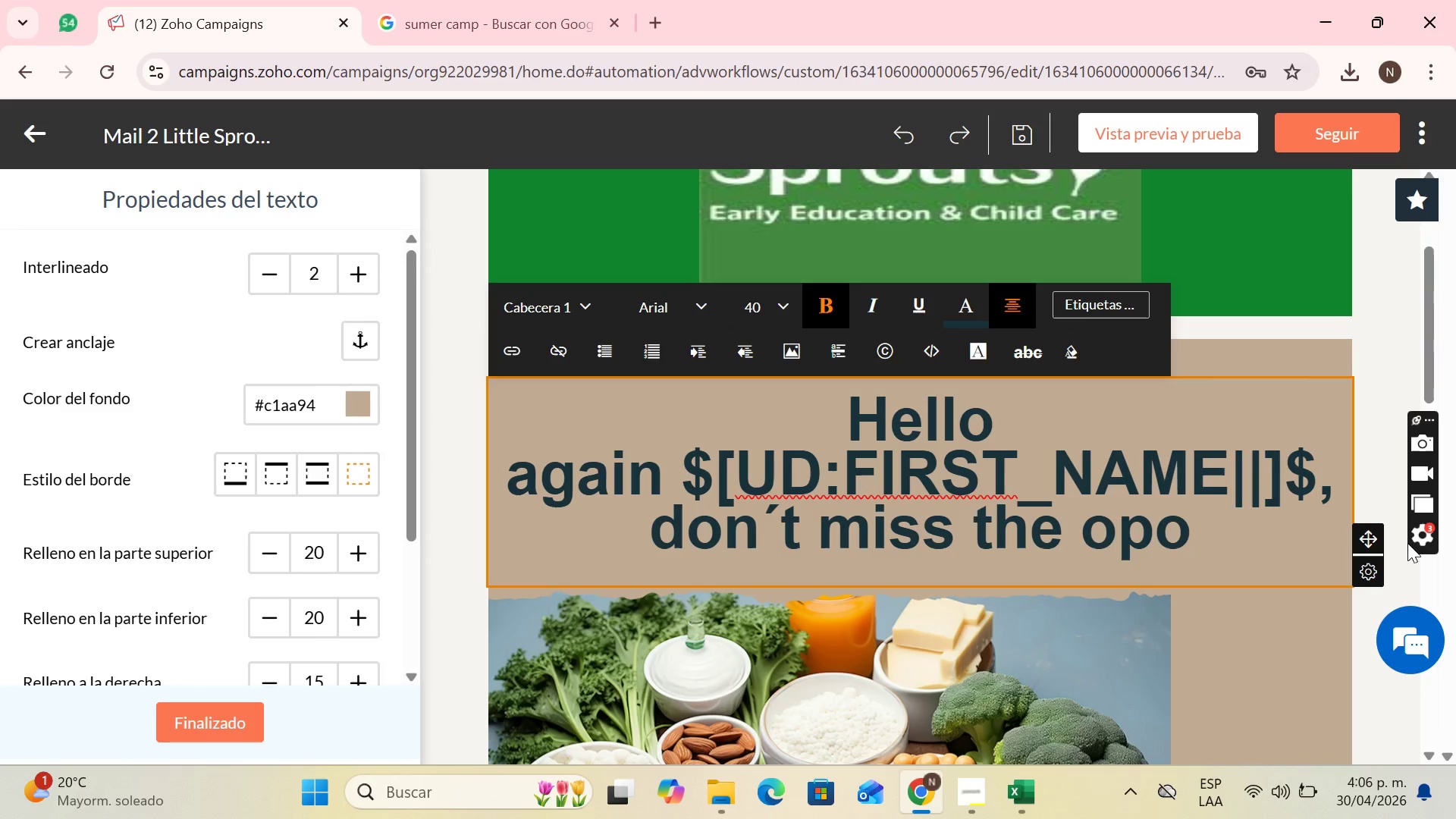 
key(Backspace)
type(portunity to be part of a community that inspires)
 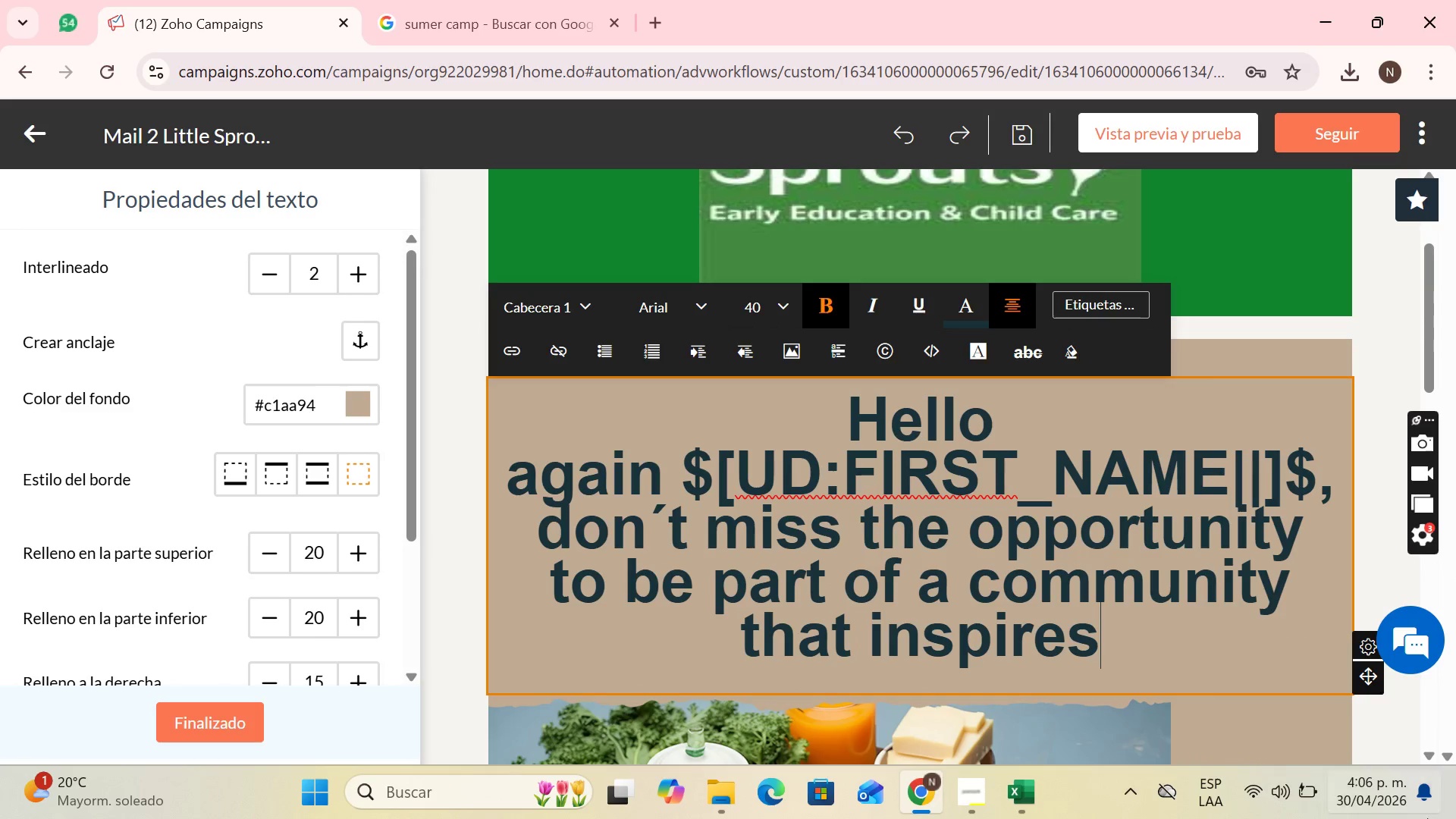 
scroll: coordinate [1138, 560], scroll_direction: down, amount: 8.0
 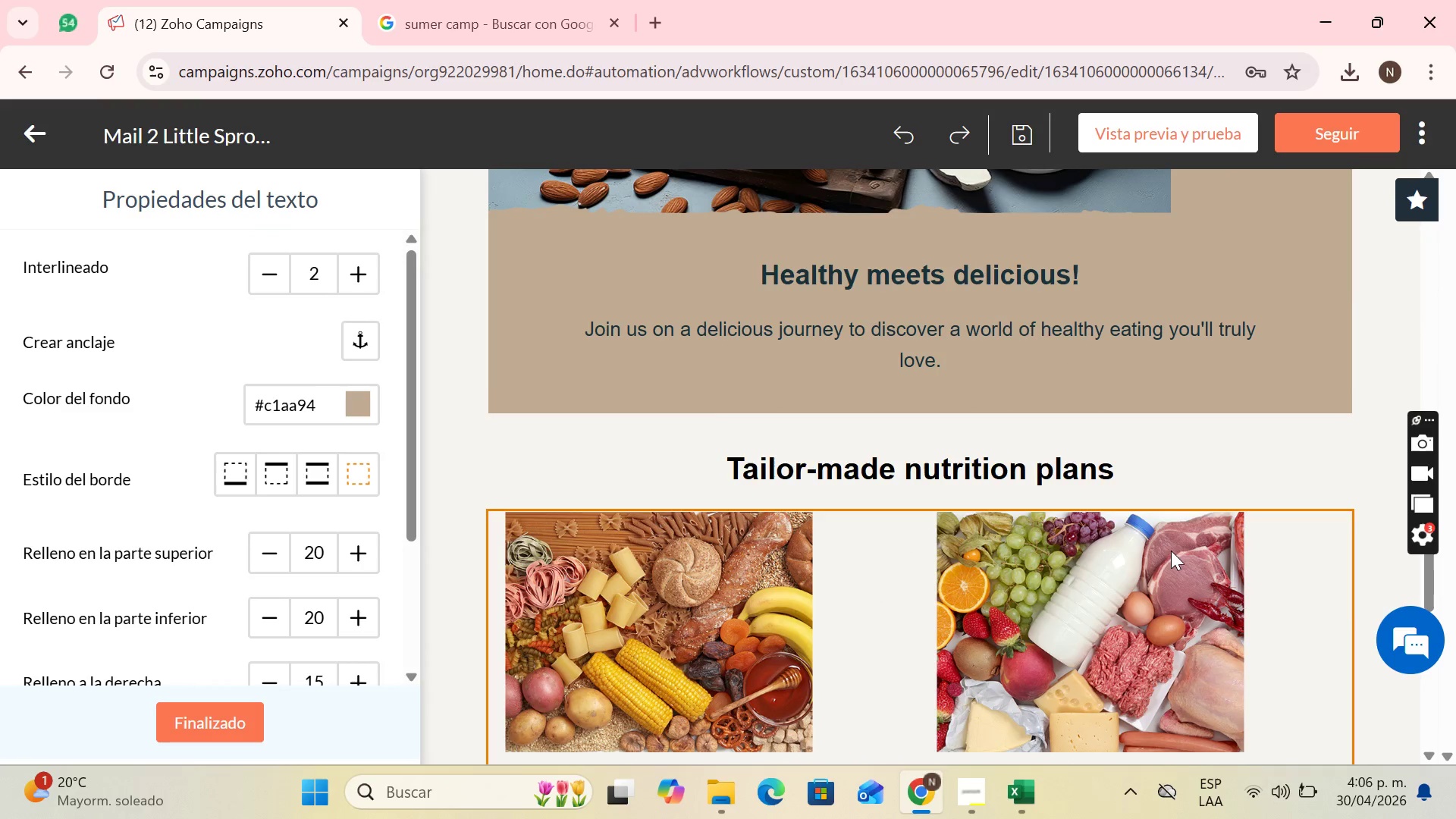 
scroll: coordinate [1144, 403], scroll_direction: up, amount: 2.0
 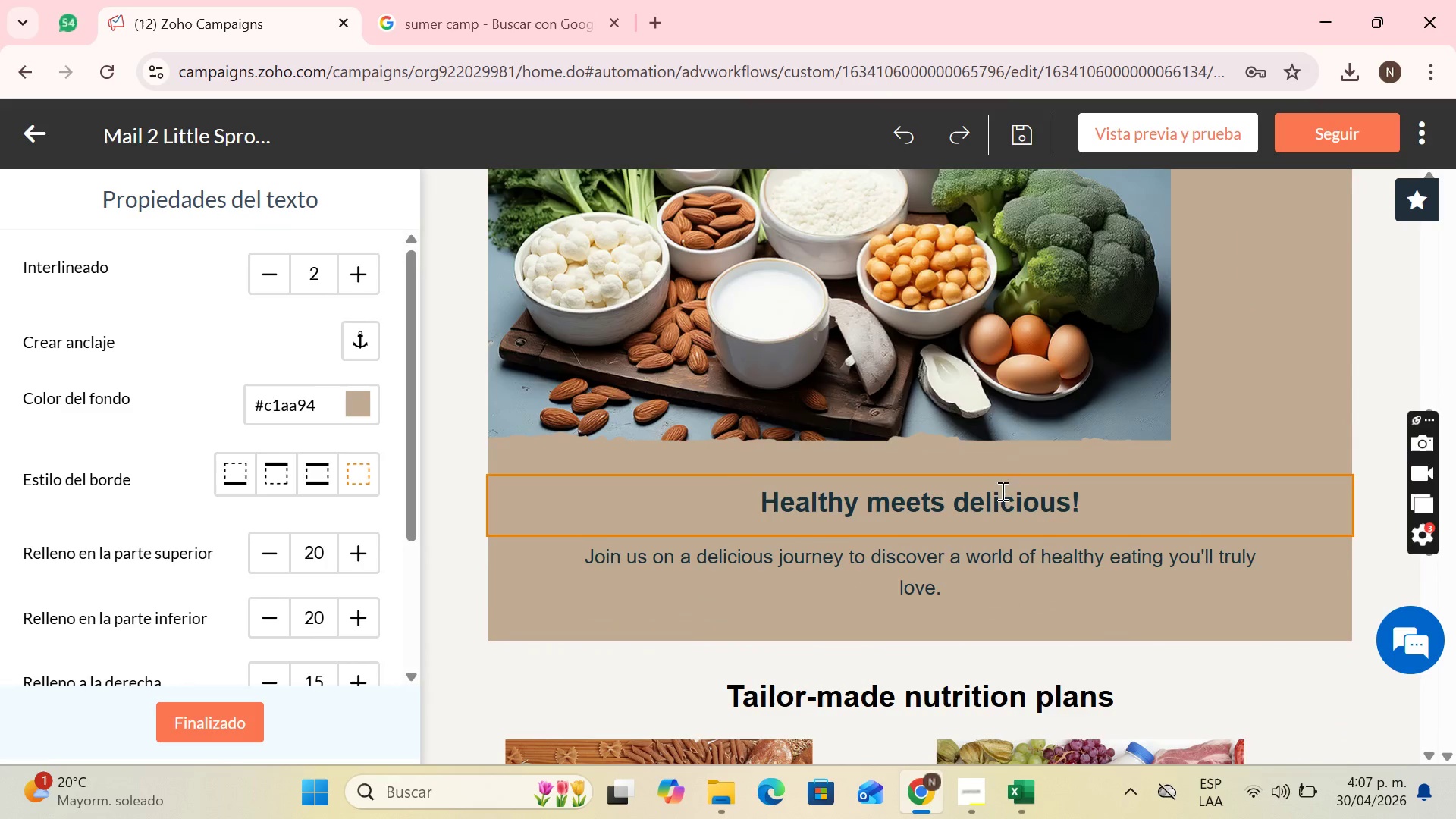 
left_click([1003, 496])
 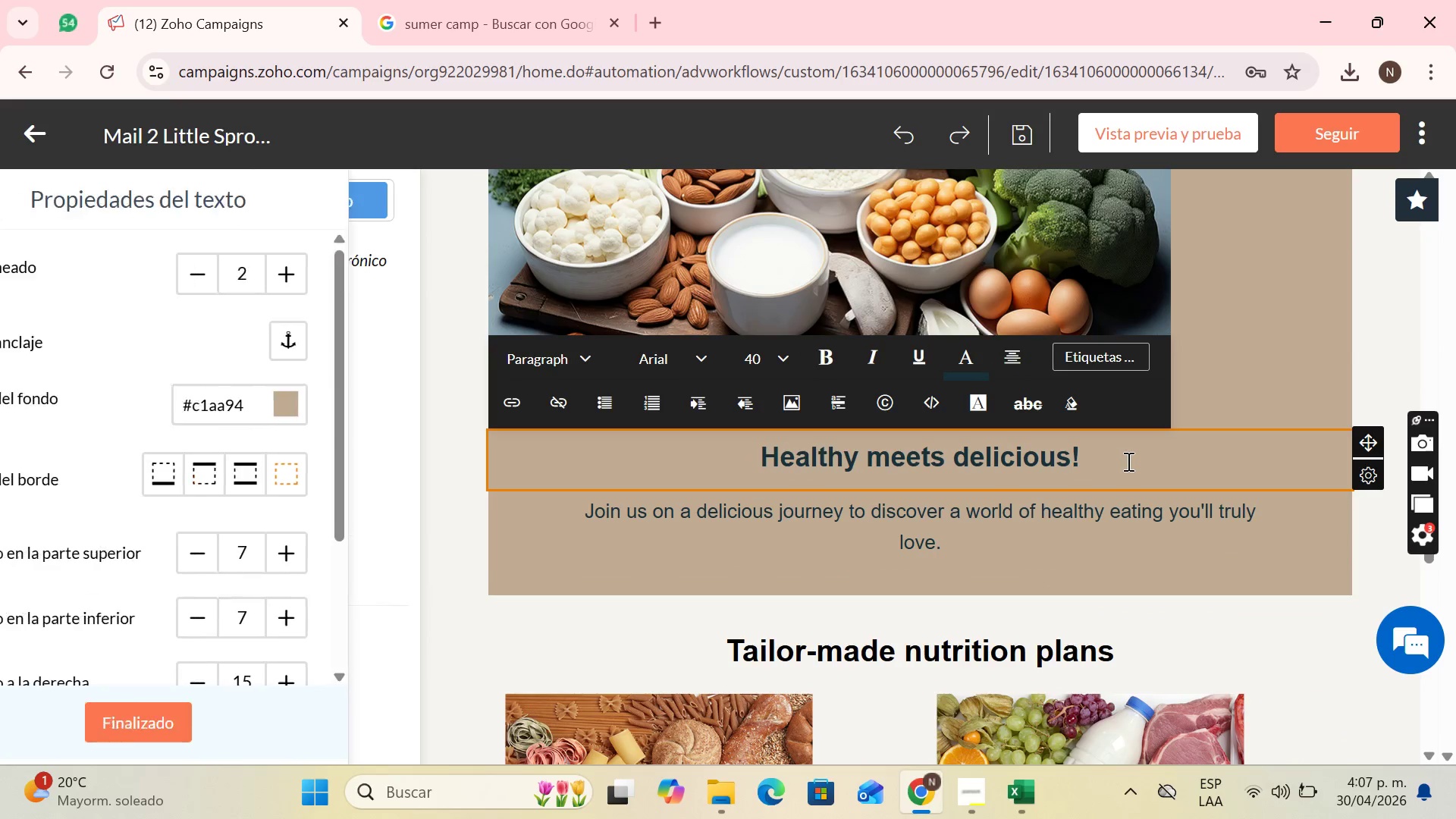 
left_click([1128, 460])
 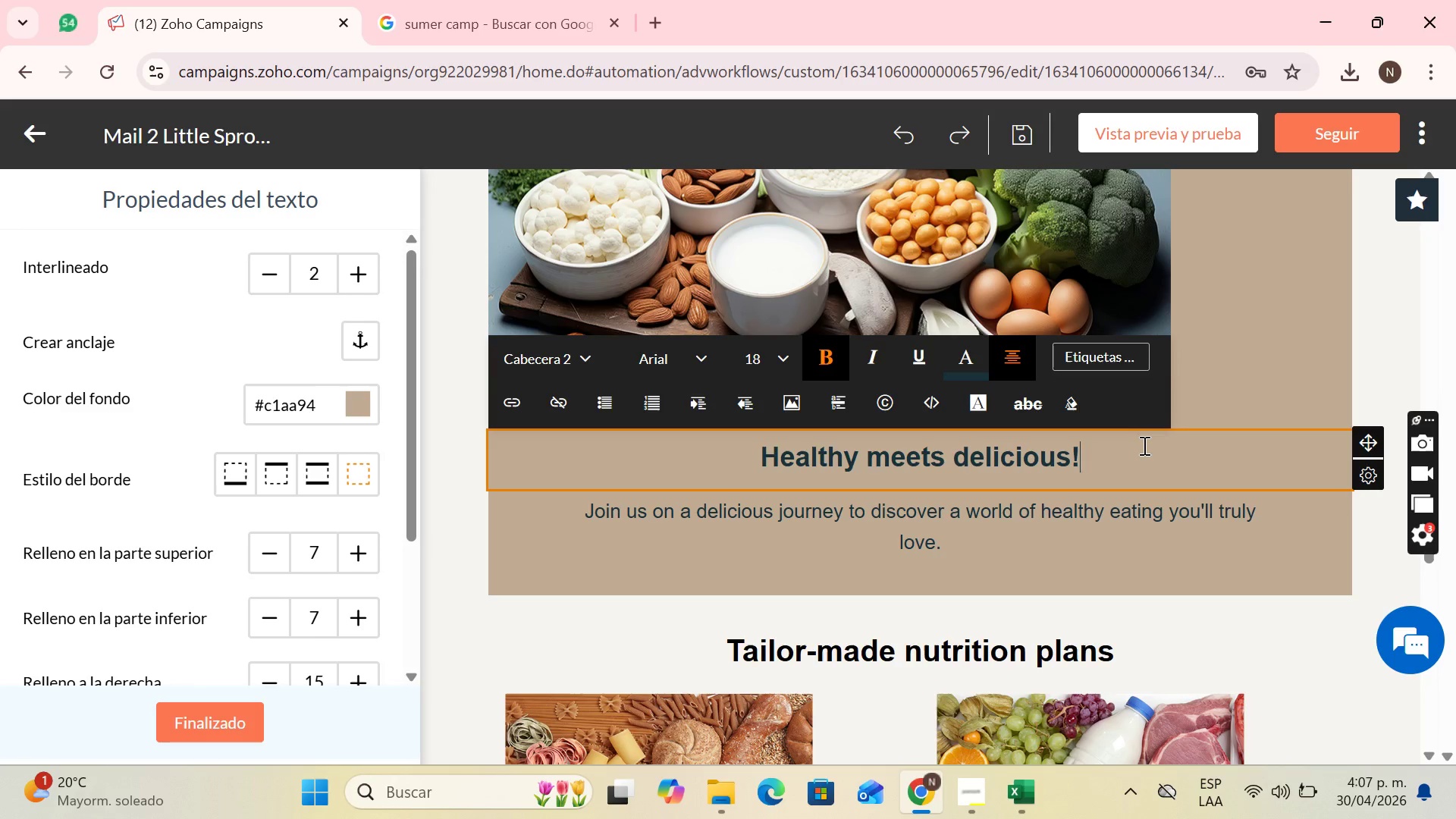 
wait(21.3)
 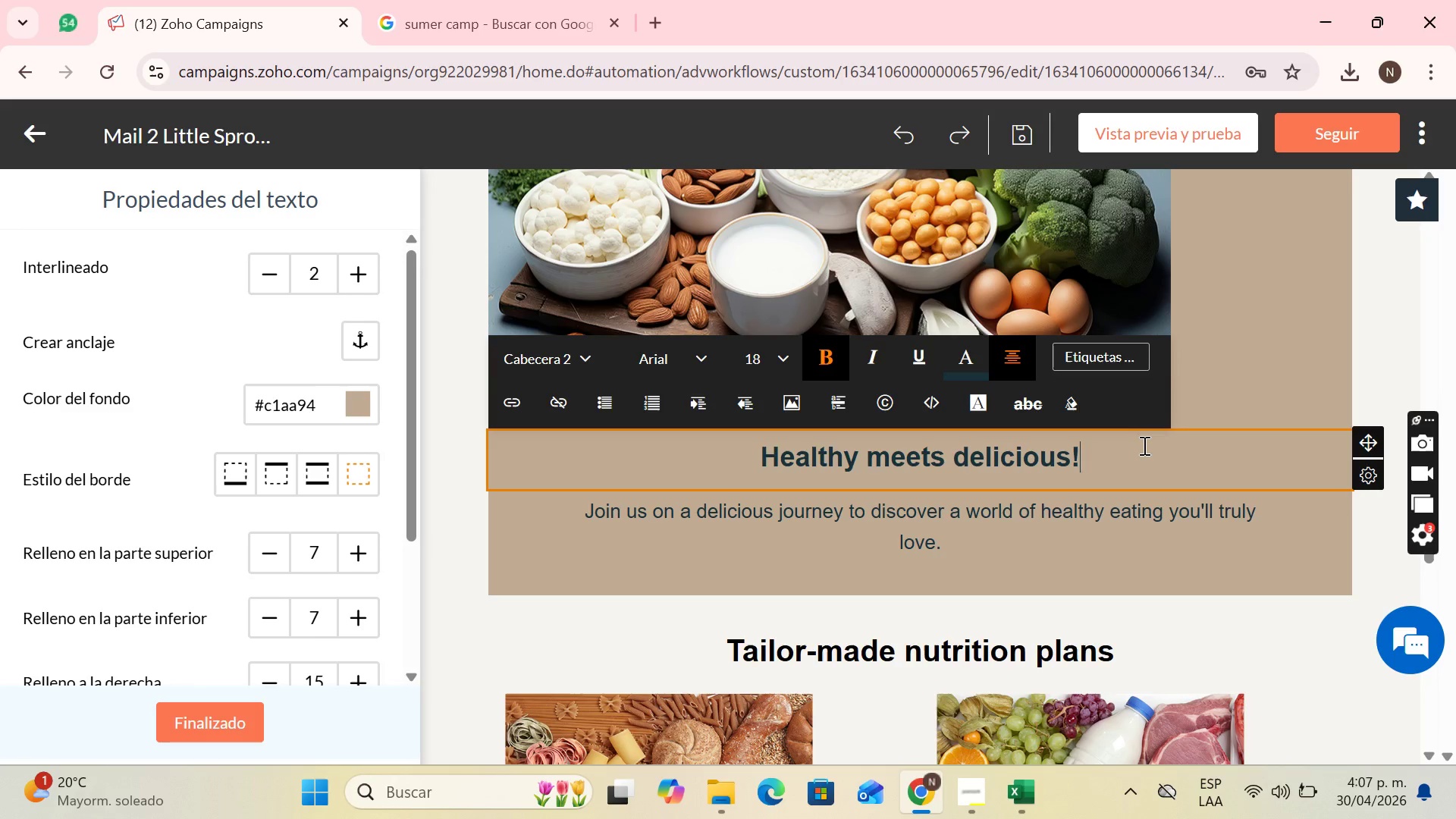 
left_click([1373, 548])
 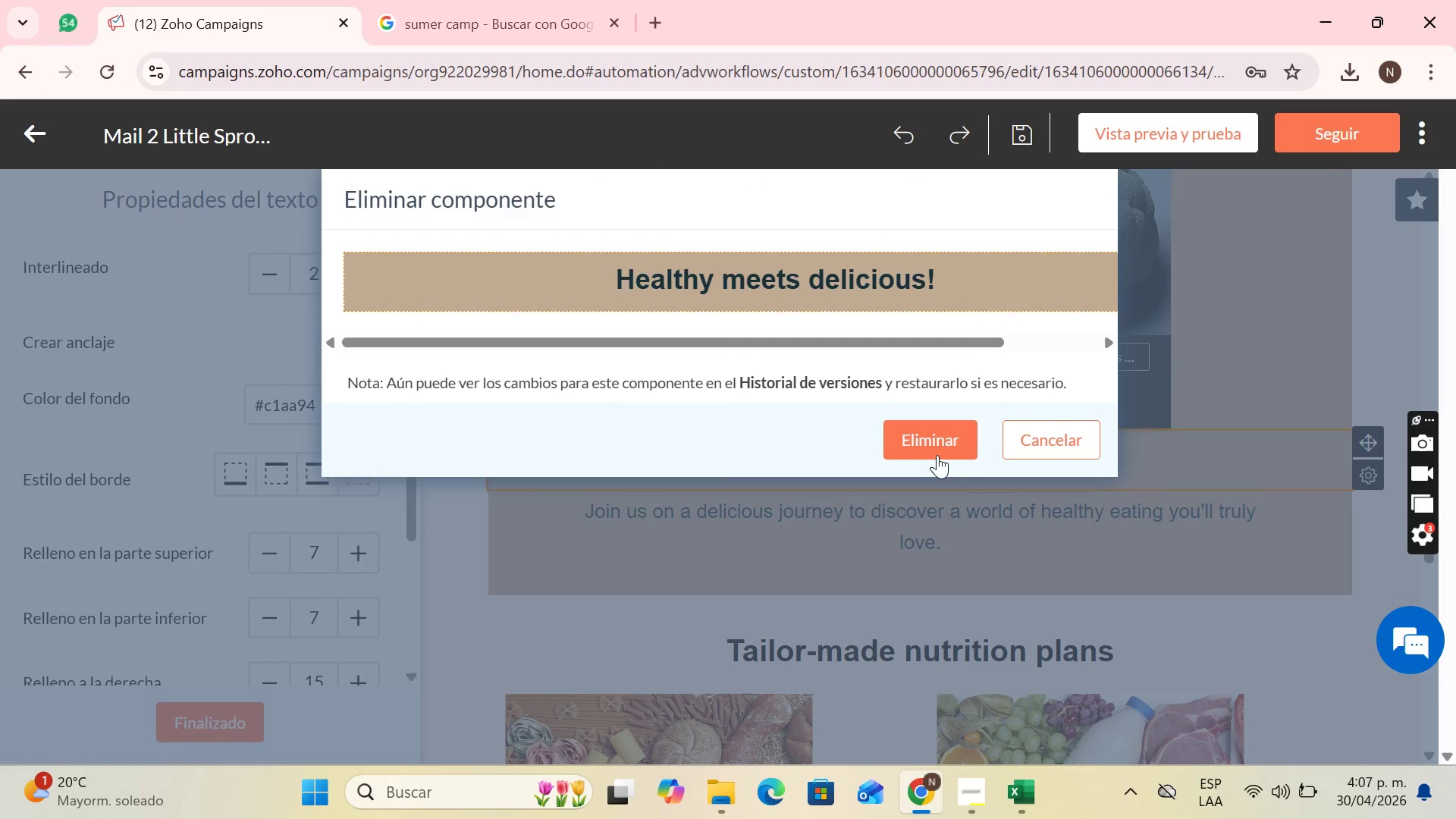 
left_click([937, 454])
 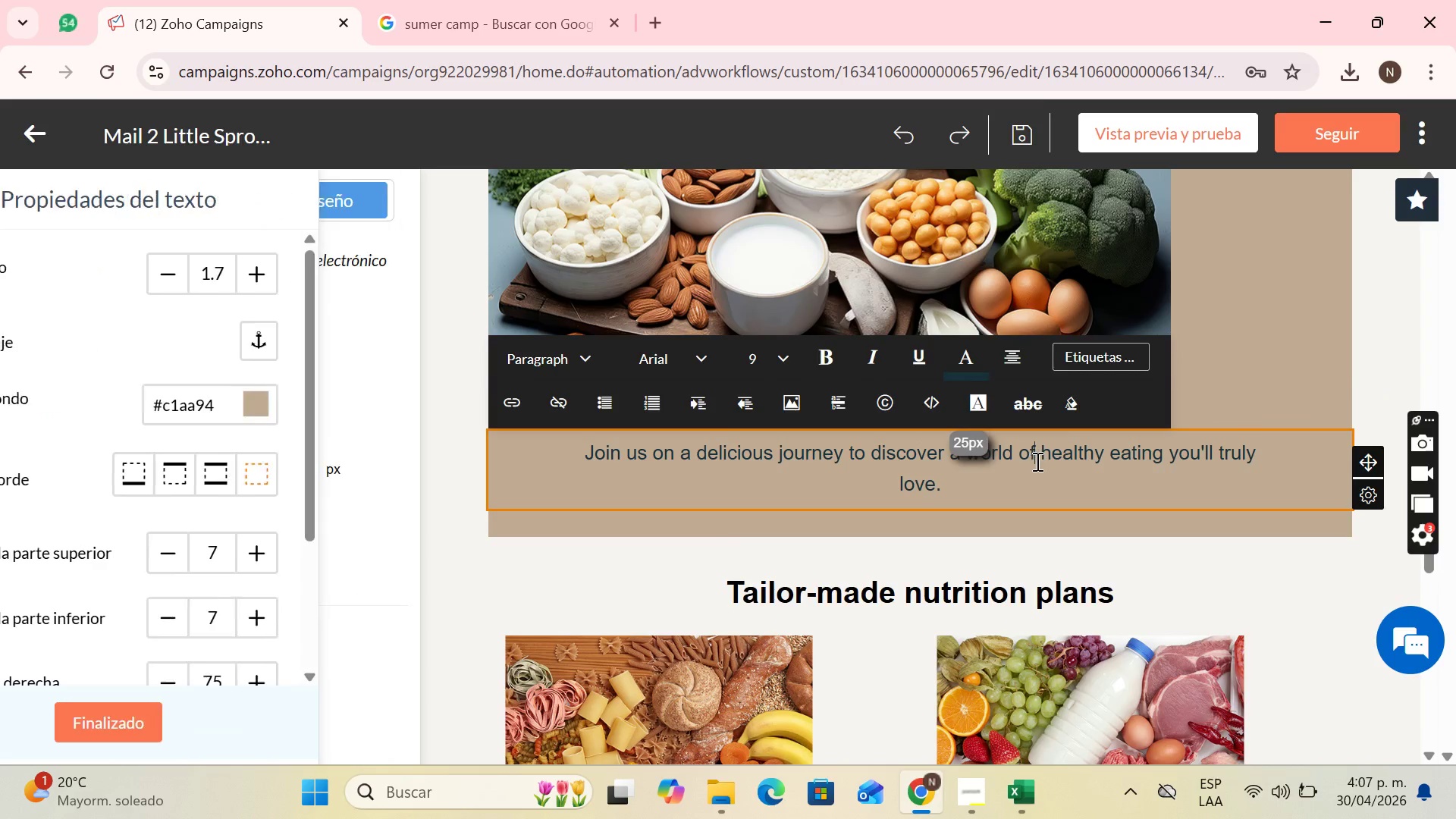 
left_click_drag(start_coordinate=[992, 481], to_coordinate=[523, 436])
 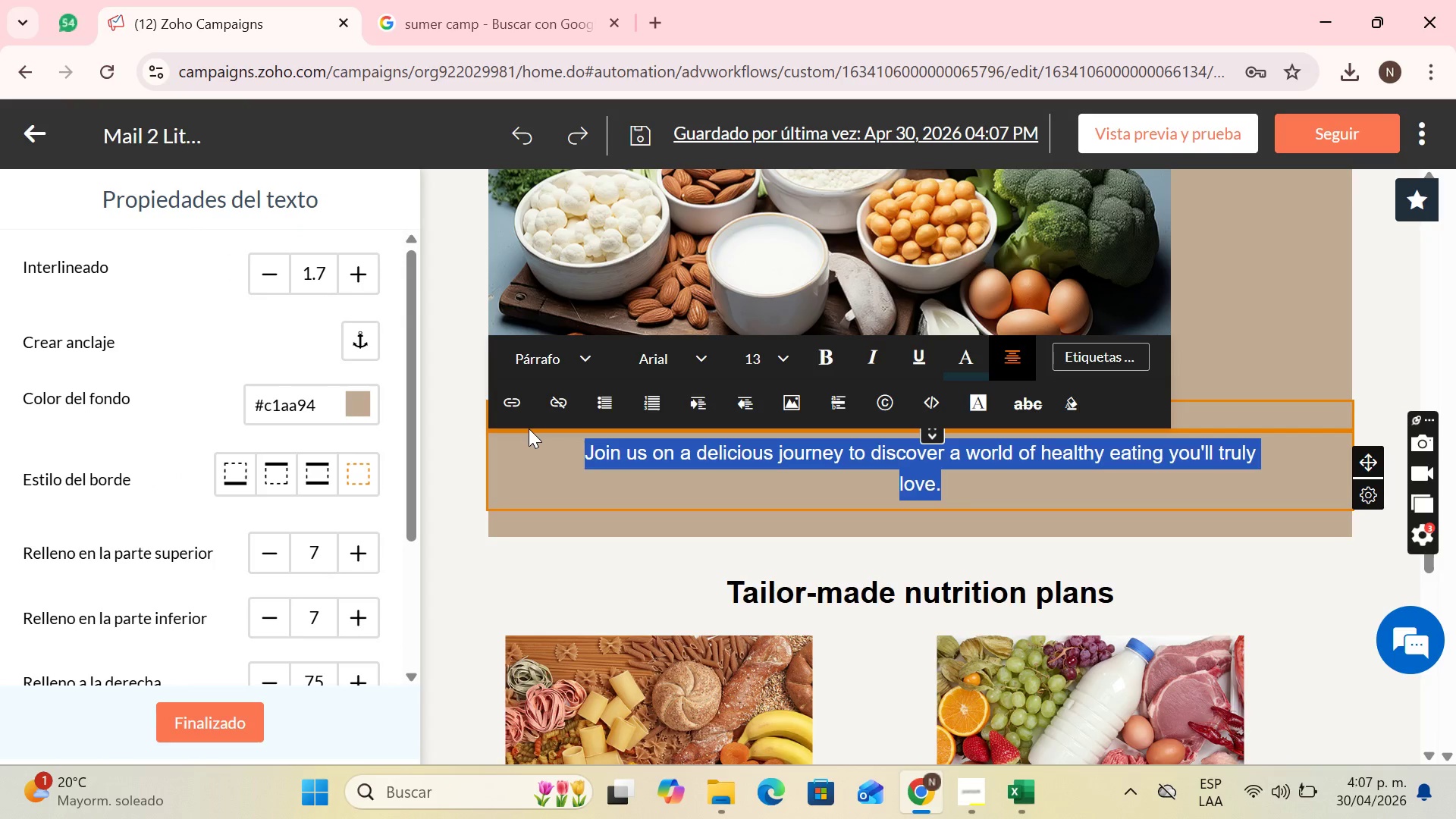 
key(Backspace)
type(E)
key(Backspace)
type(We know hat)
 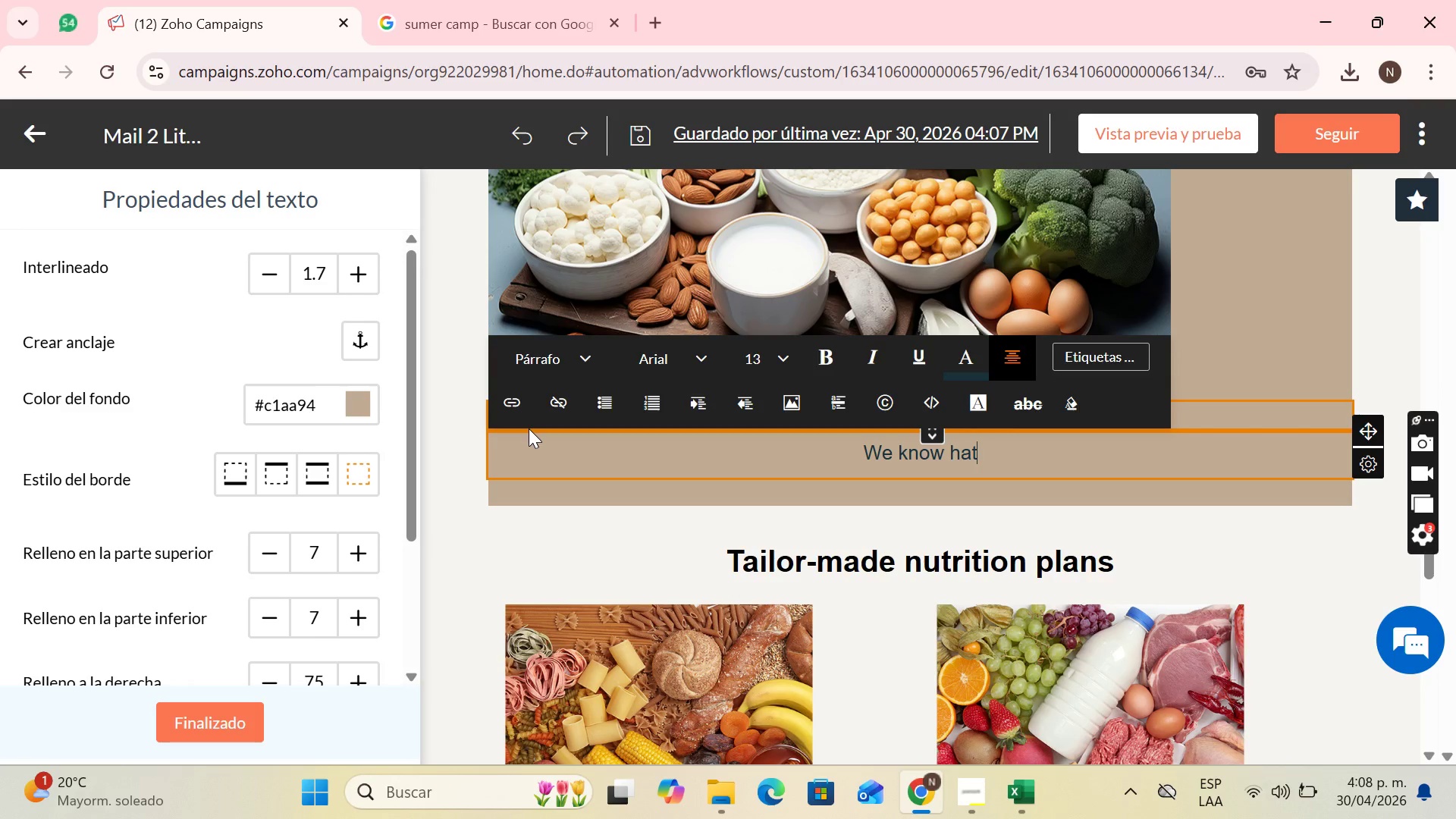 
wait(83.47)
 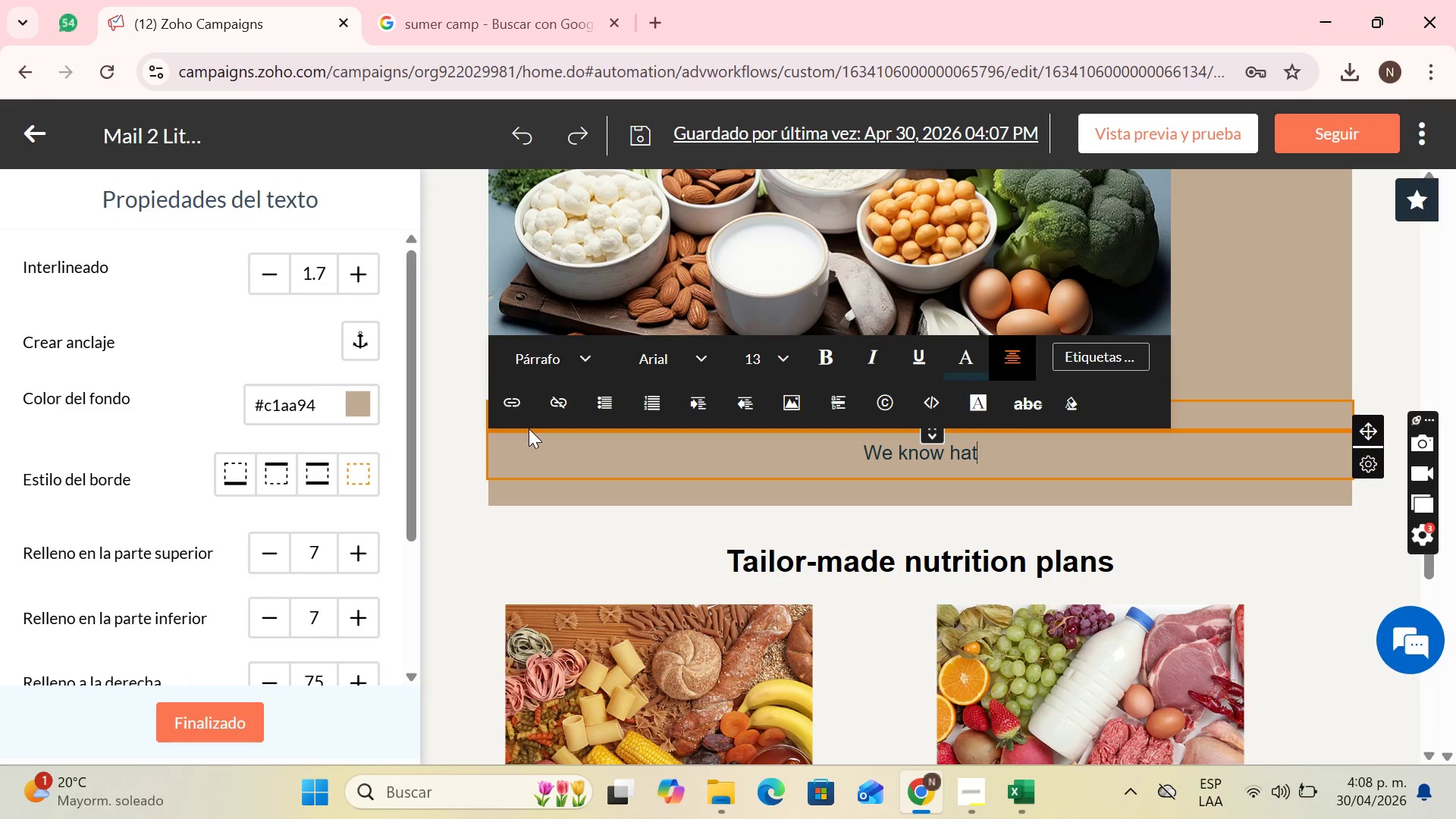 
key(Backspace)
 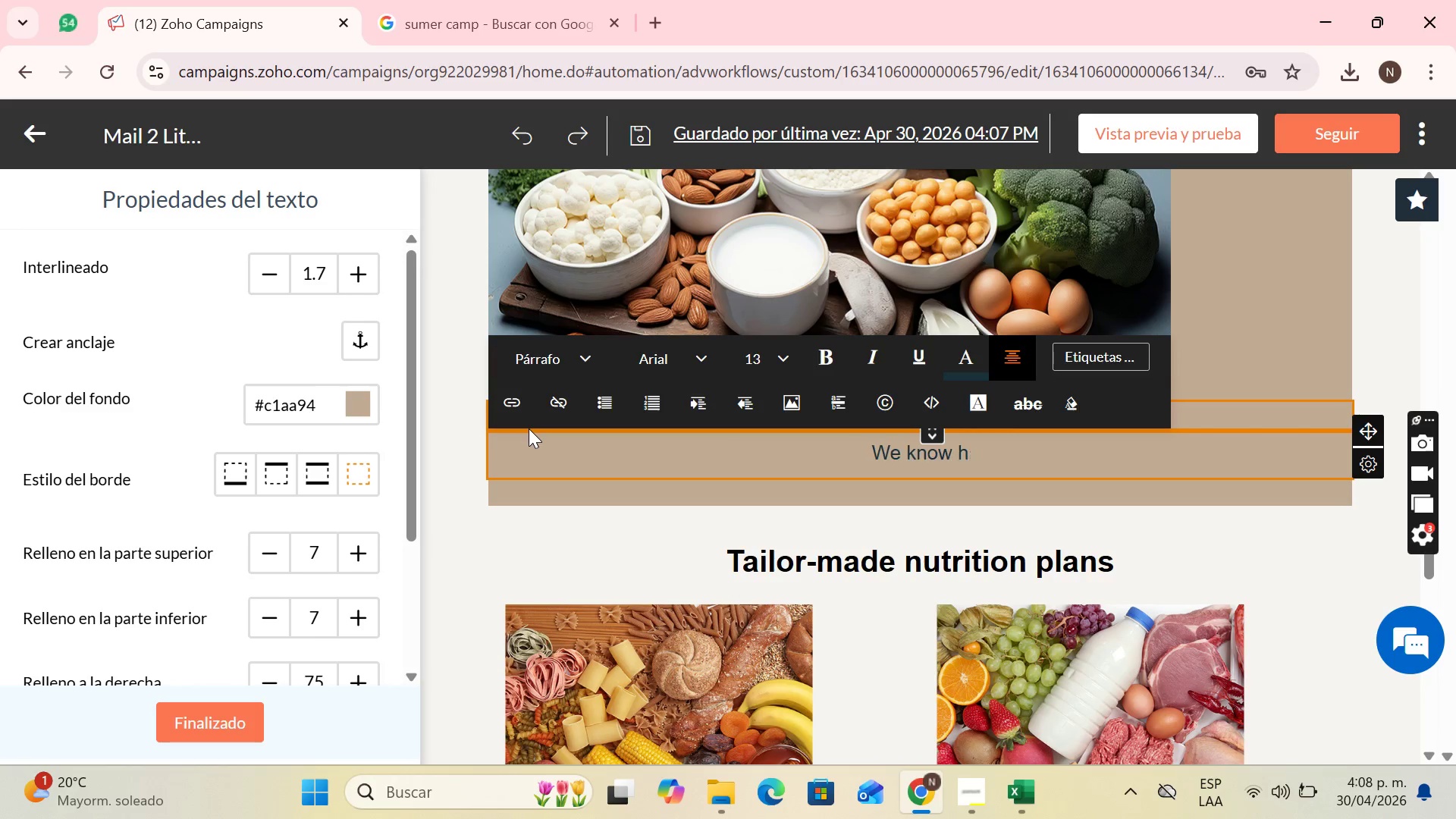 
key(Backspace)
 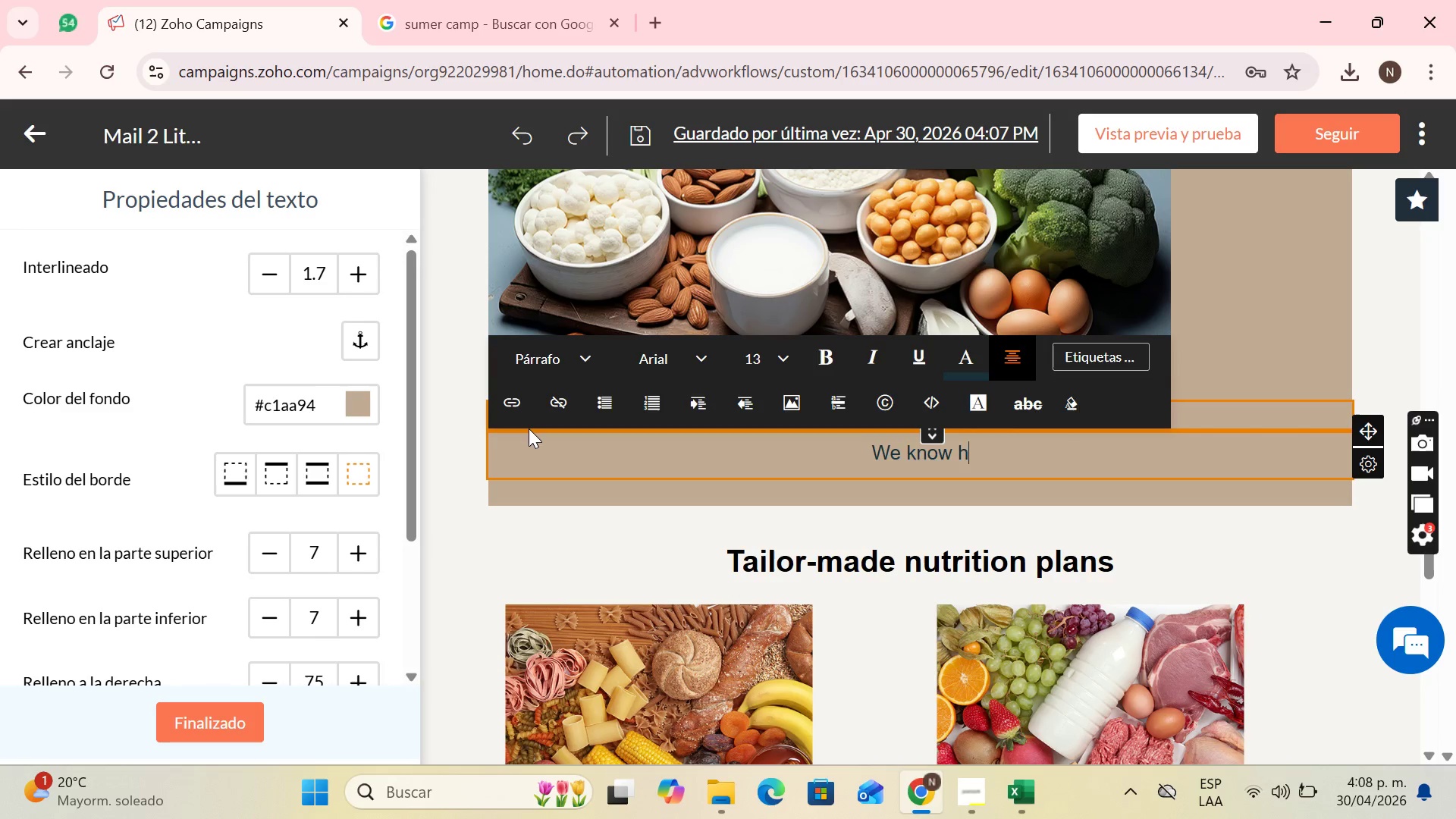 
key(Backspace)
 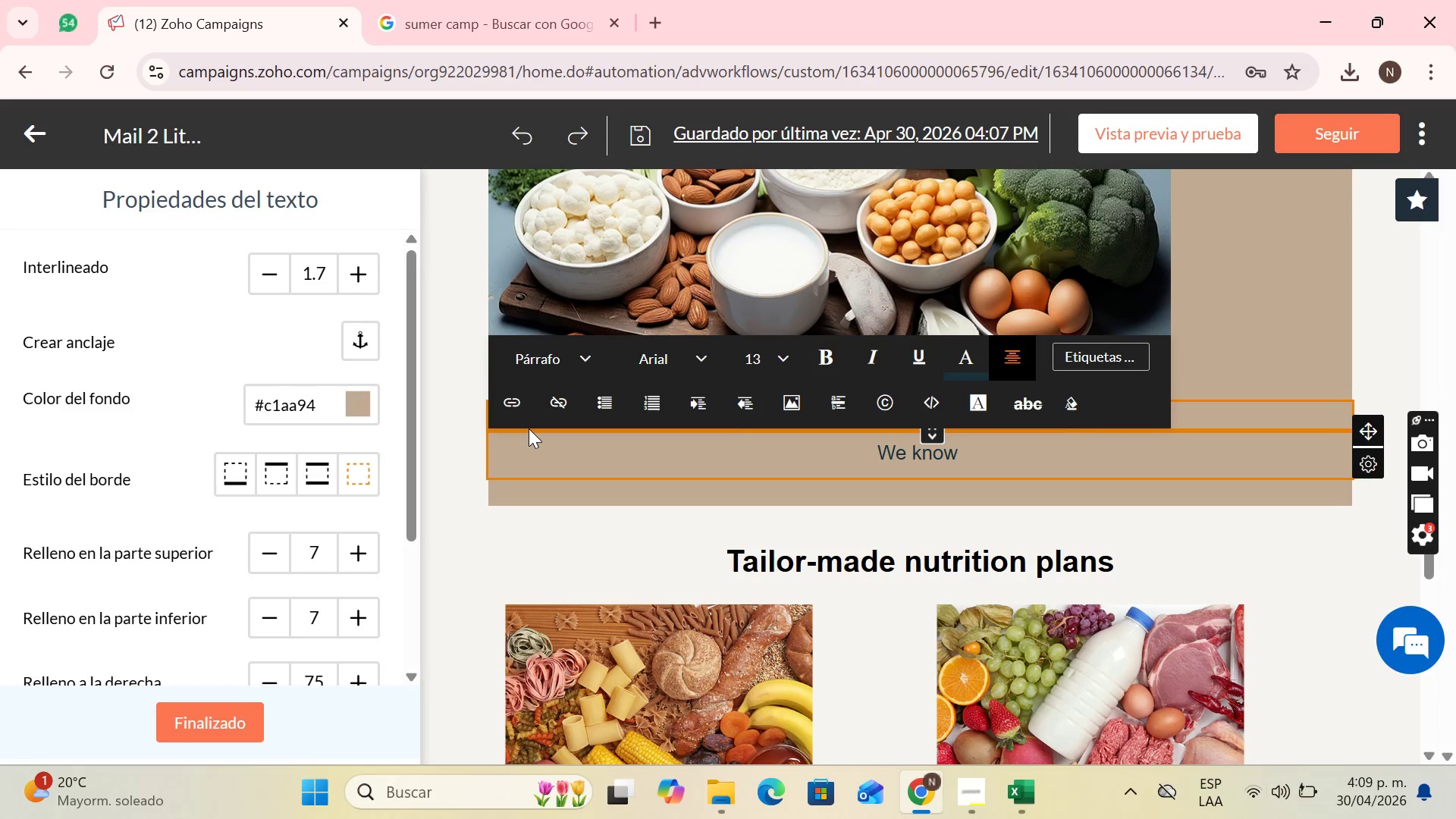 
wait(5.09)
 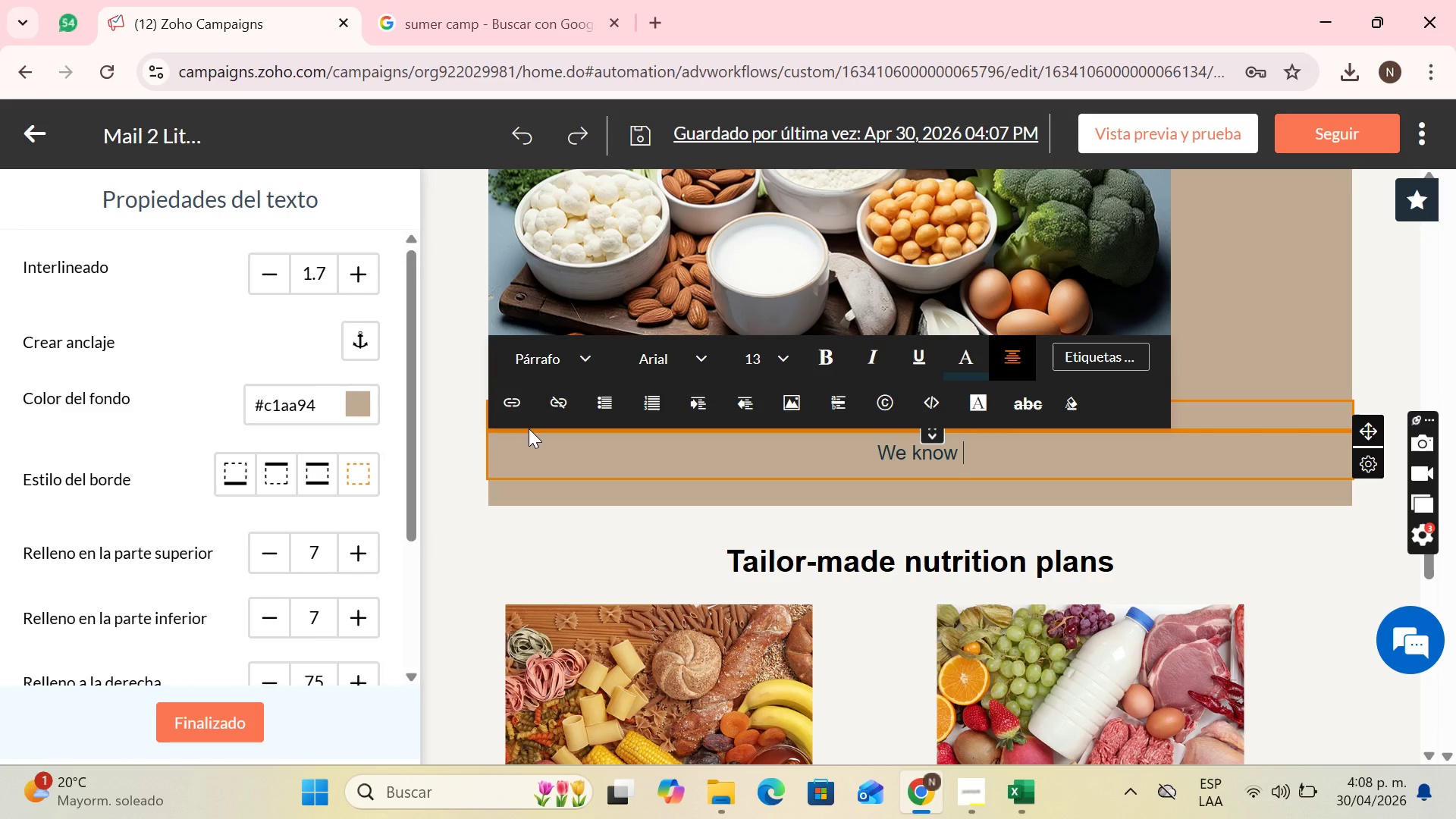 
type(that choosing the ideal summer l)
key(Backspace)
type(plan for your child is an importsnt)
key(Backspace)
 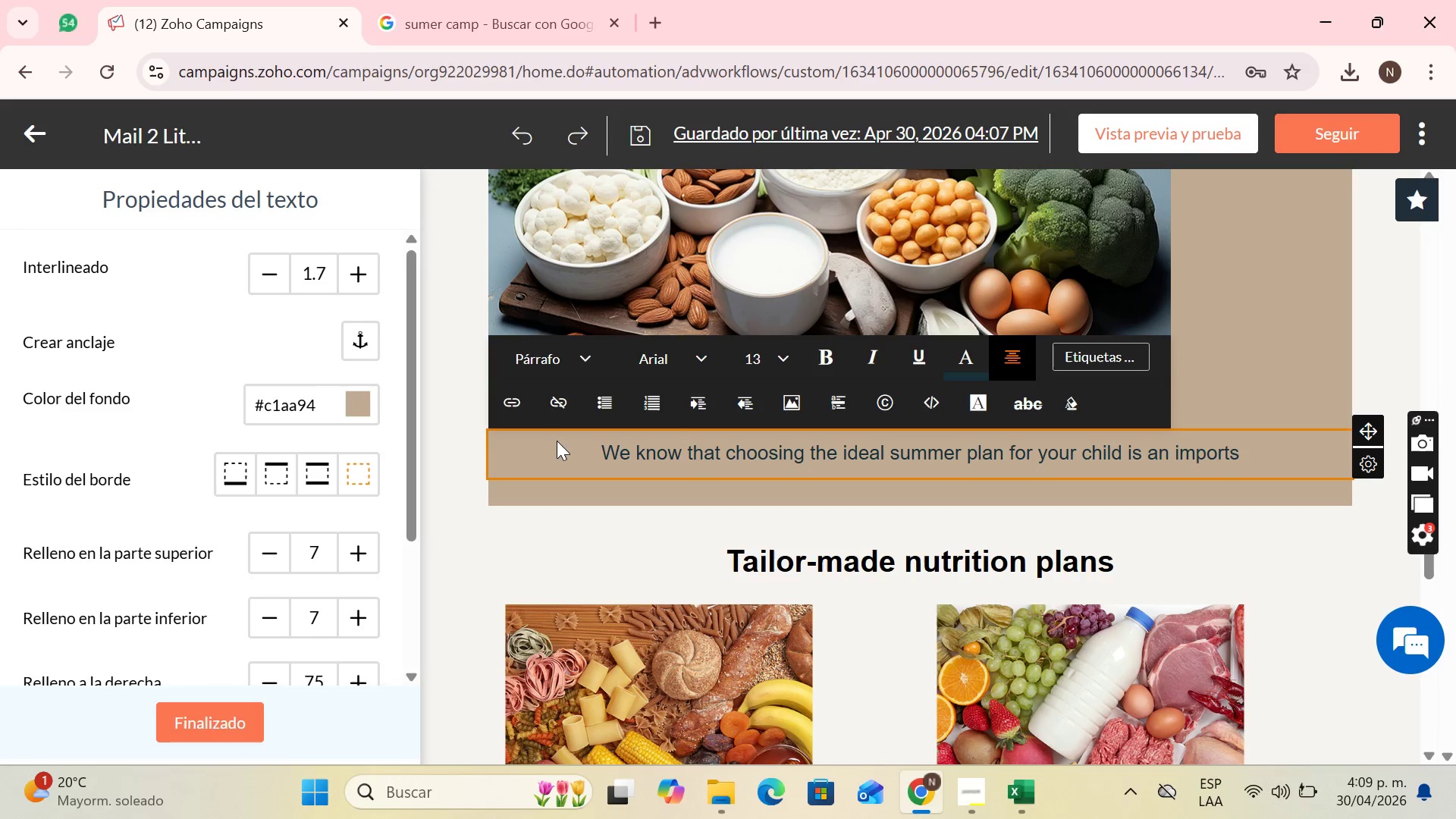 
key(Backspace)
key(Backspace)
type(ant.)
key(Backspace)
type( si)
key(Backspace)
key(Backspace)
type(desicion)
 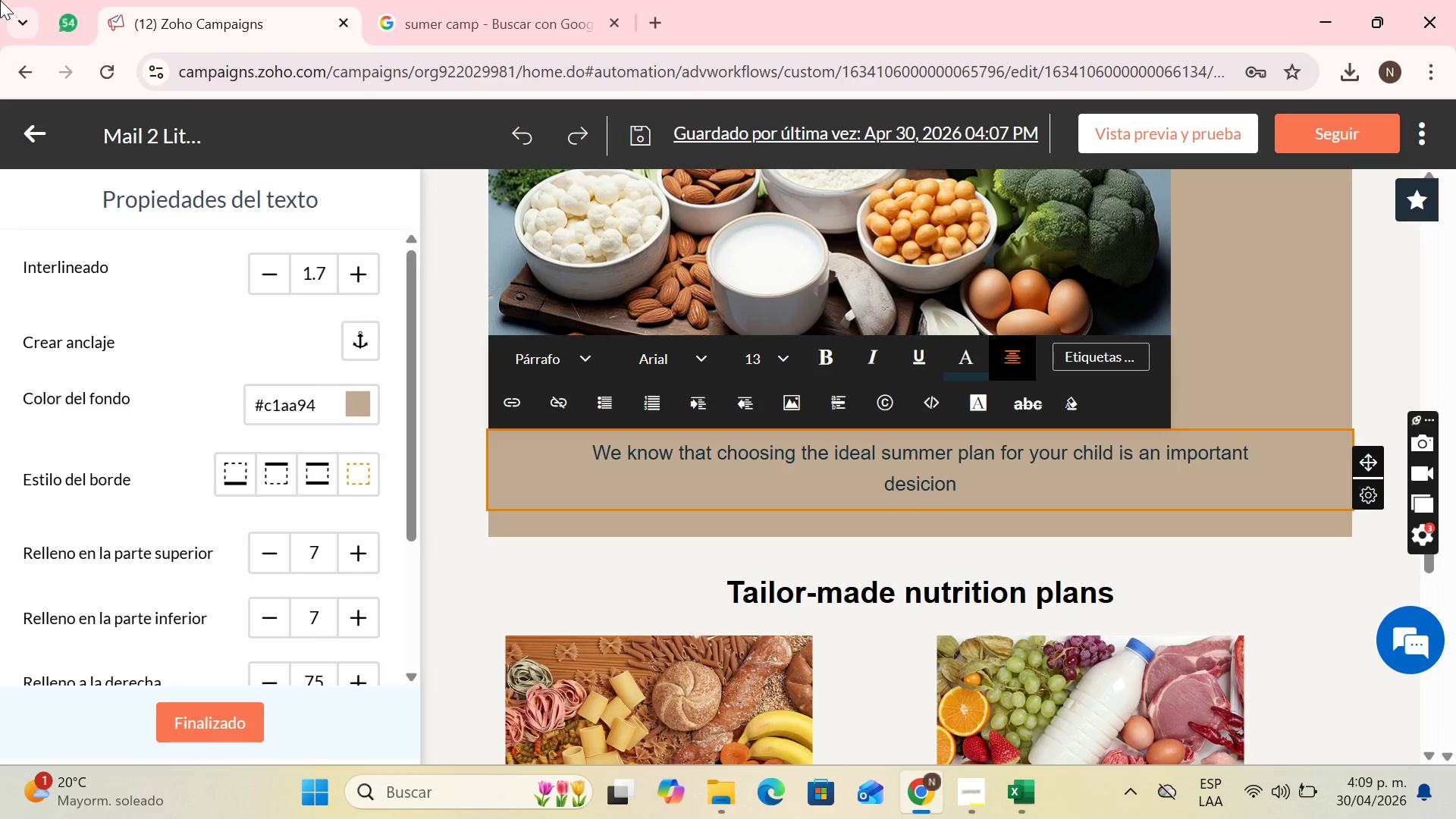 
wait(18.2)
 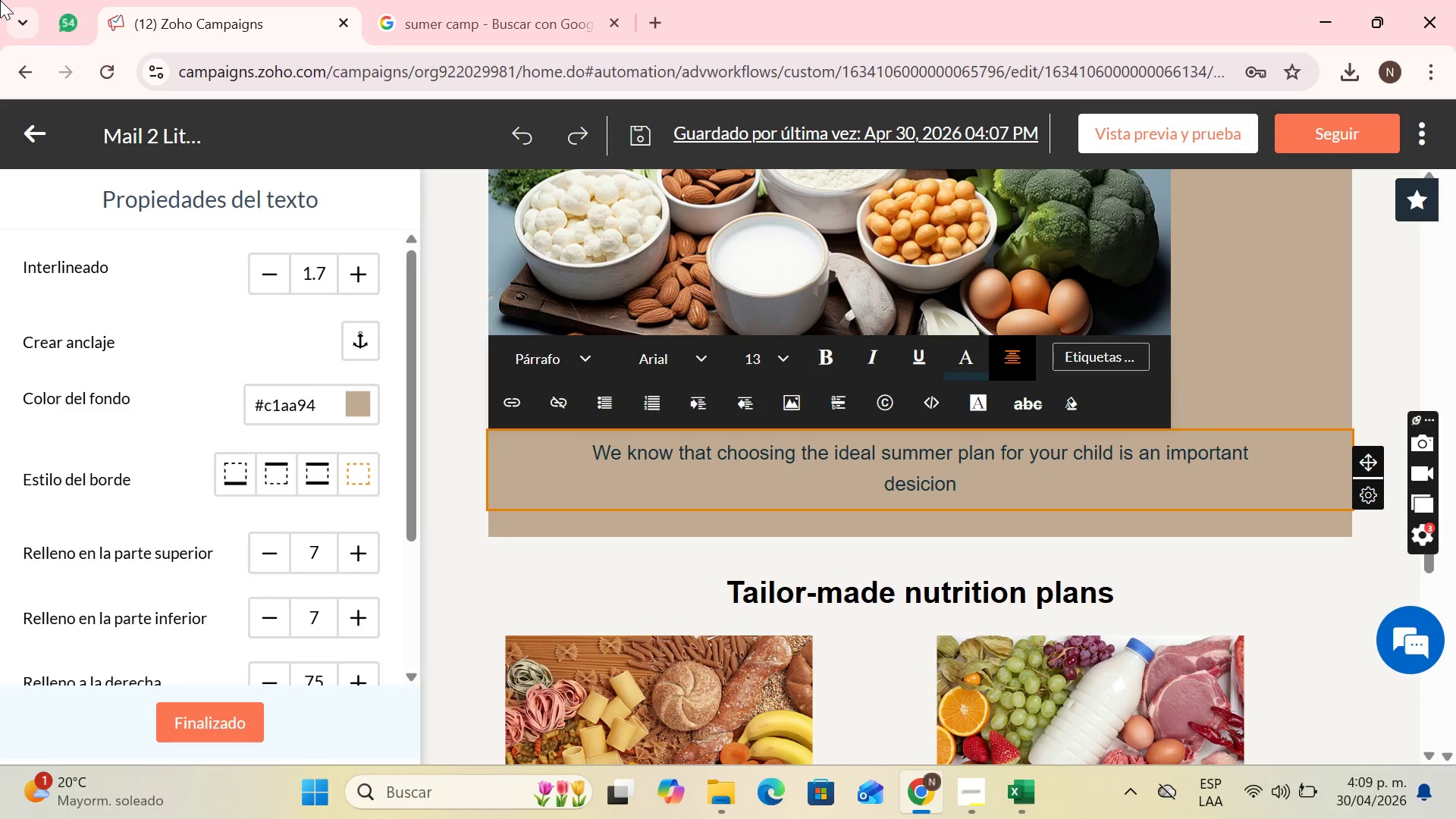 
key(Space)
 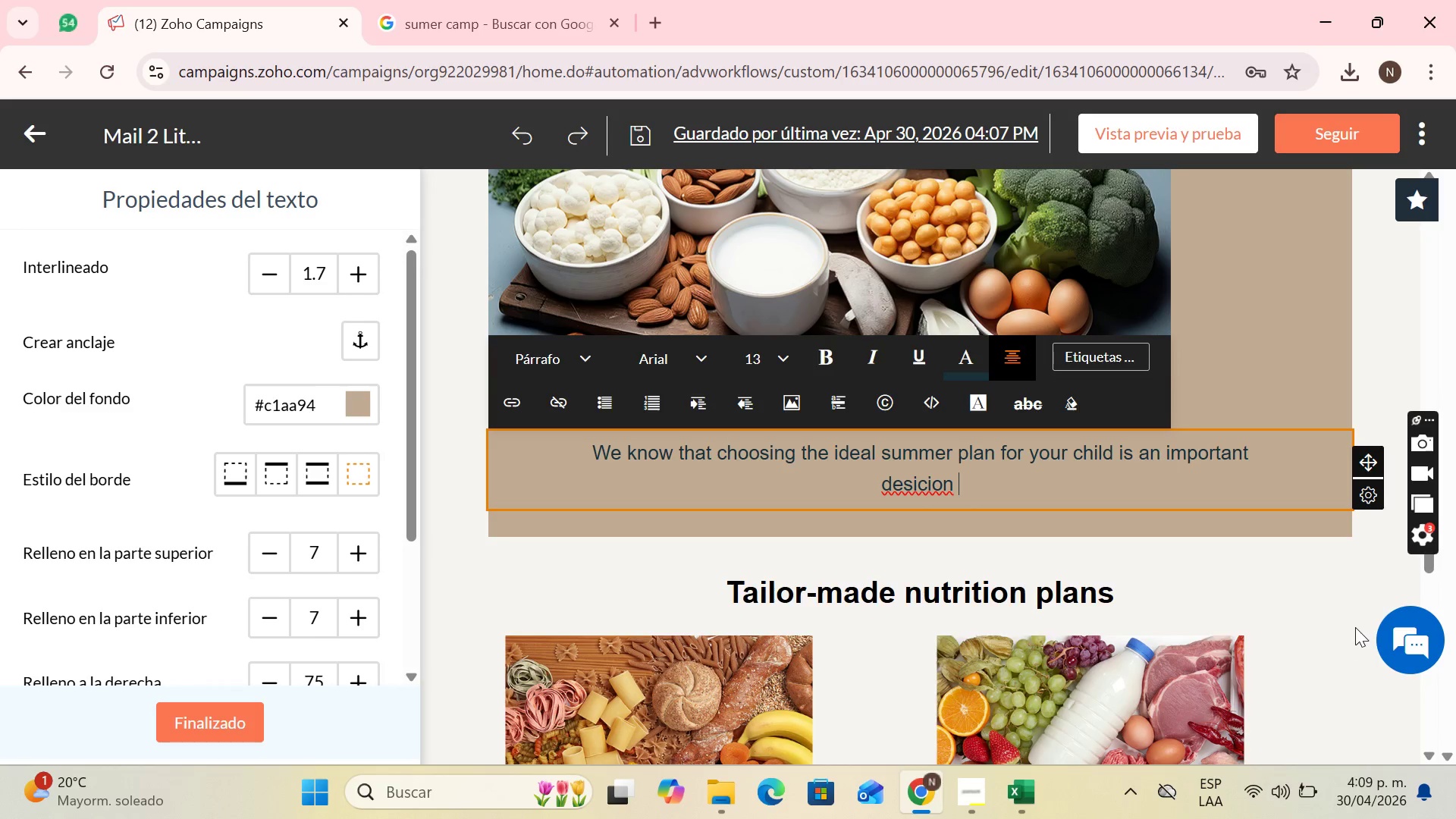 
right_click([944, 488])
 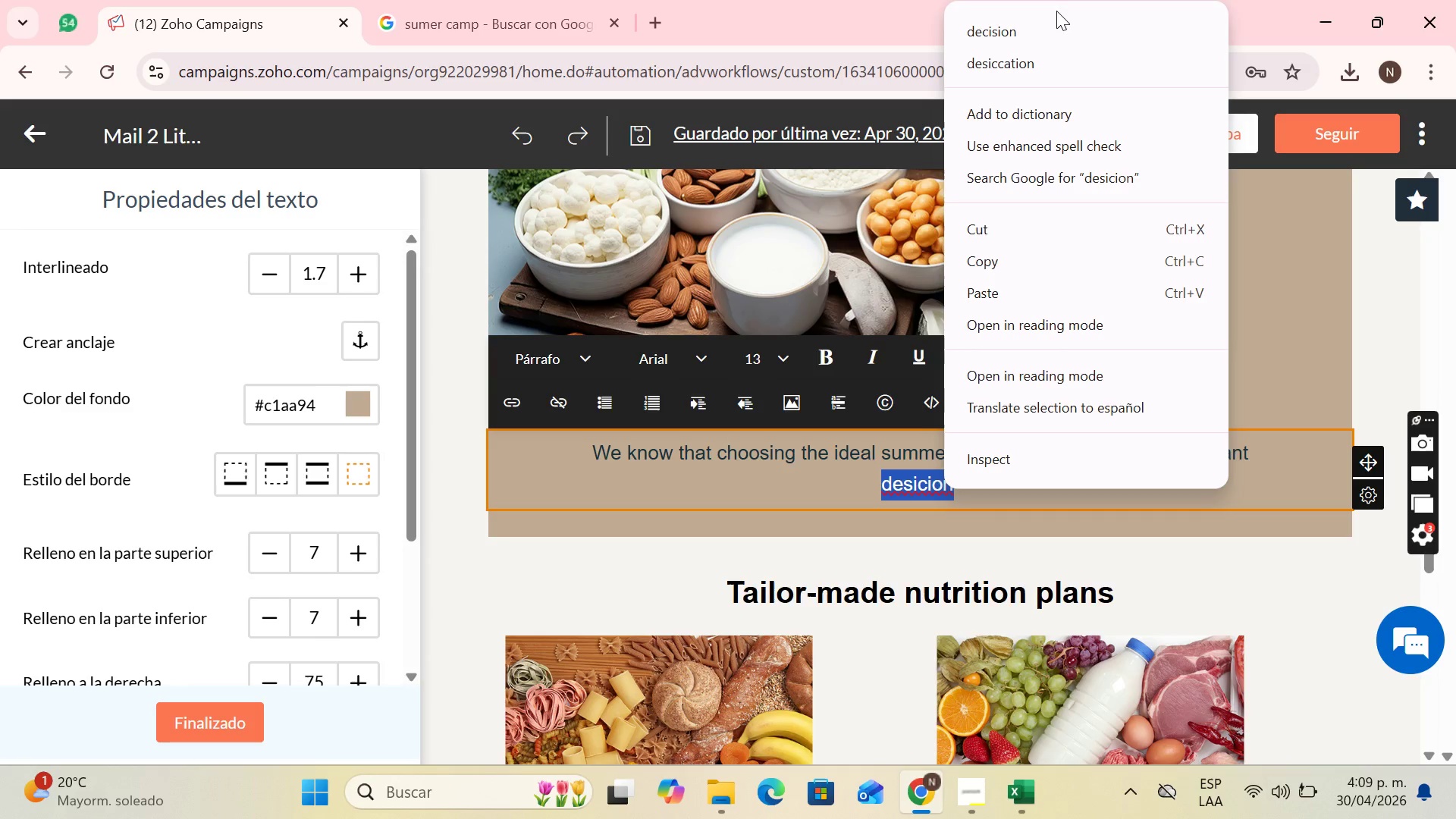 
left_click([1054, 27])
 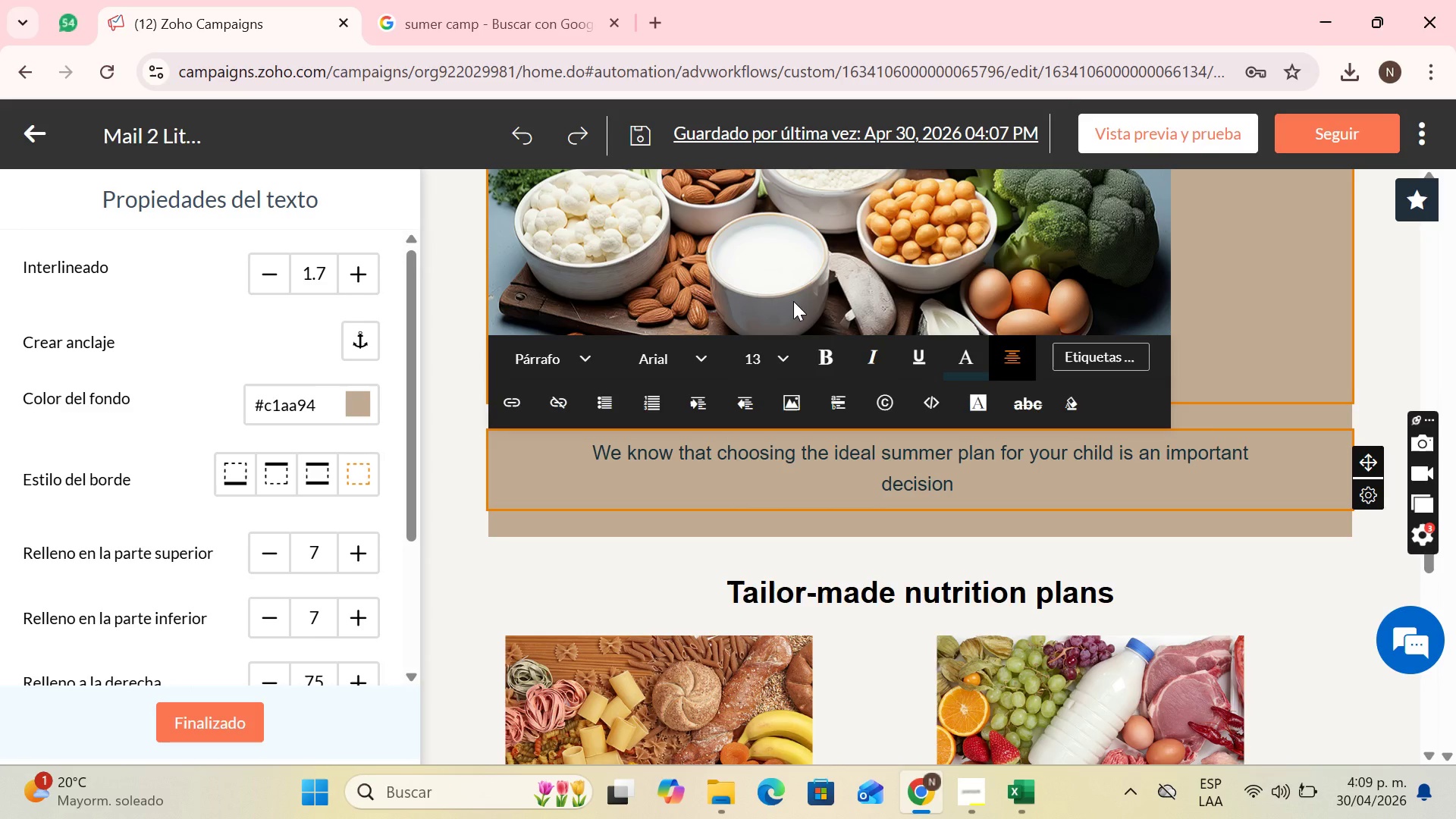 
wait(5.03)
 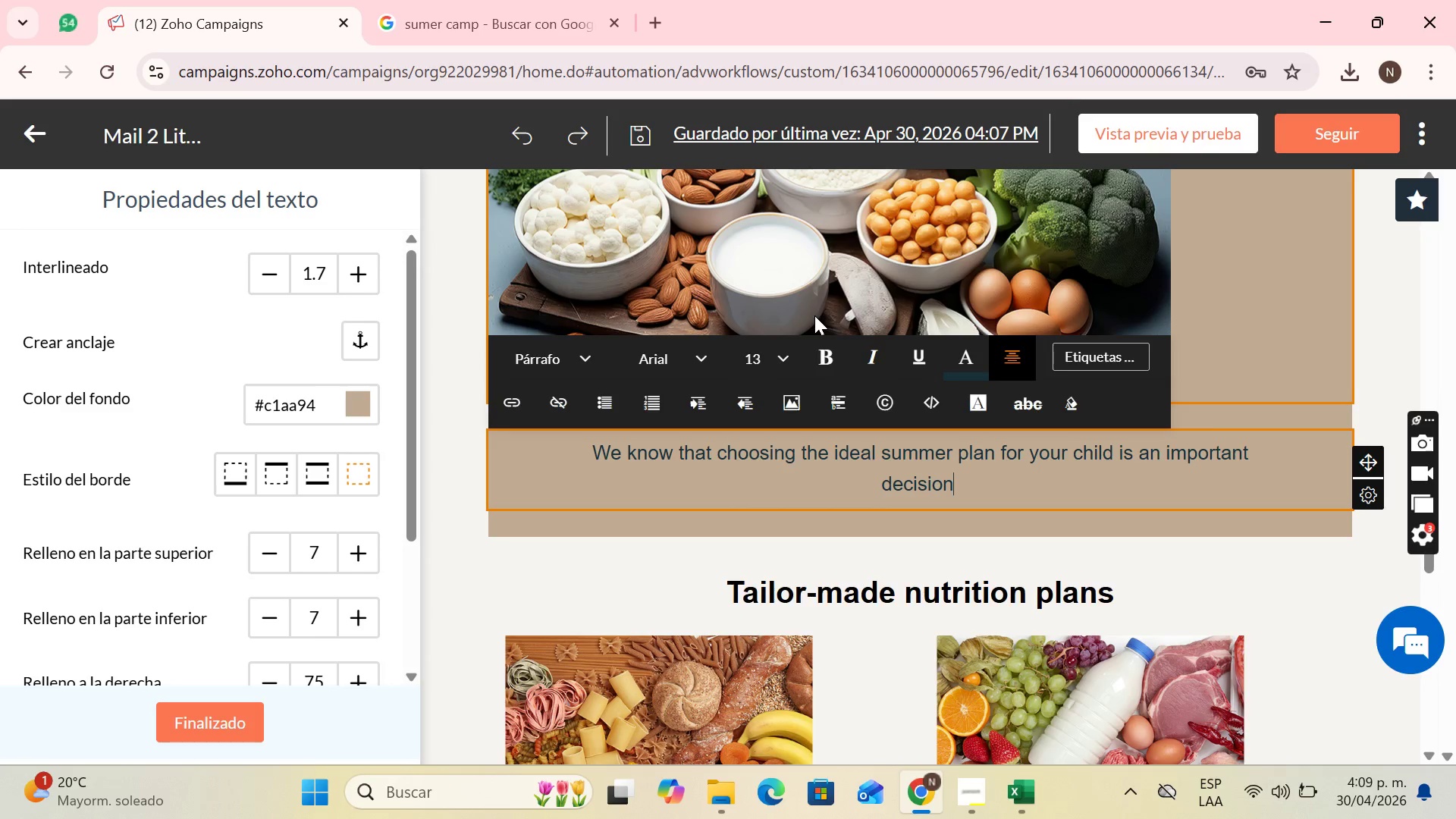 
type(, meet )
 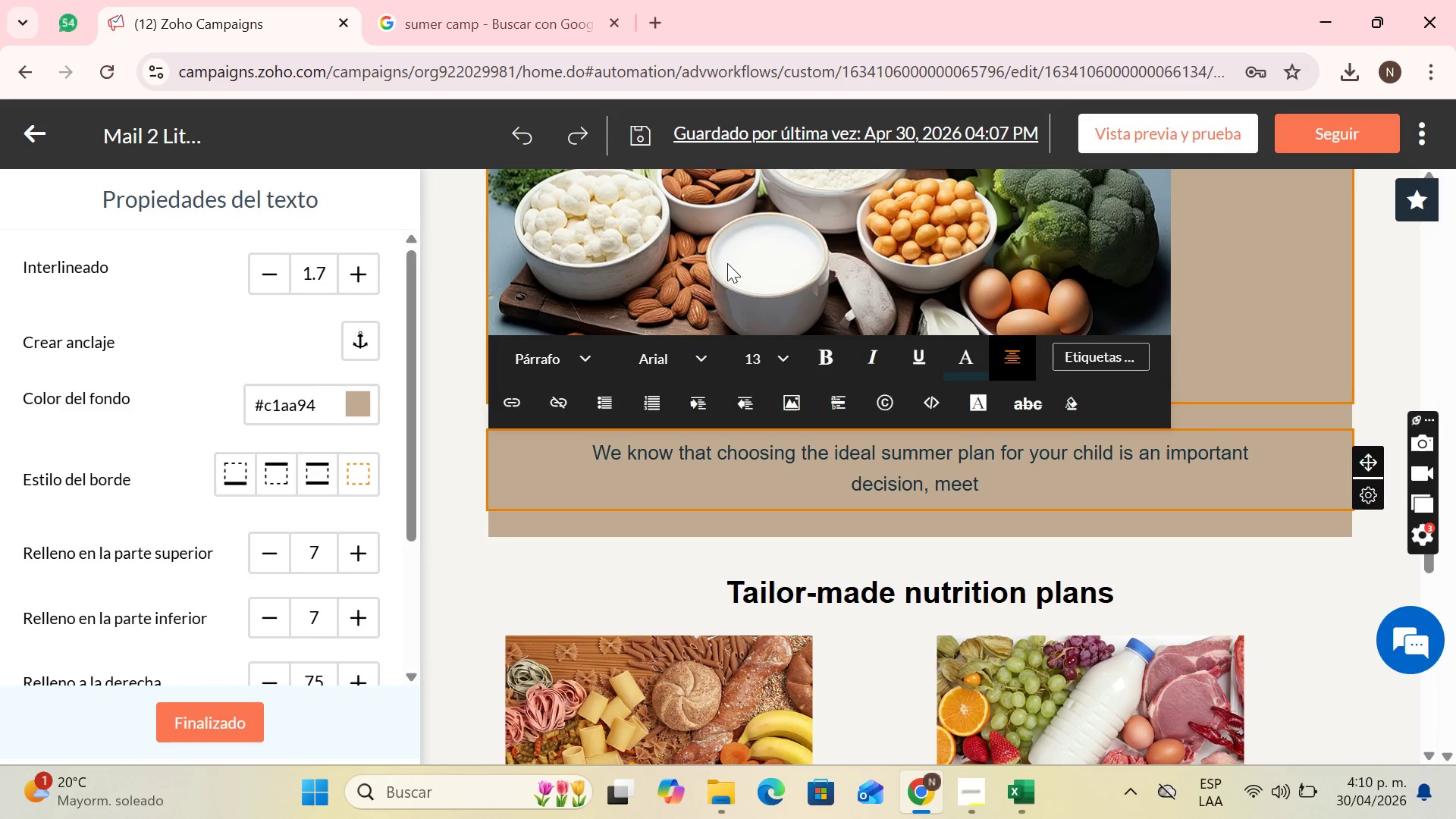 
type(Little Sprouts whe)
 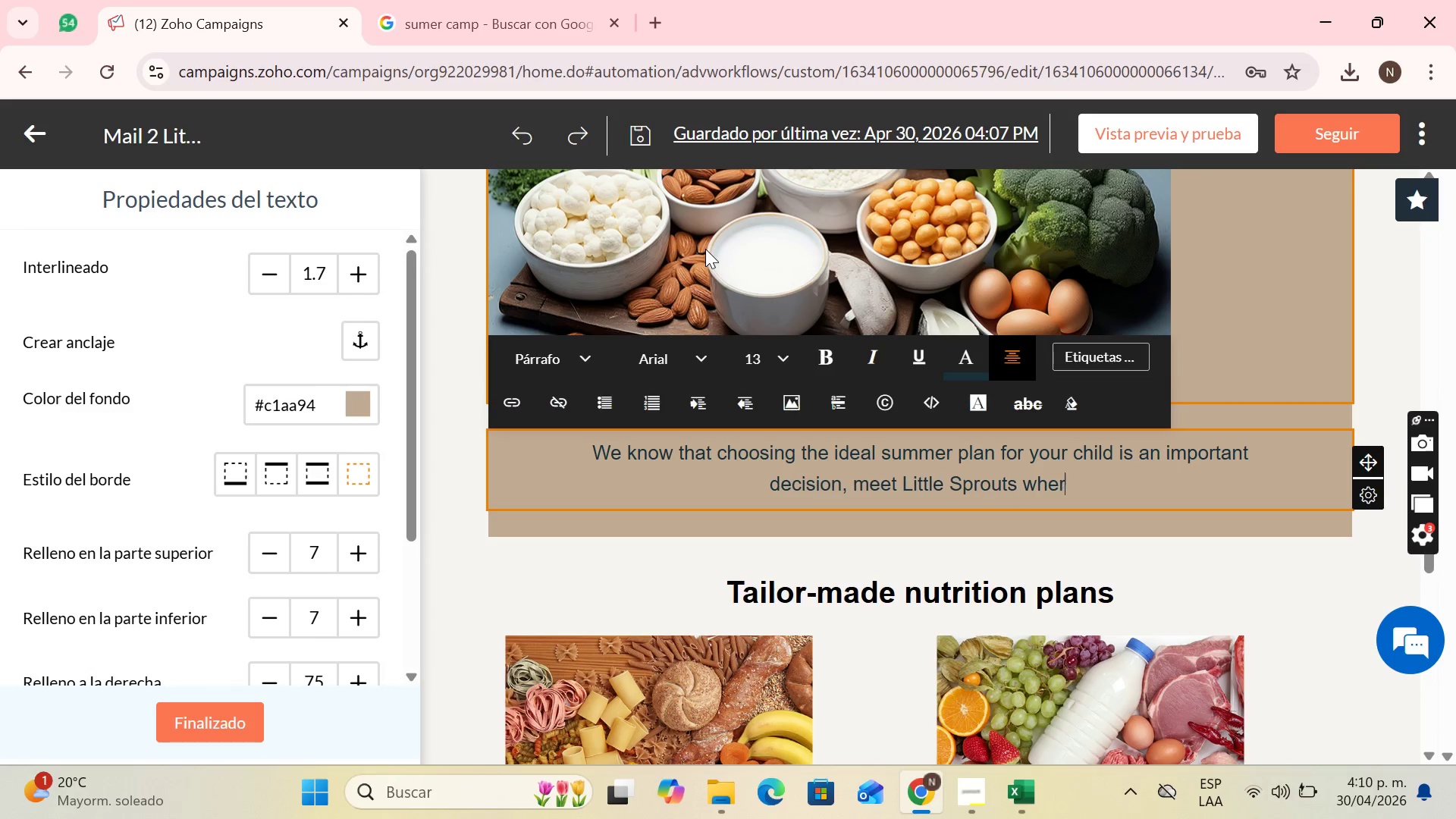 
type(re, )
 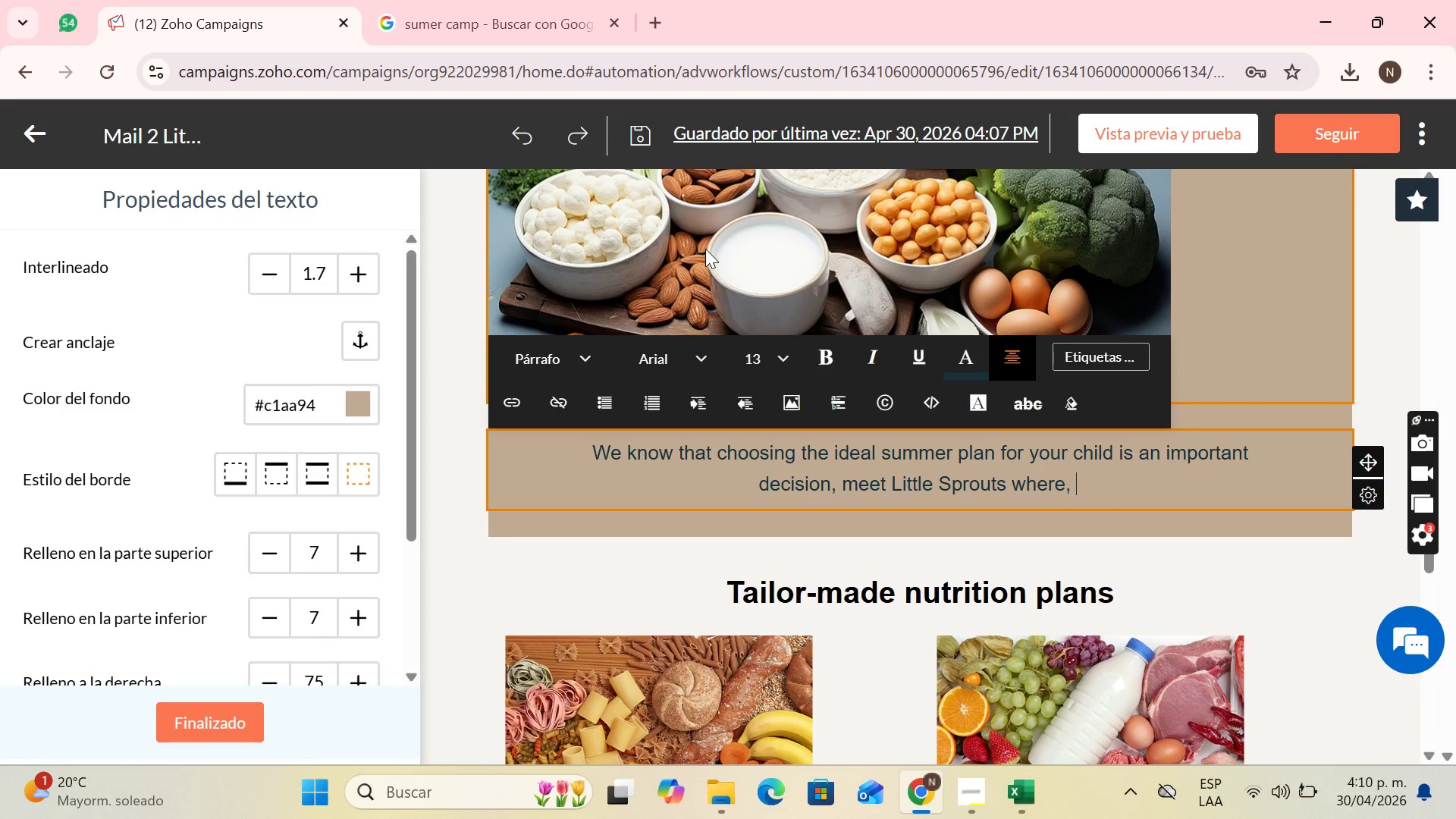 
hold_key(key=BracketRight, duration=0.62)
 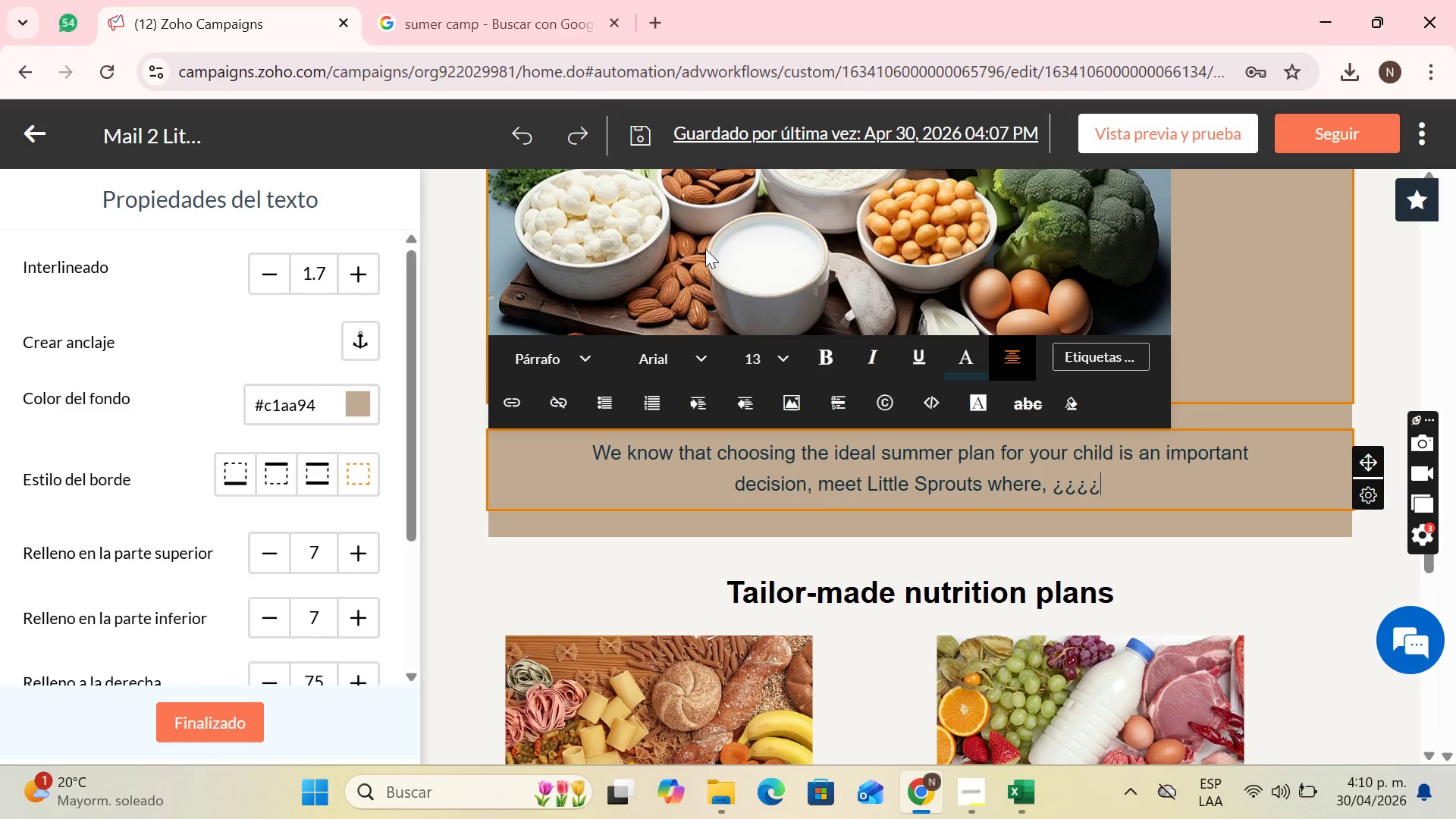 
hold_key(key=Backspace, duration=0.88)
 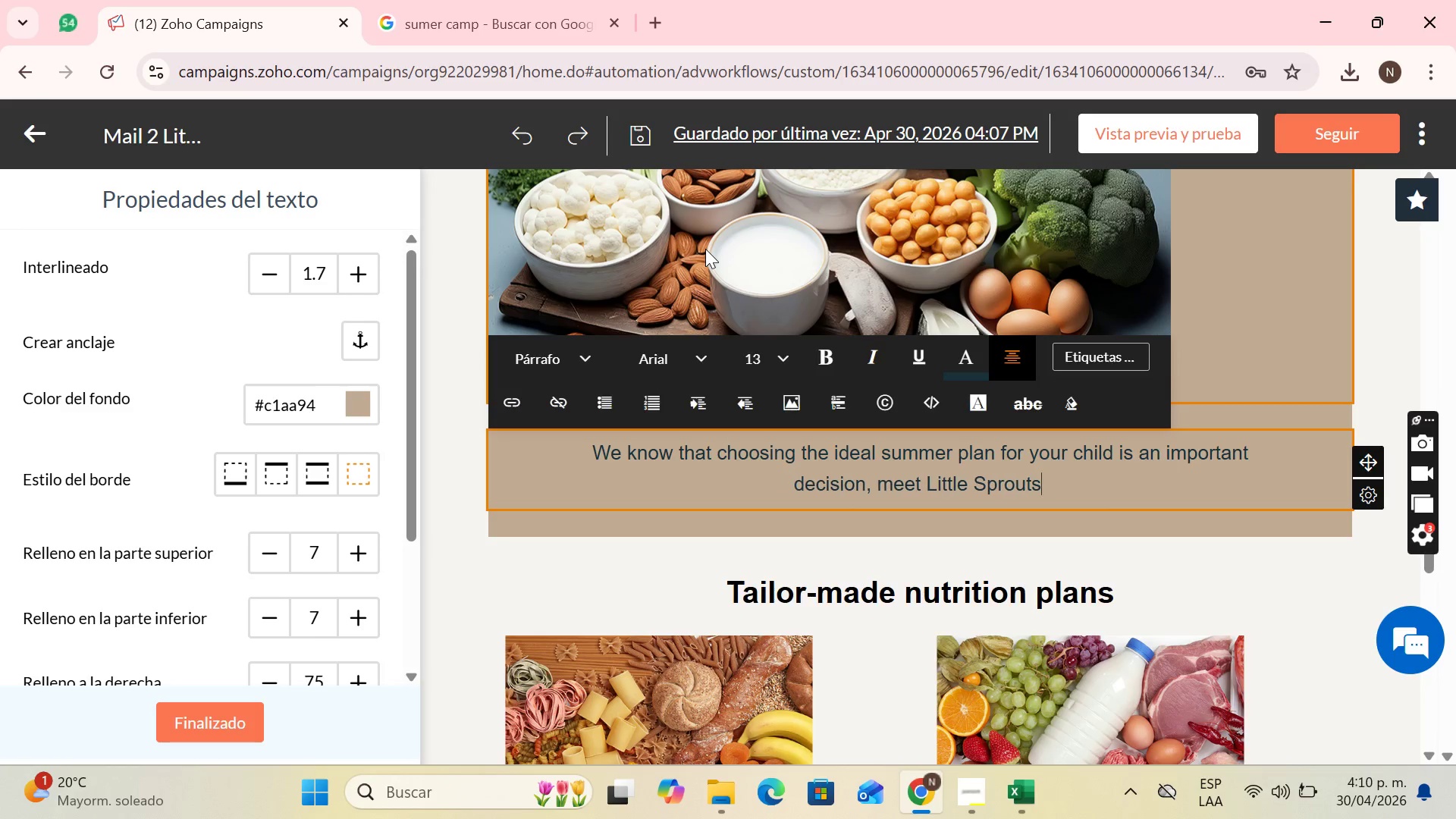 
key(Backspace)
key(Backspace)
key(Backspace)
key(Backspace)
key(Backspace)
key(Backspace)
type(our Sumer Camp, )
 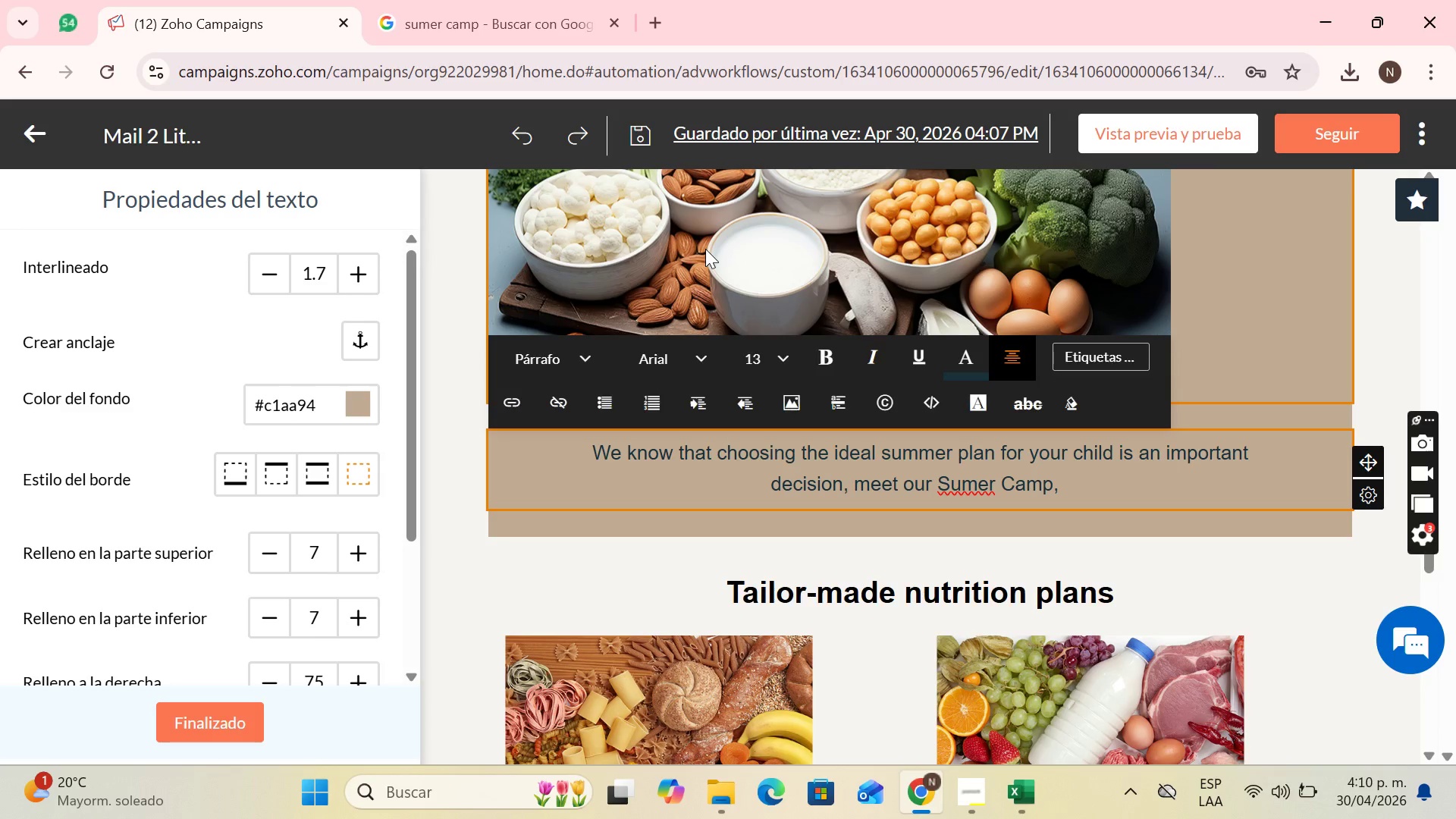 
type(eh)
key(Backspace)
key(Backspace)
key(Backspace)
key(Backspace)
type( where thrr)
key(Backspace)
type(ough the experiences of those who are already part of our t)
key(Backspace)
type(family )
key(Backspace)
type(, youcan observe a litte of our daily routine)
 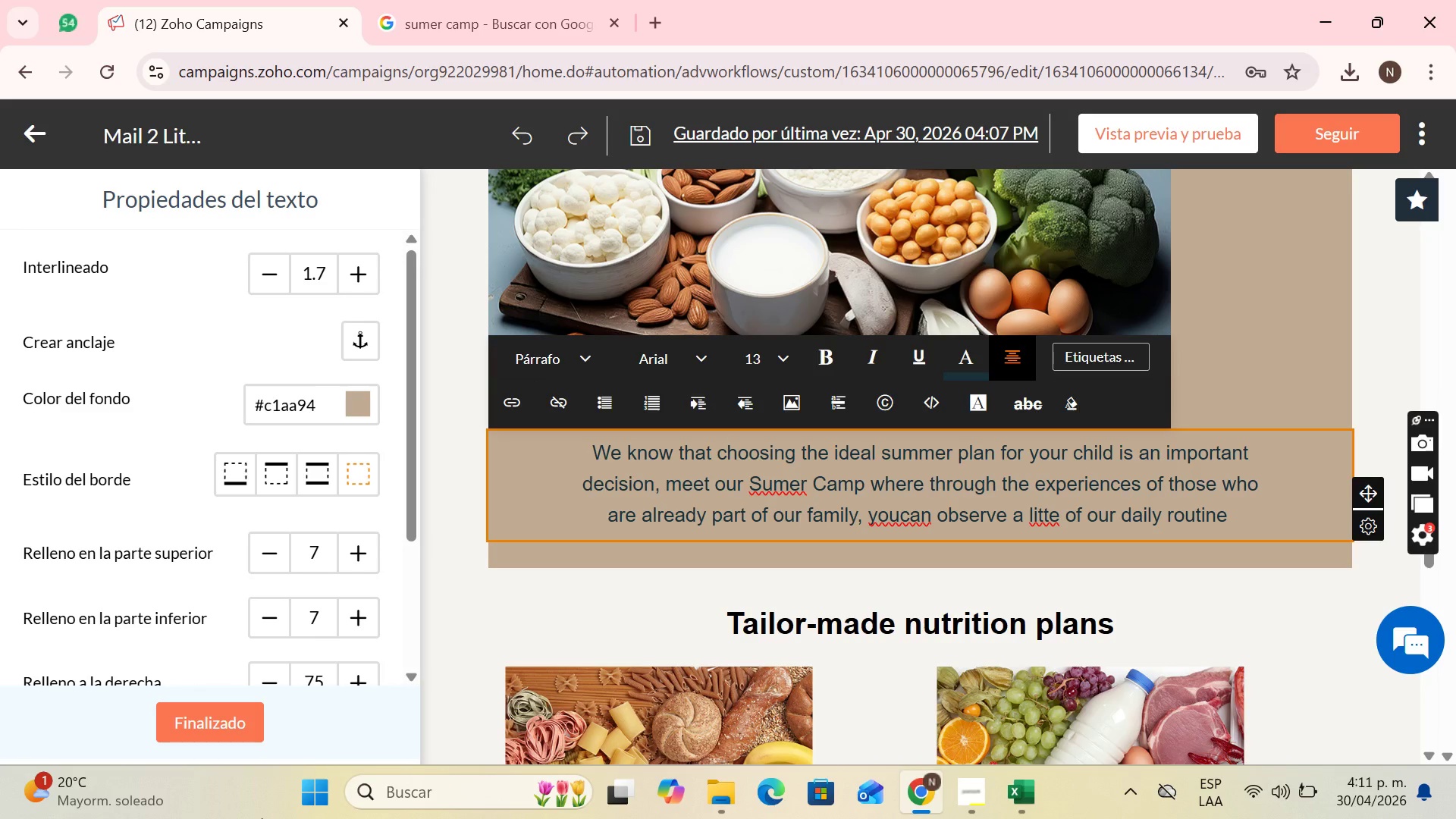 
wait(6.81)
 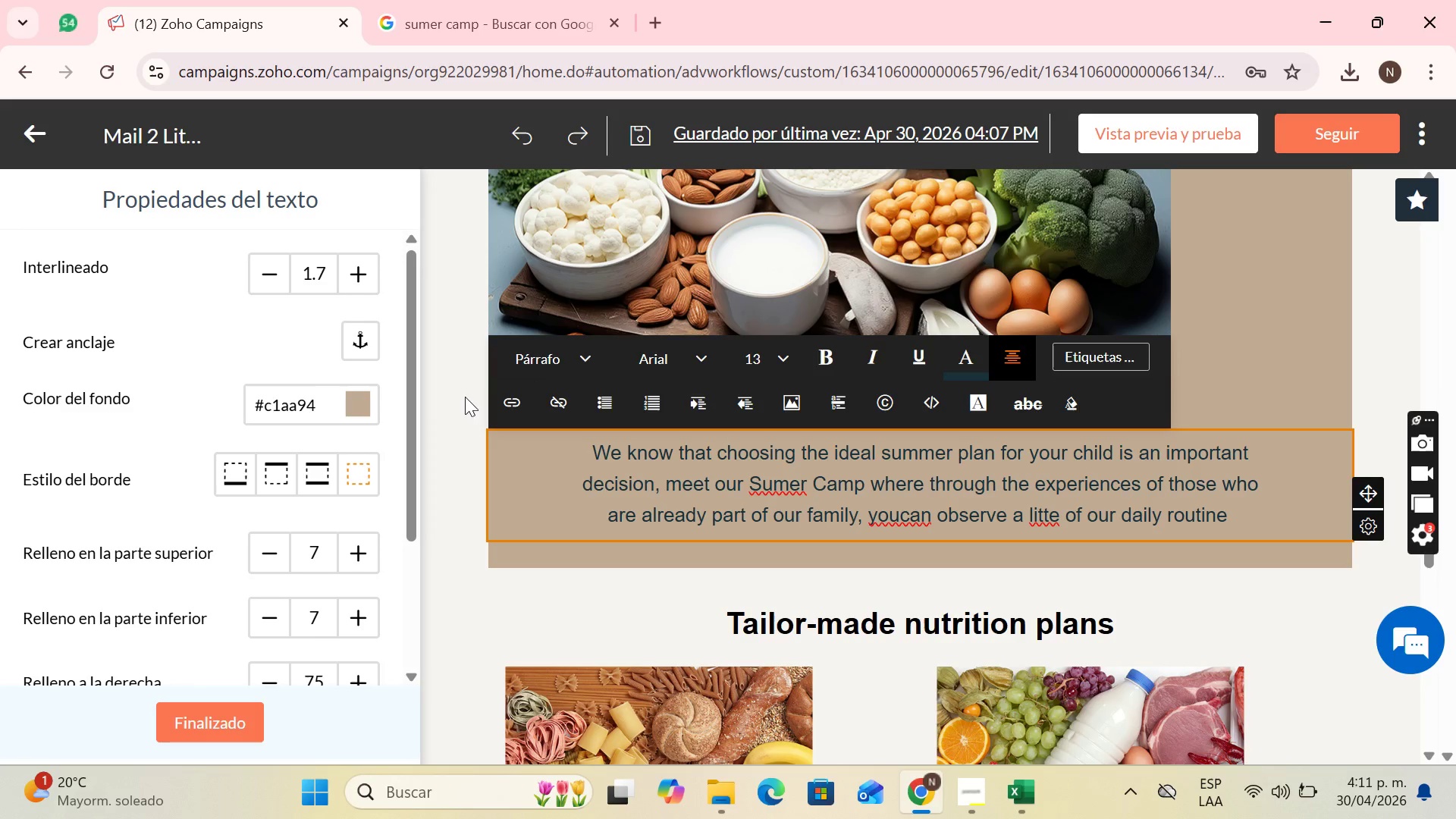 
right_click([777, 495])
 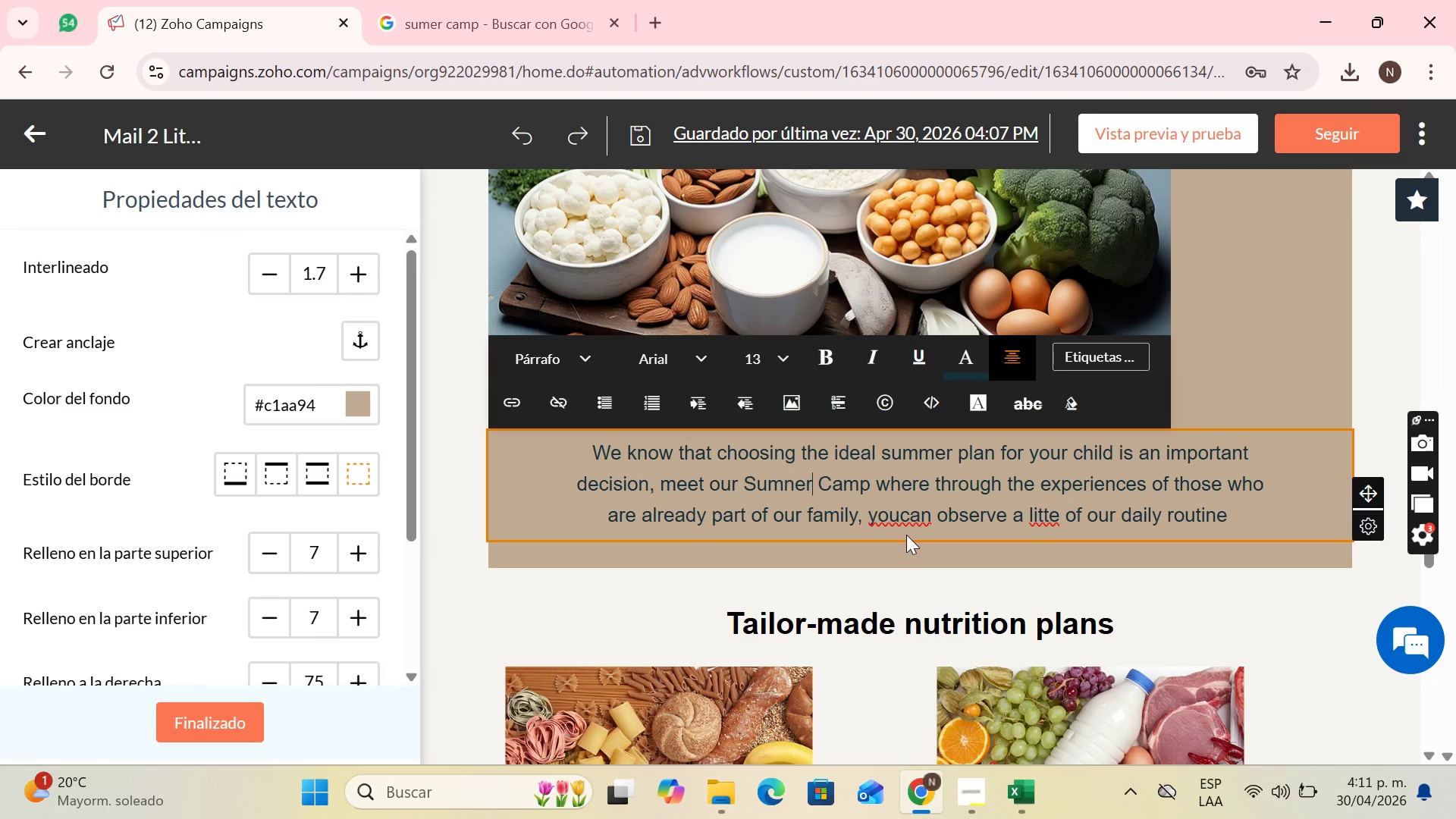 
right_click([909, 510])
 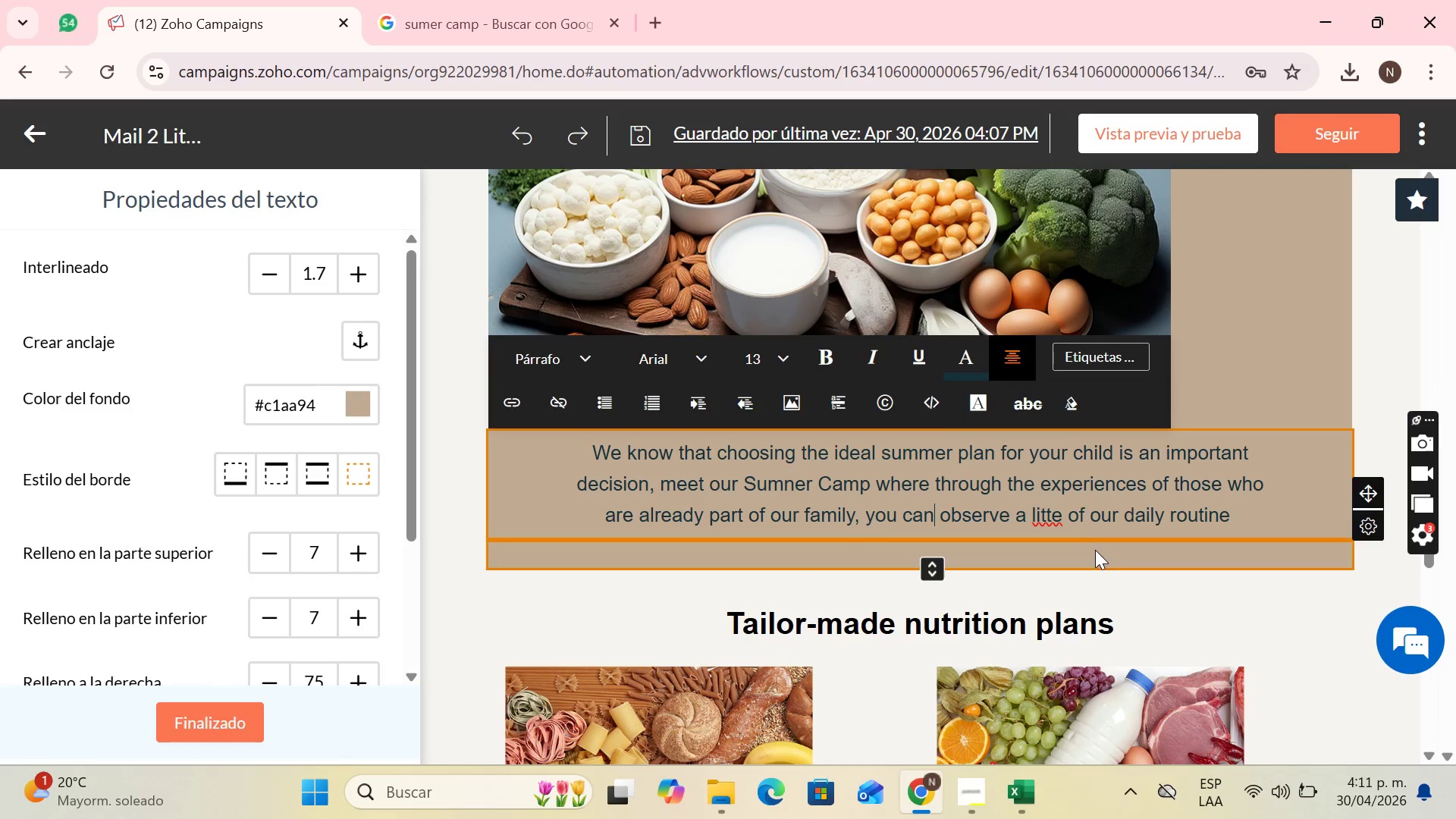 
right_click([1050, 516])
 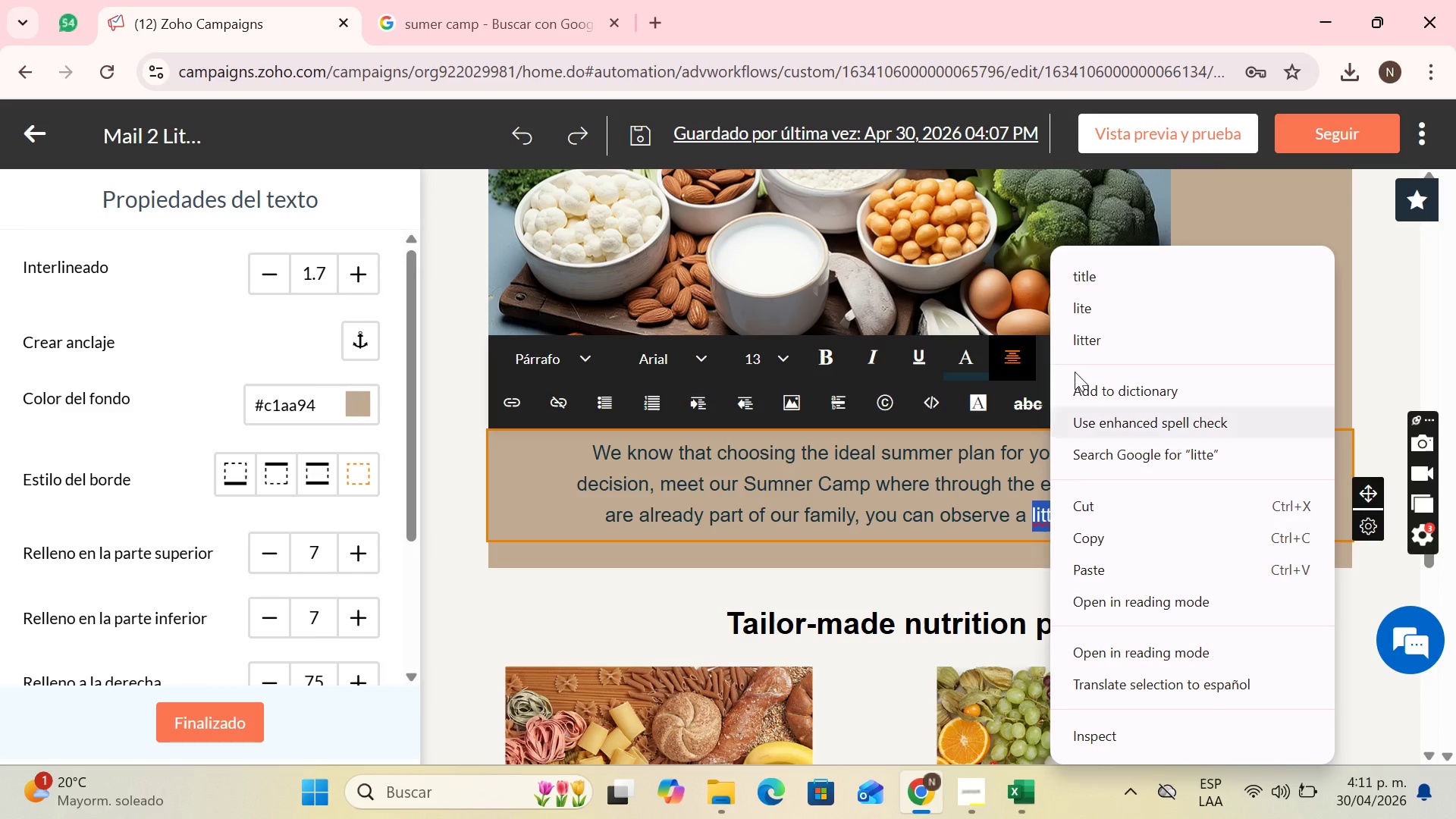 
left_click([1052, 493])
 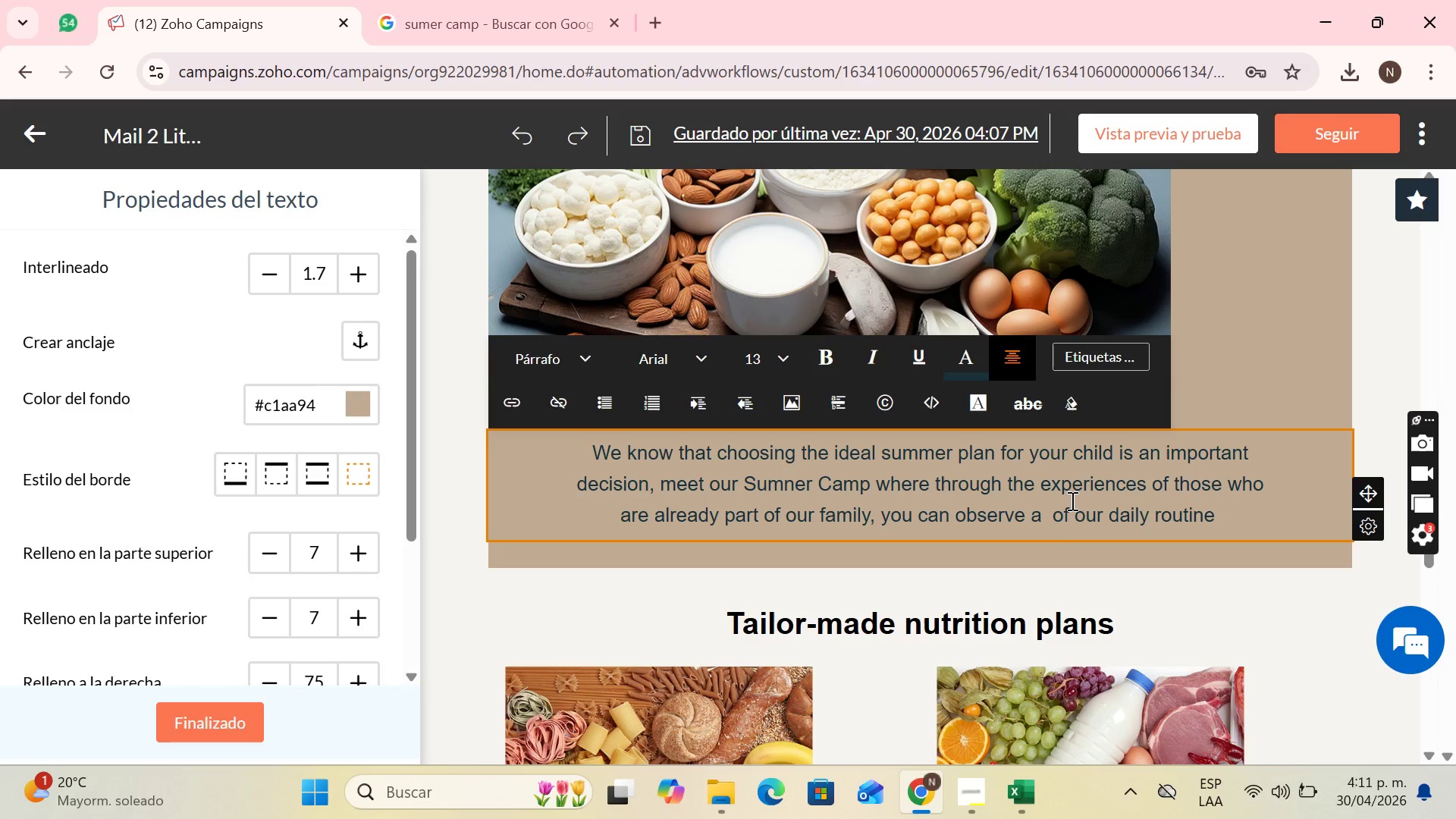 
key(Control+Z)
 